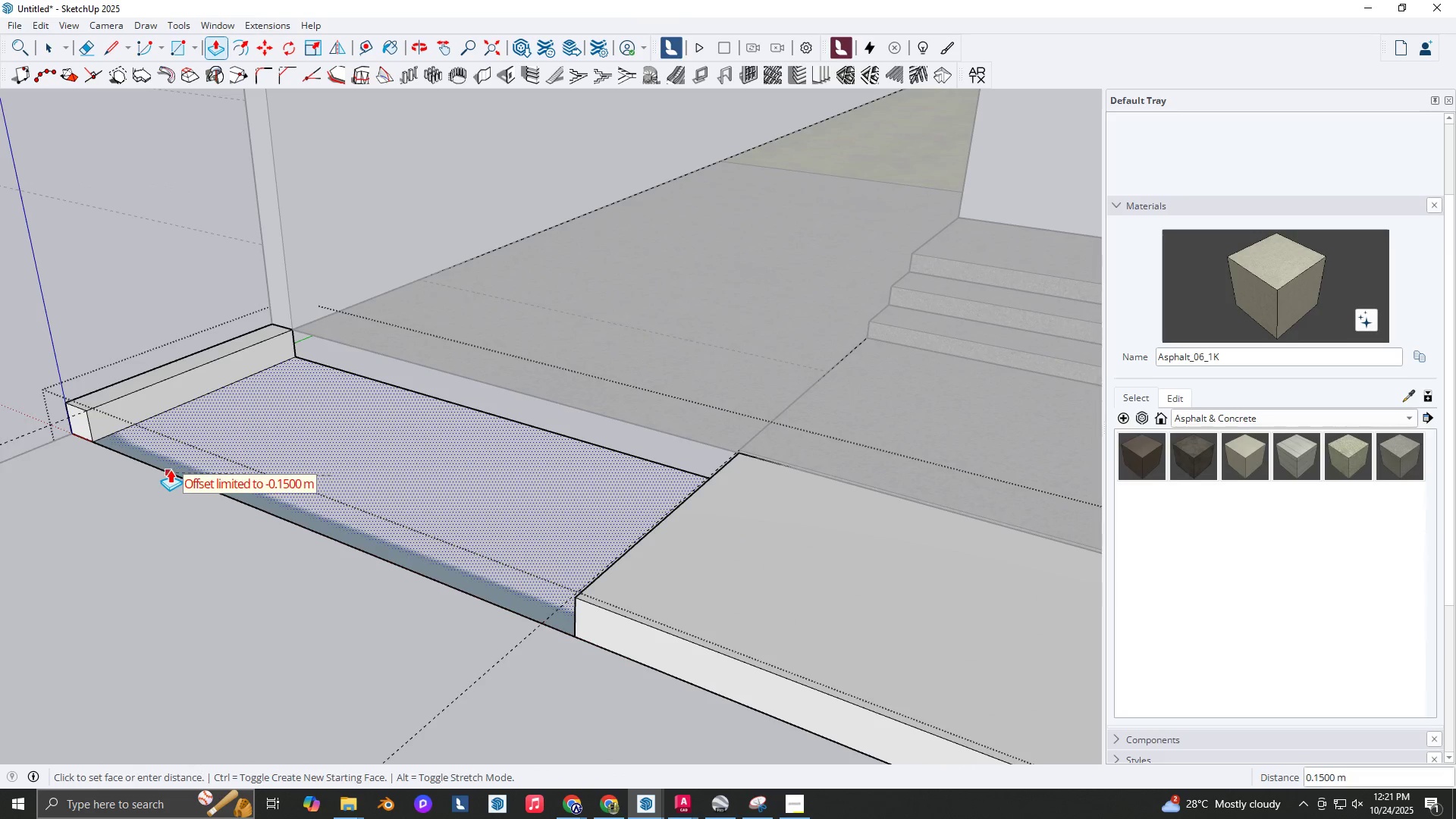 
left_click([170, 469])
 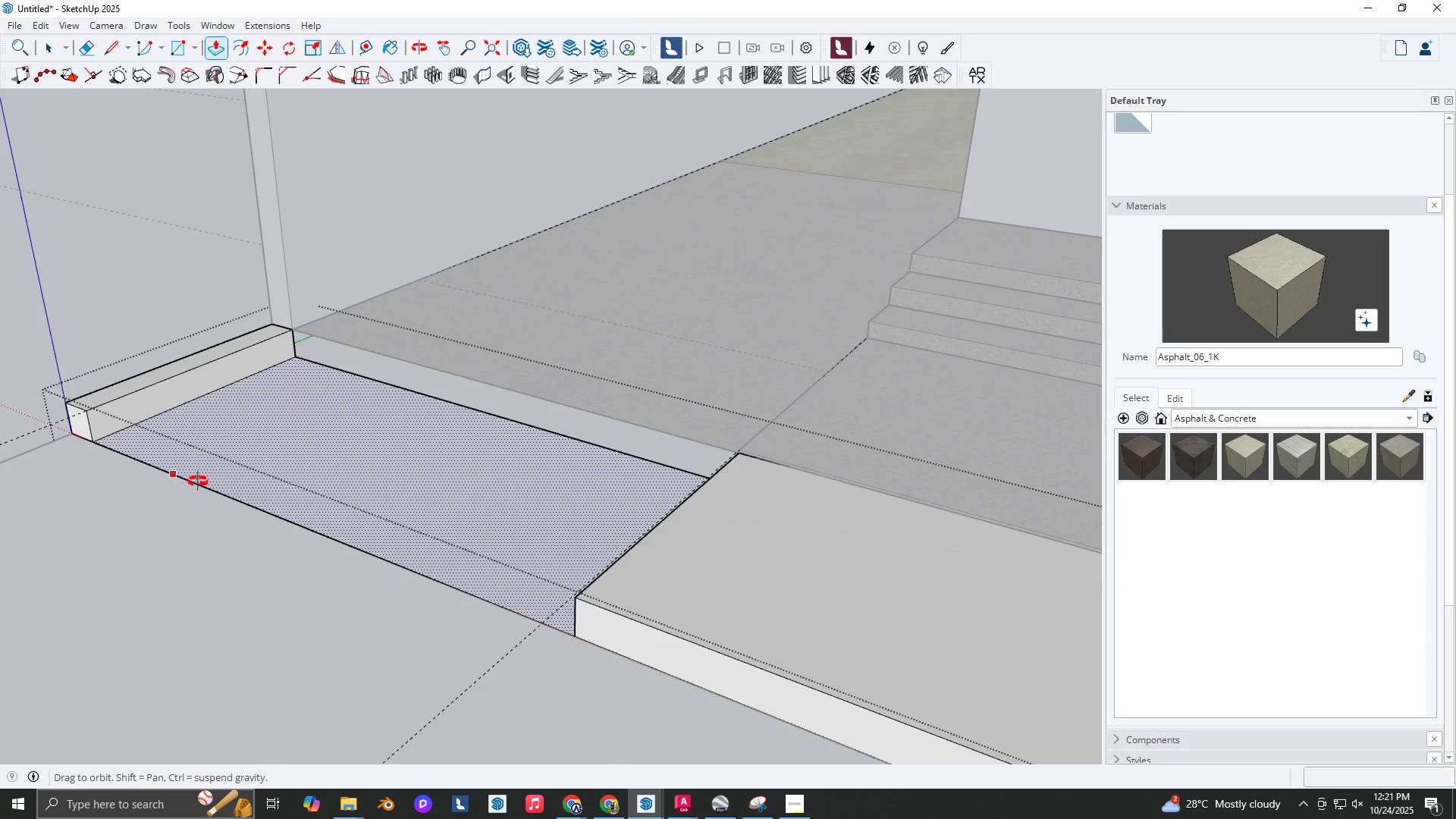 
scroll: coordinate [682, 518], scroll_direction: down, amount: 2.0
 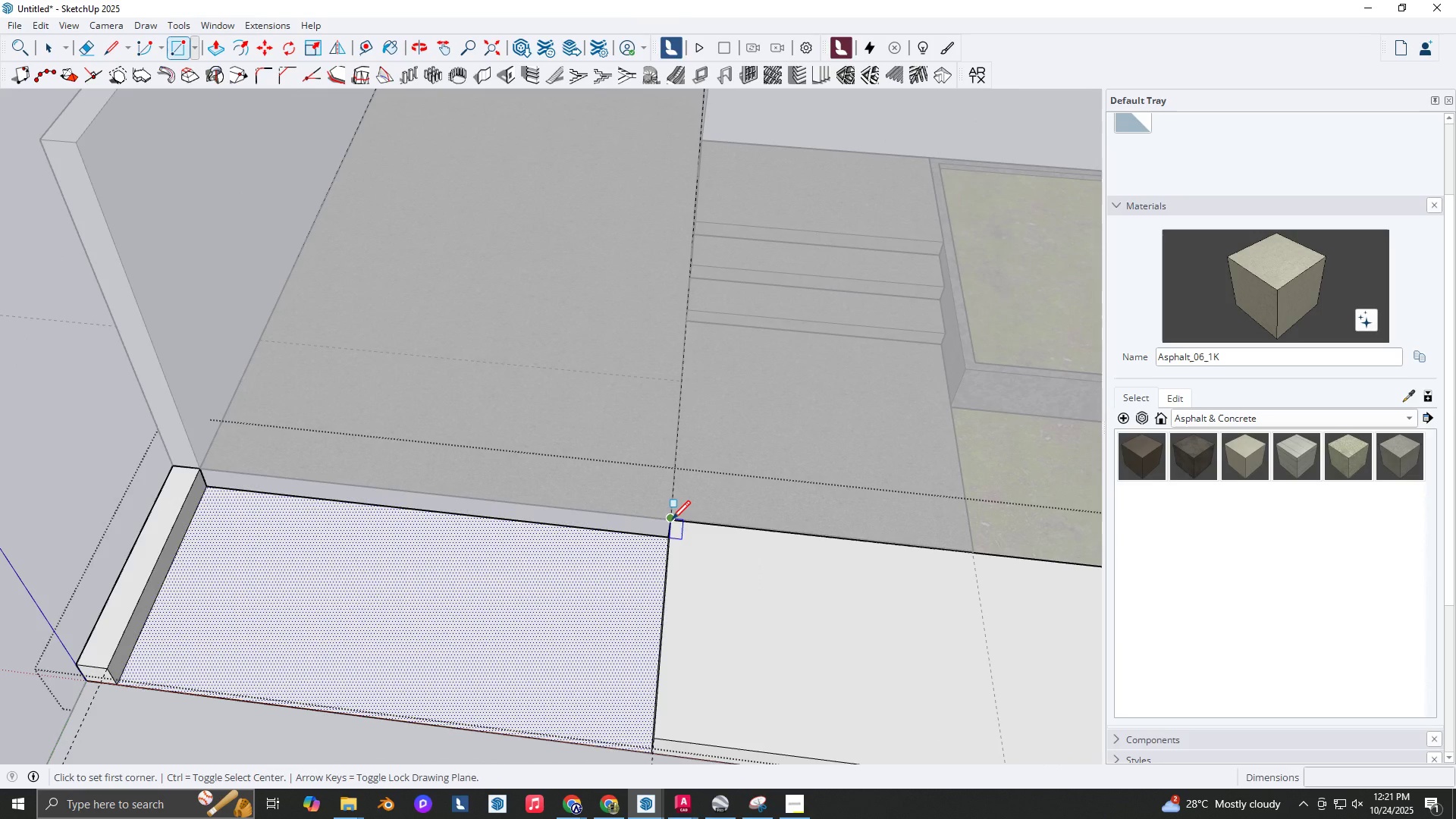 
key(R)
 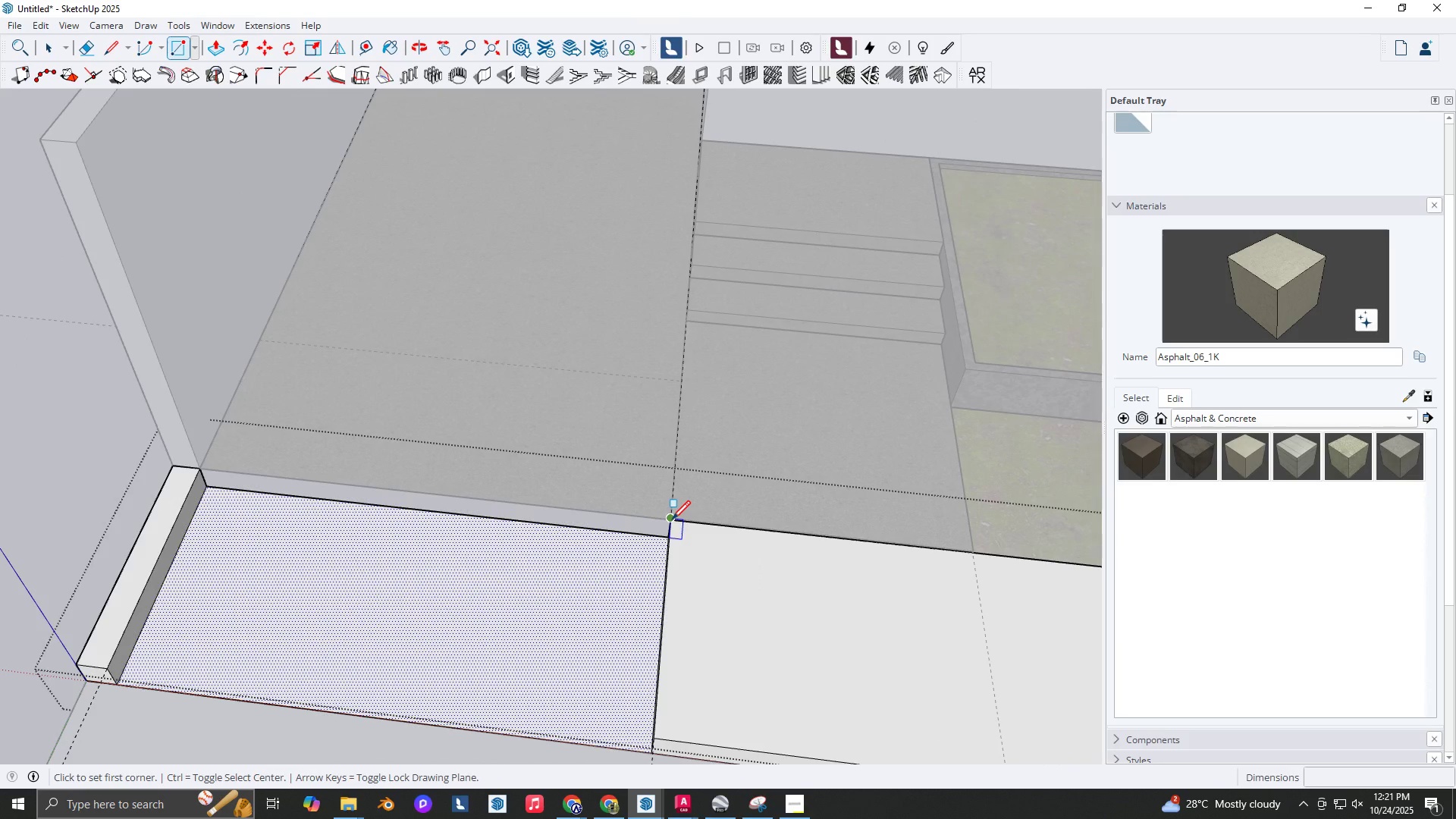 
left_click([672, 521])
 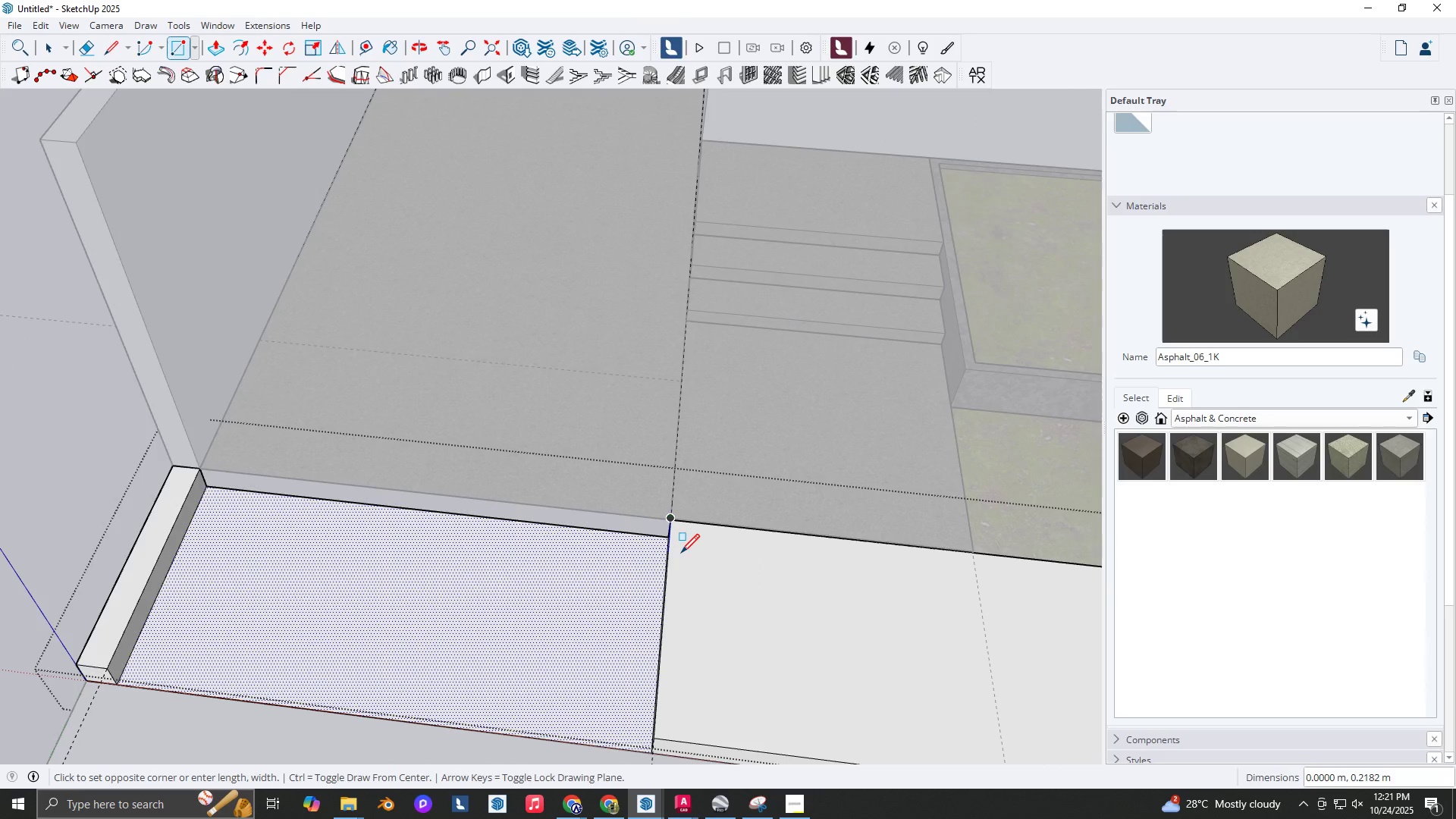 
key(Control+Z)
 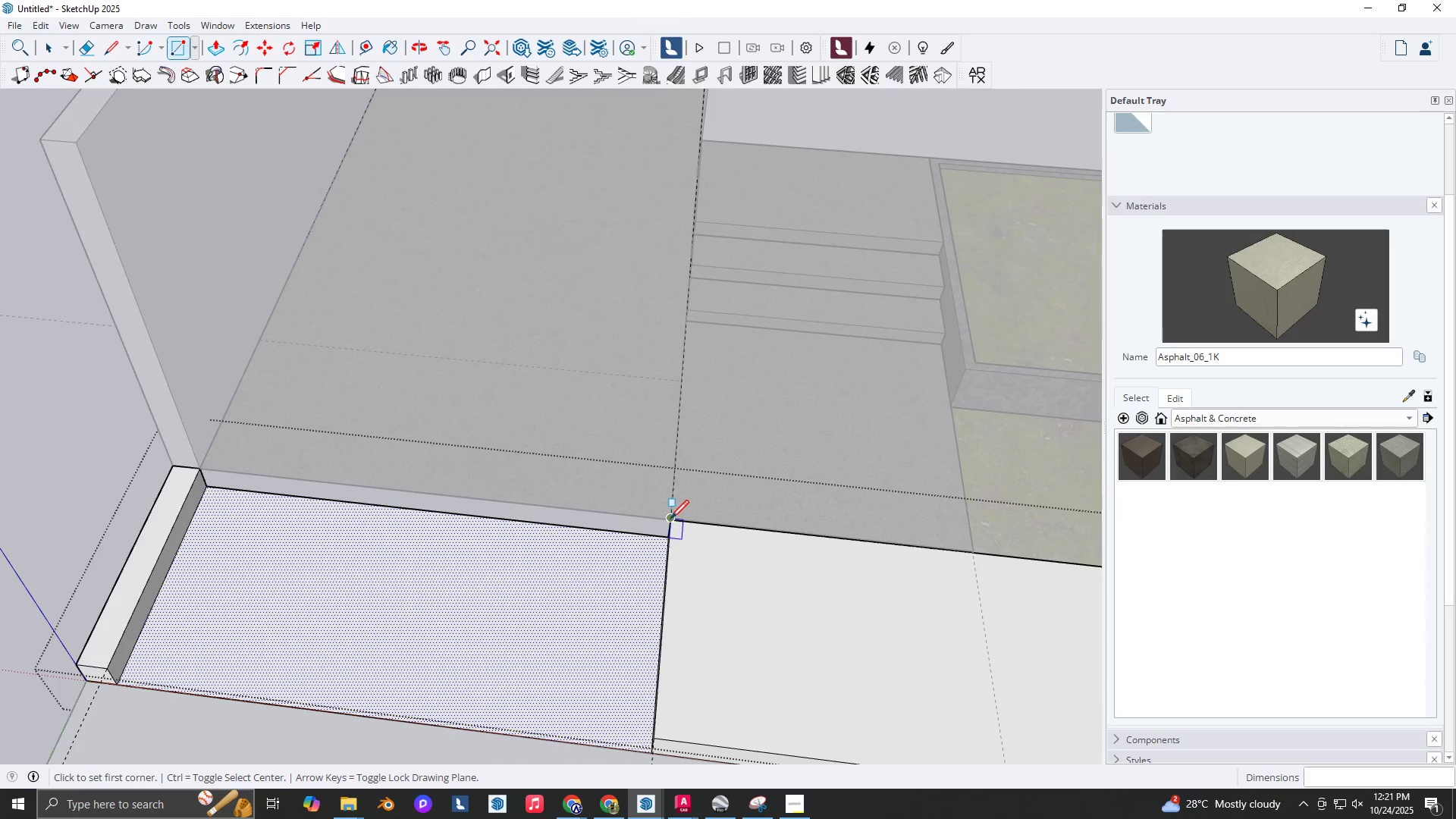 
key(Control+Z)
 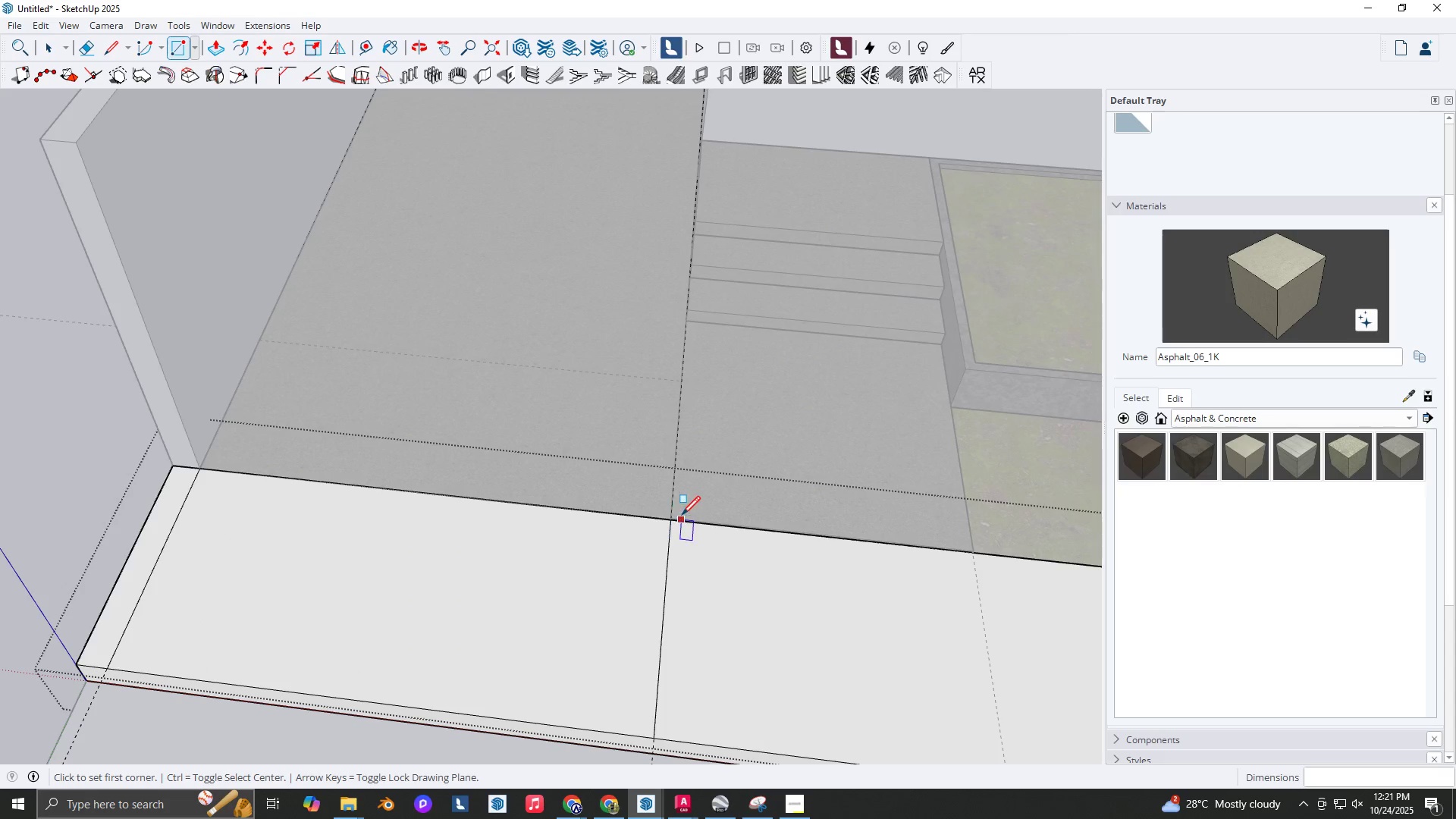 
key(A)
 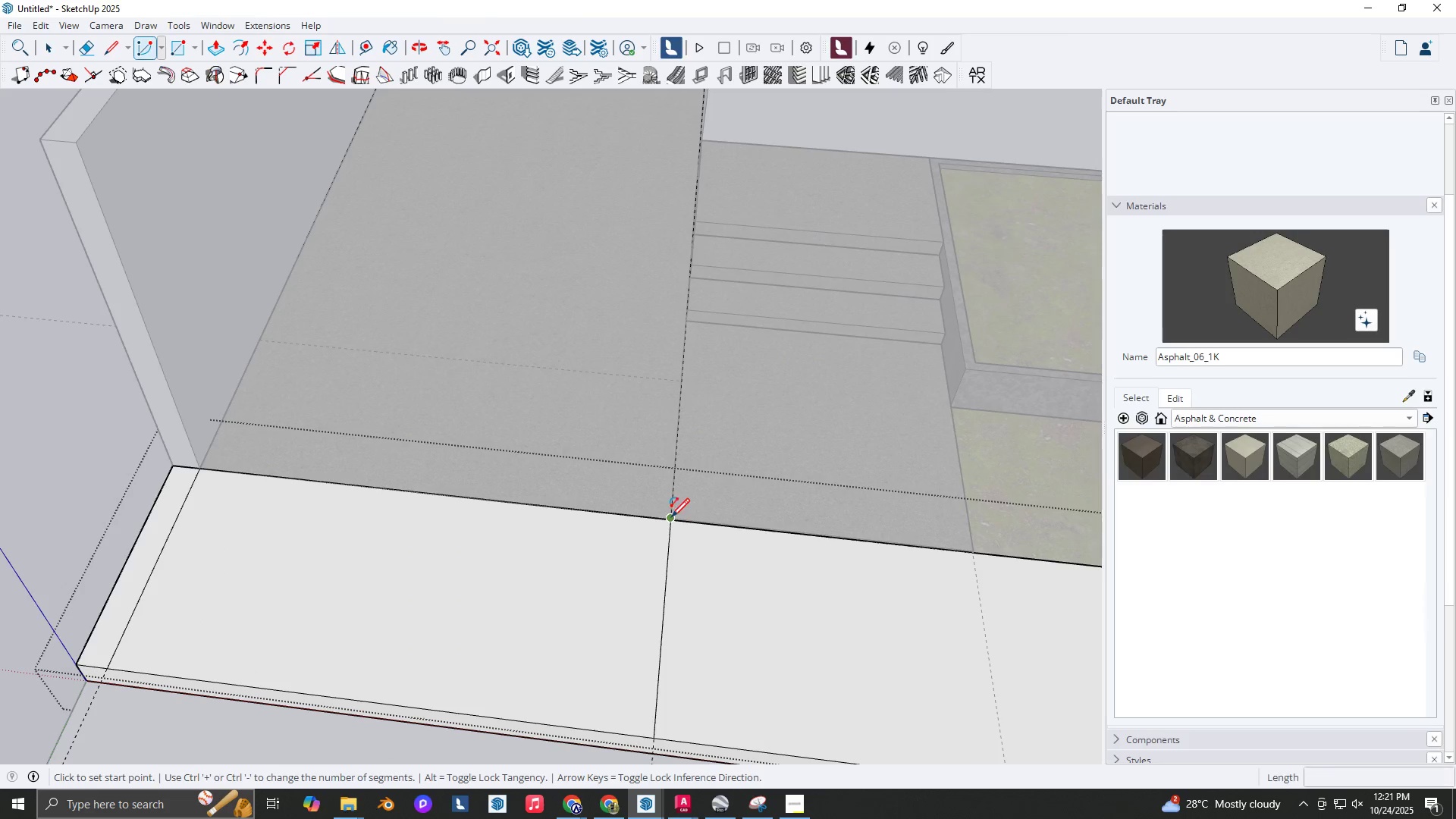 
key(Shift+ShiftLeft)
 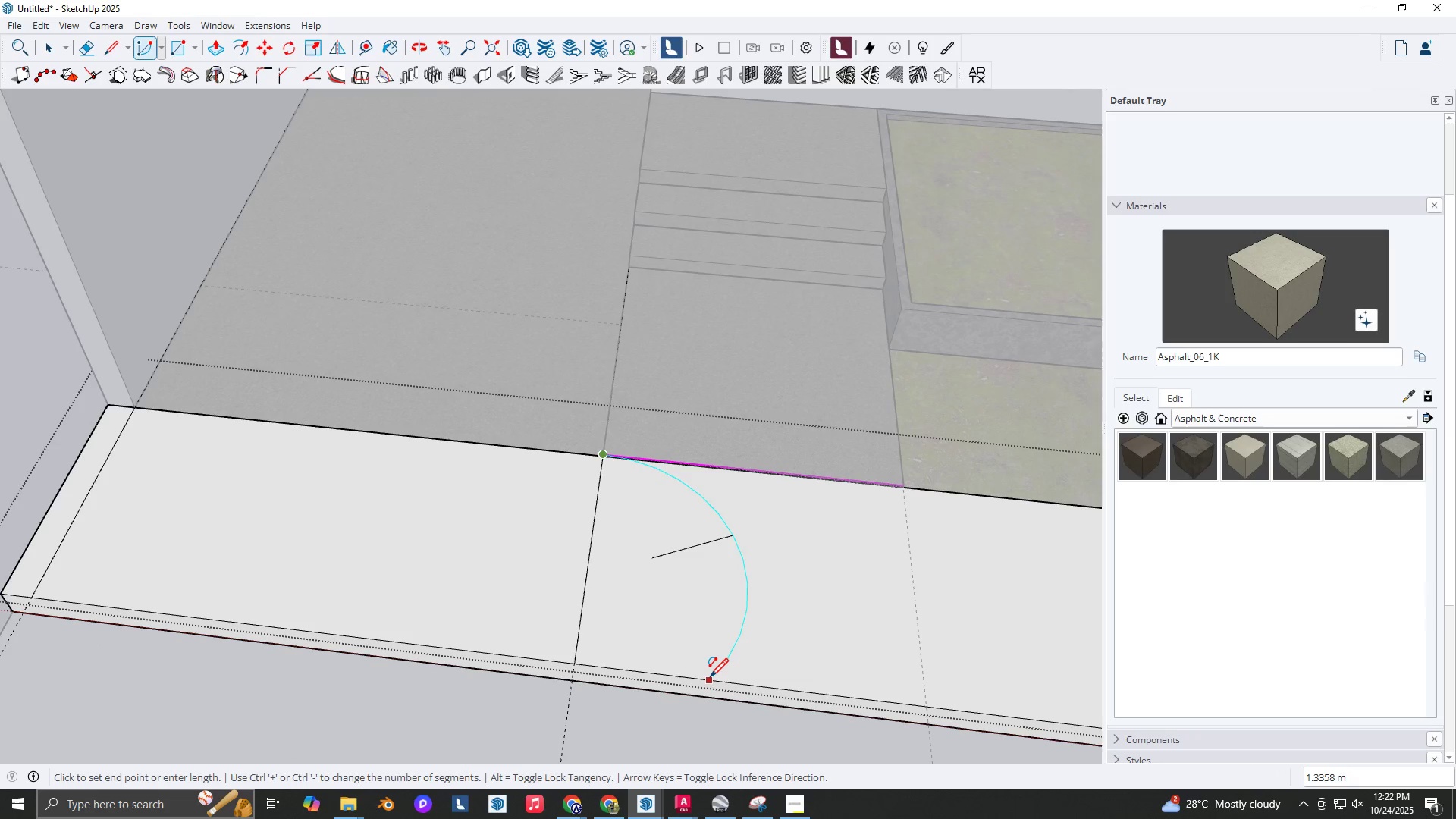 
left_click([710, 679])
 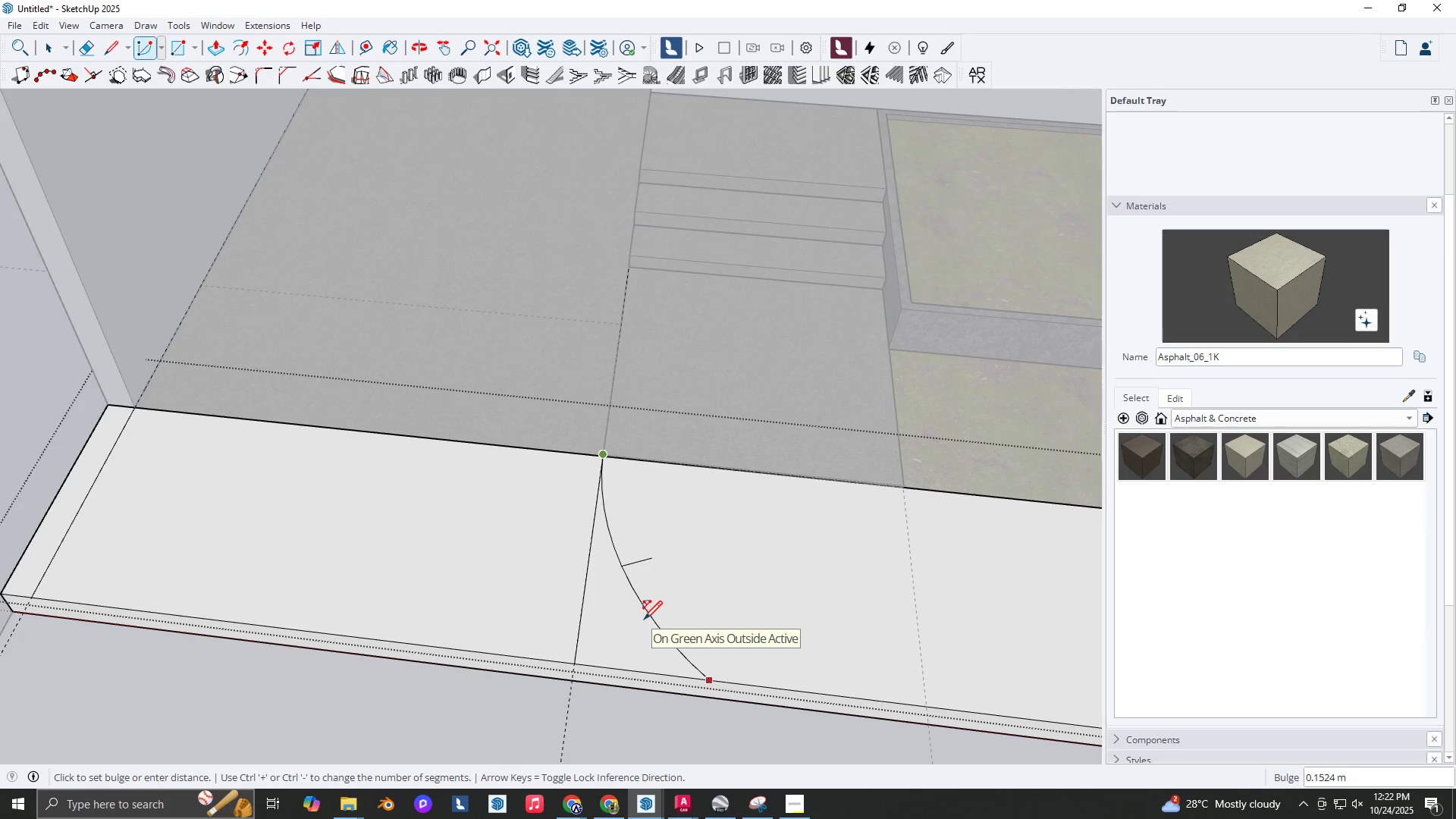 
left_click([644, 621])
 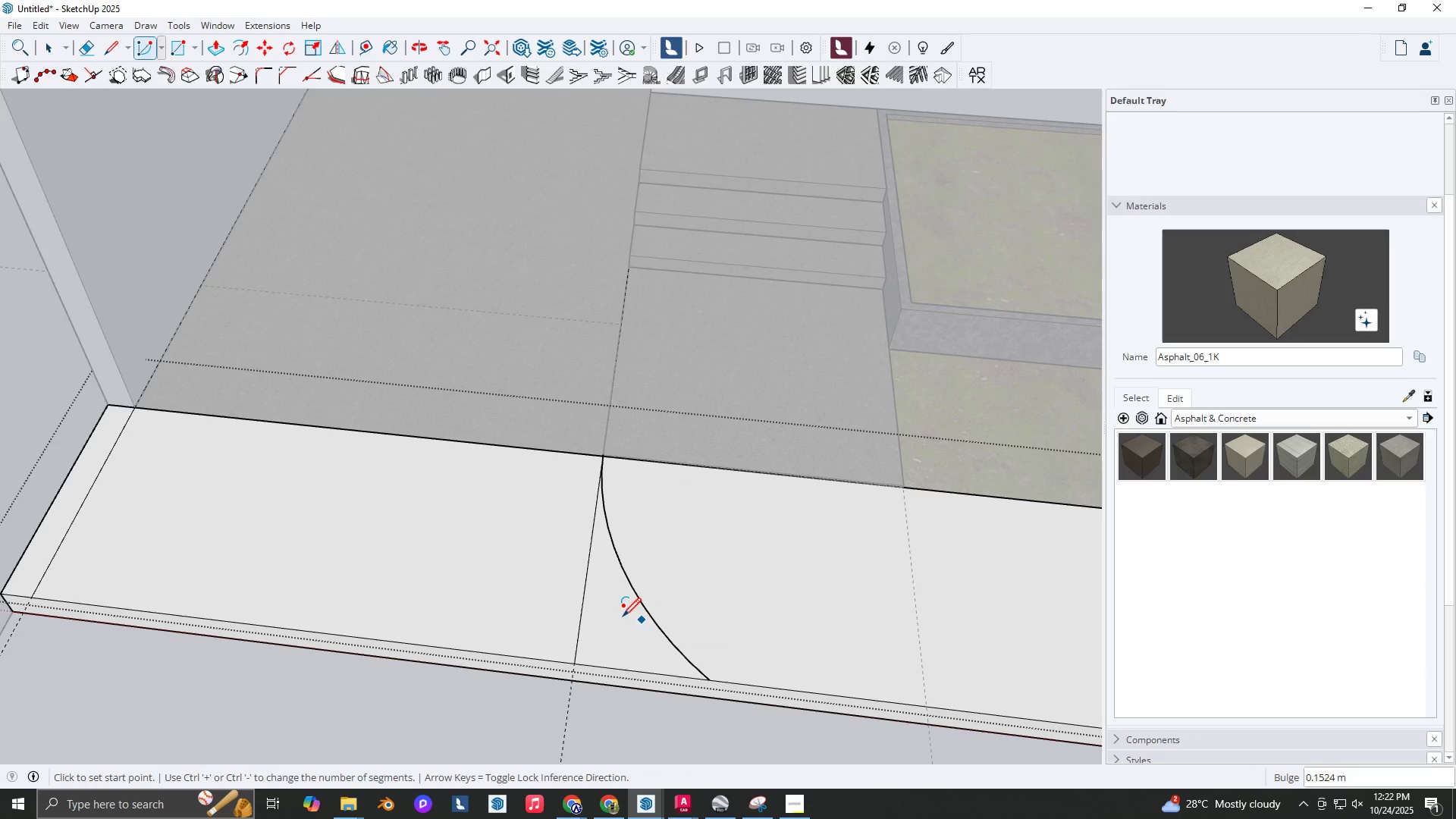 
key(E)
 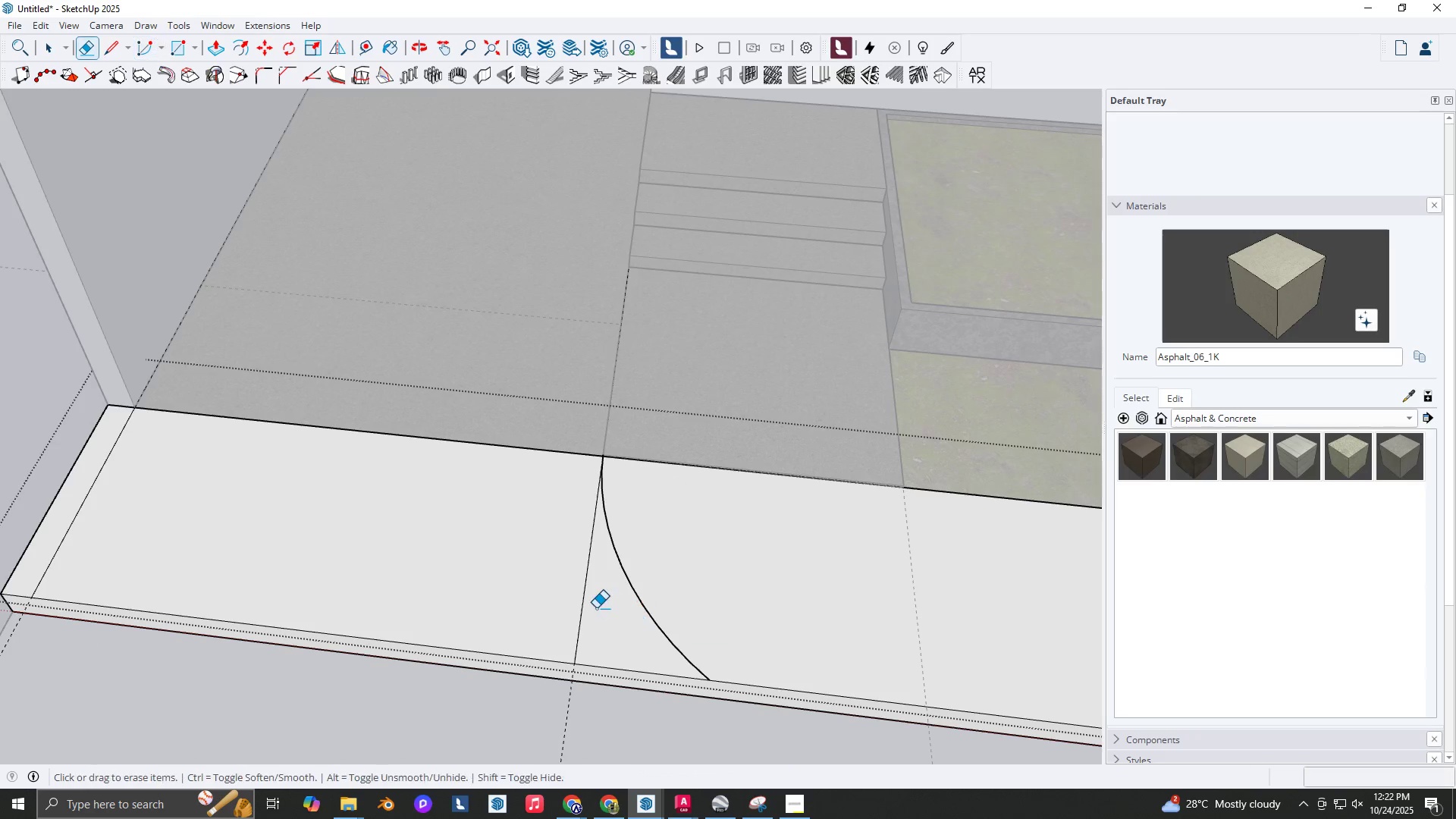 
left_click_drag(start_coordinate=[596, 608], to_coordinate=[570, 585])
 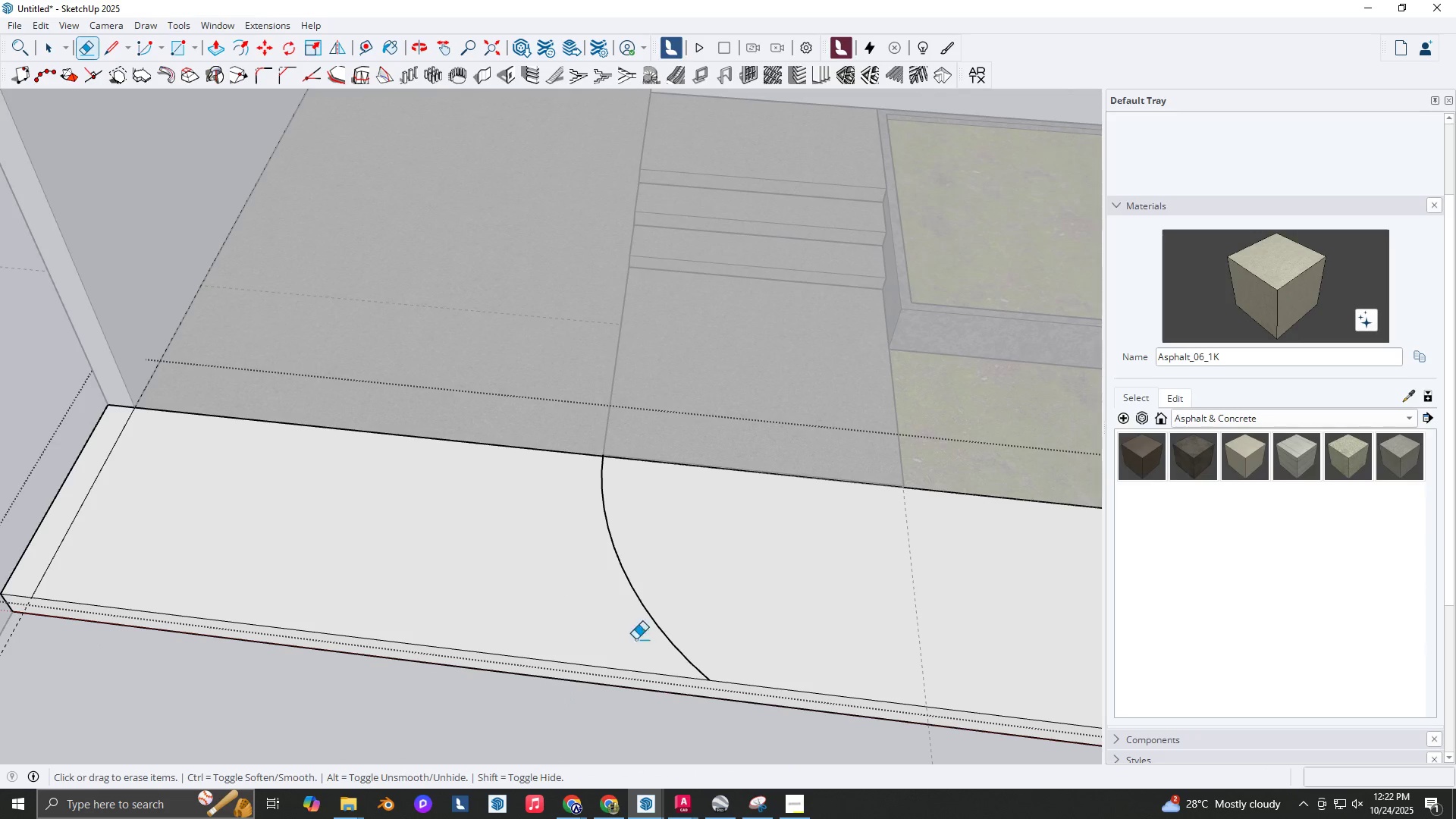 
key(Control+Z)
 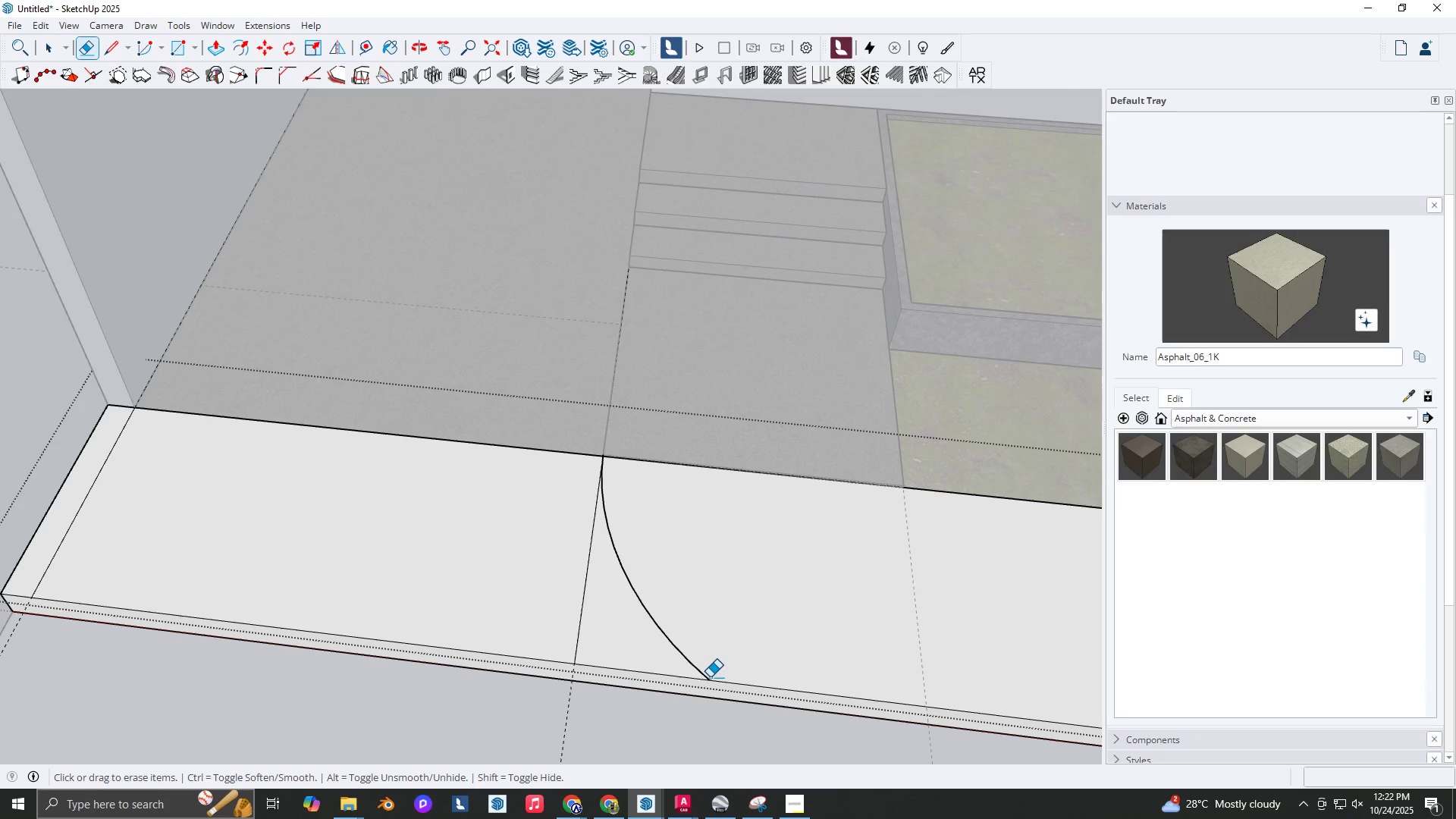 
key(Control+ControlLeft)
 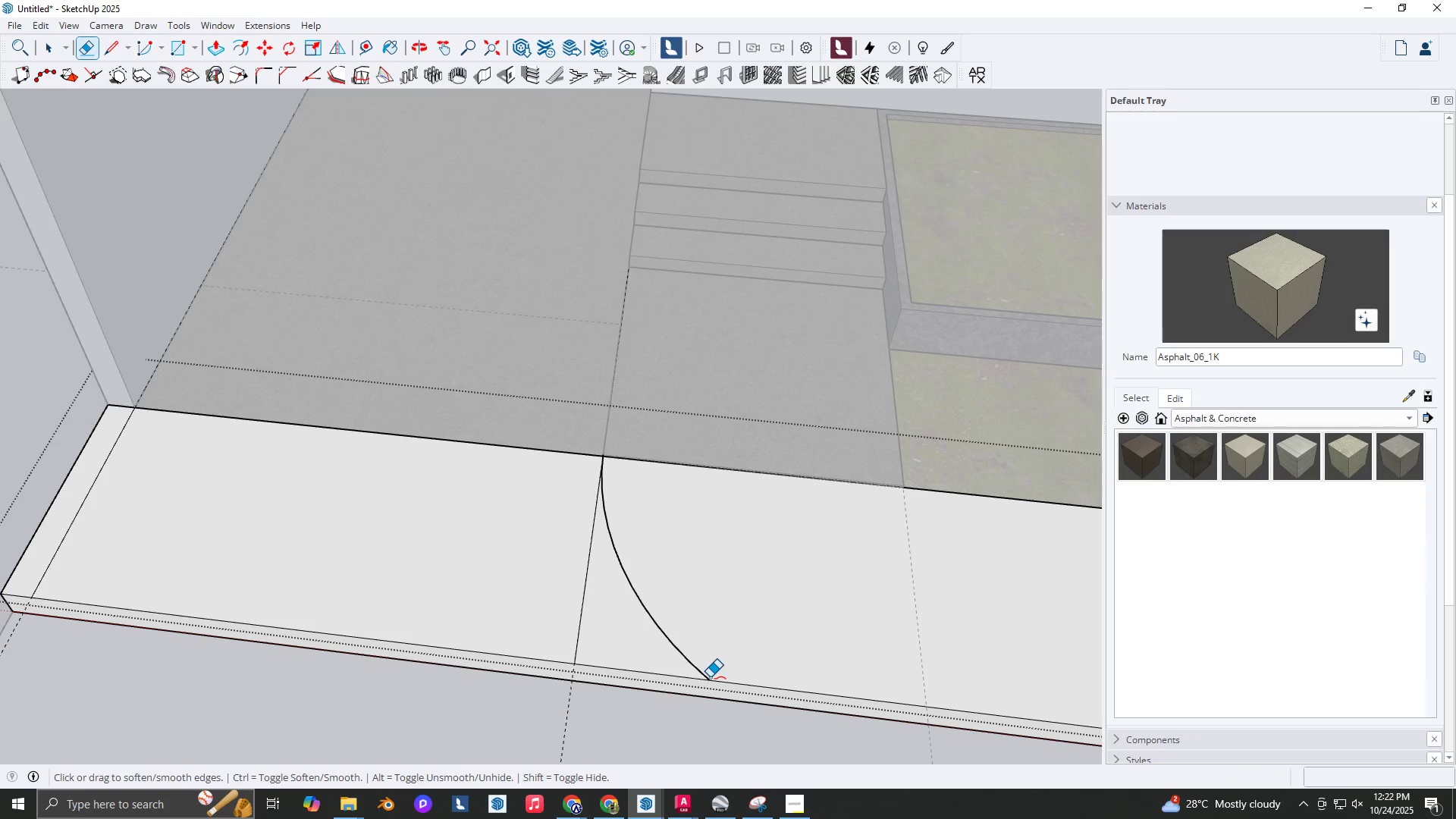 
key(Control+Z)
 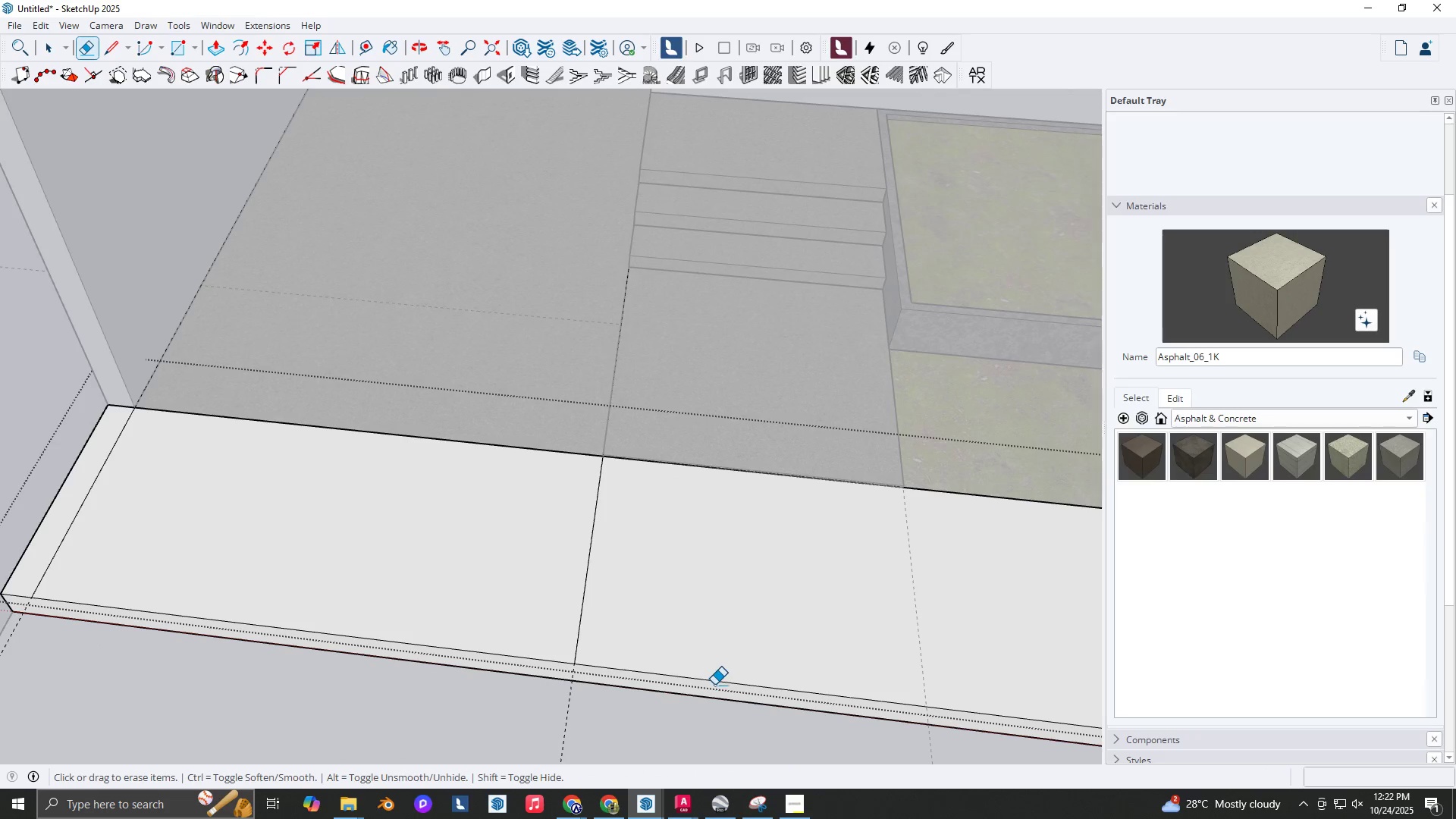 
key(A)
 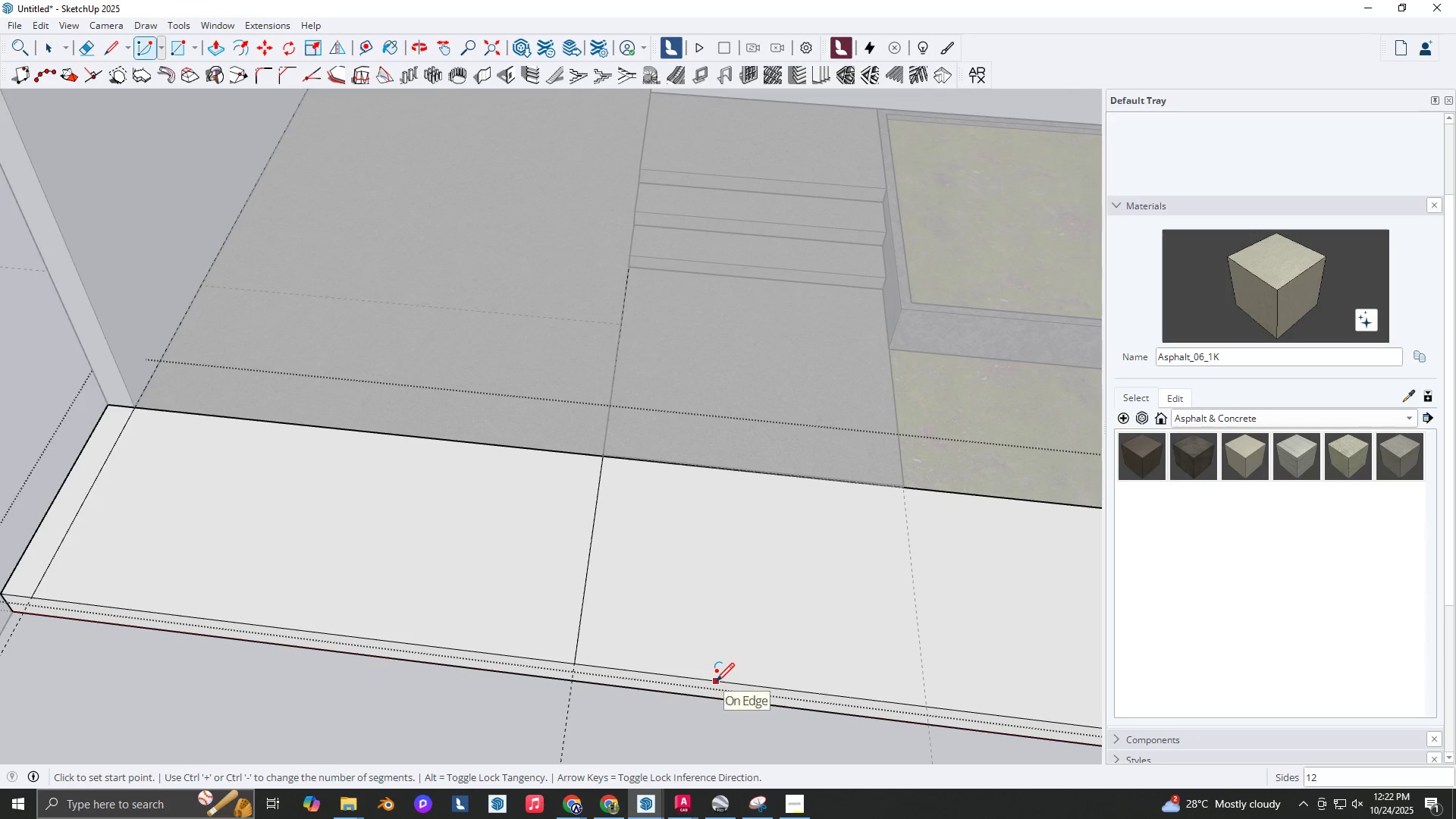 
left_click([716, 683])
 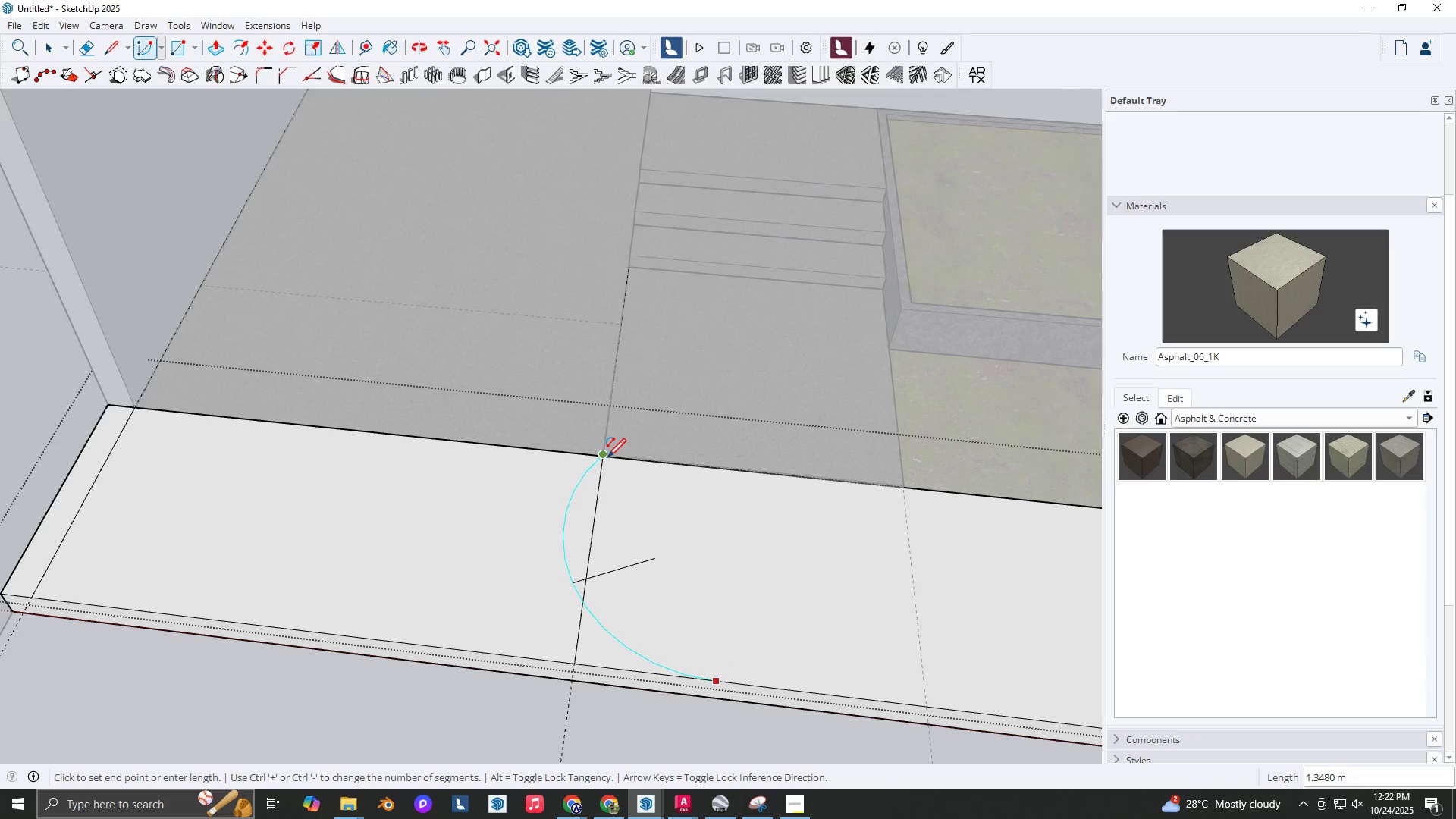 
left_click([607, 459])
 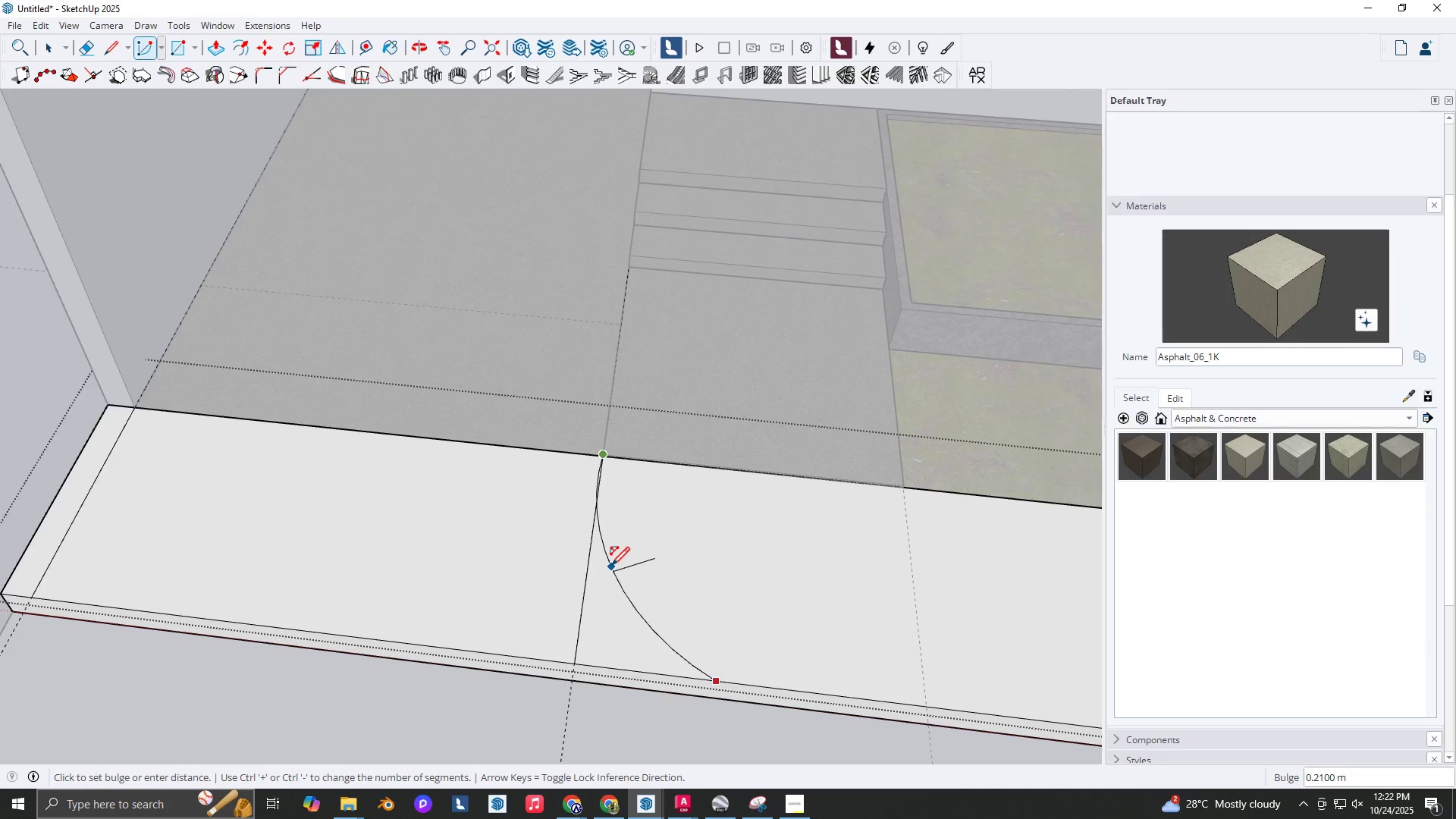 
scroll: coordinate [617, 570], scroll_direction: up, amount: 2.0
 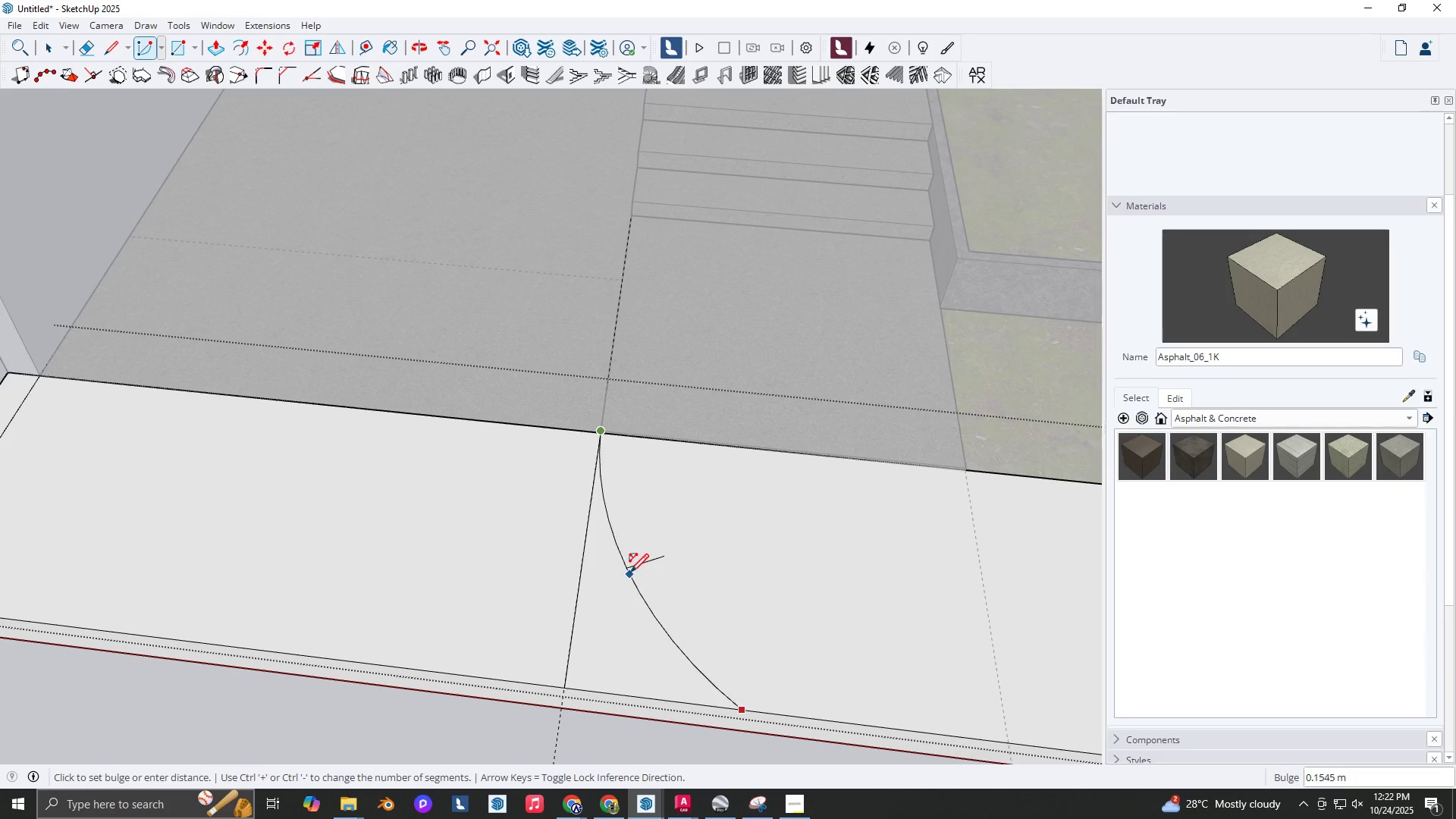 
left_click([630, 574])
 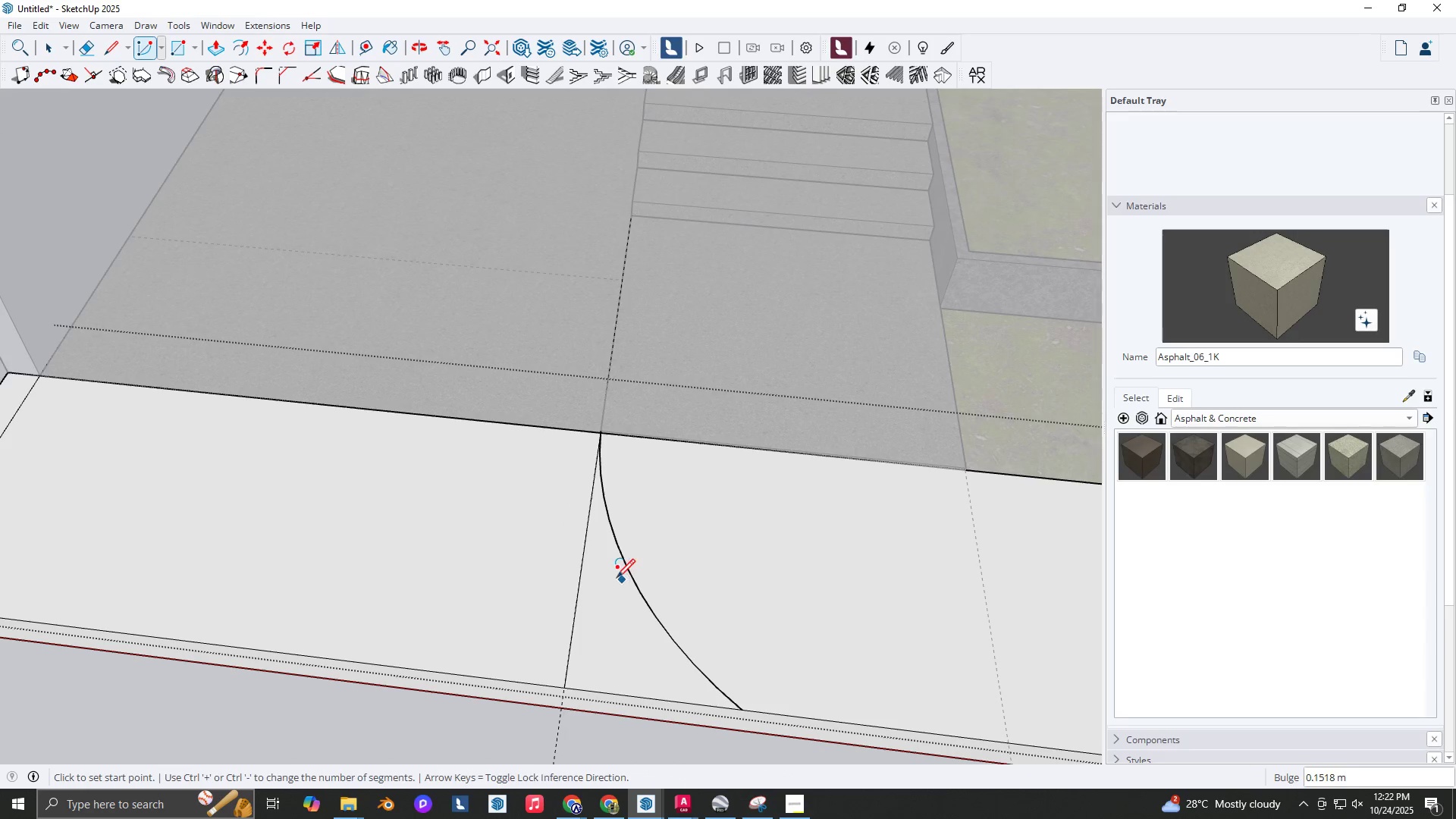 
scroll: coordinate [613, 579], scroll_direction: down, amount: 2.0
 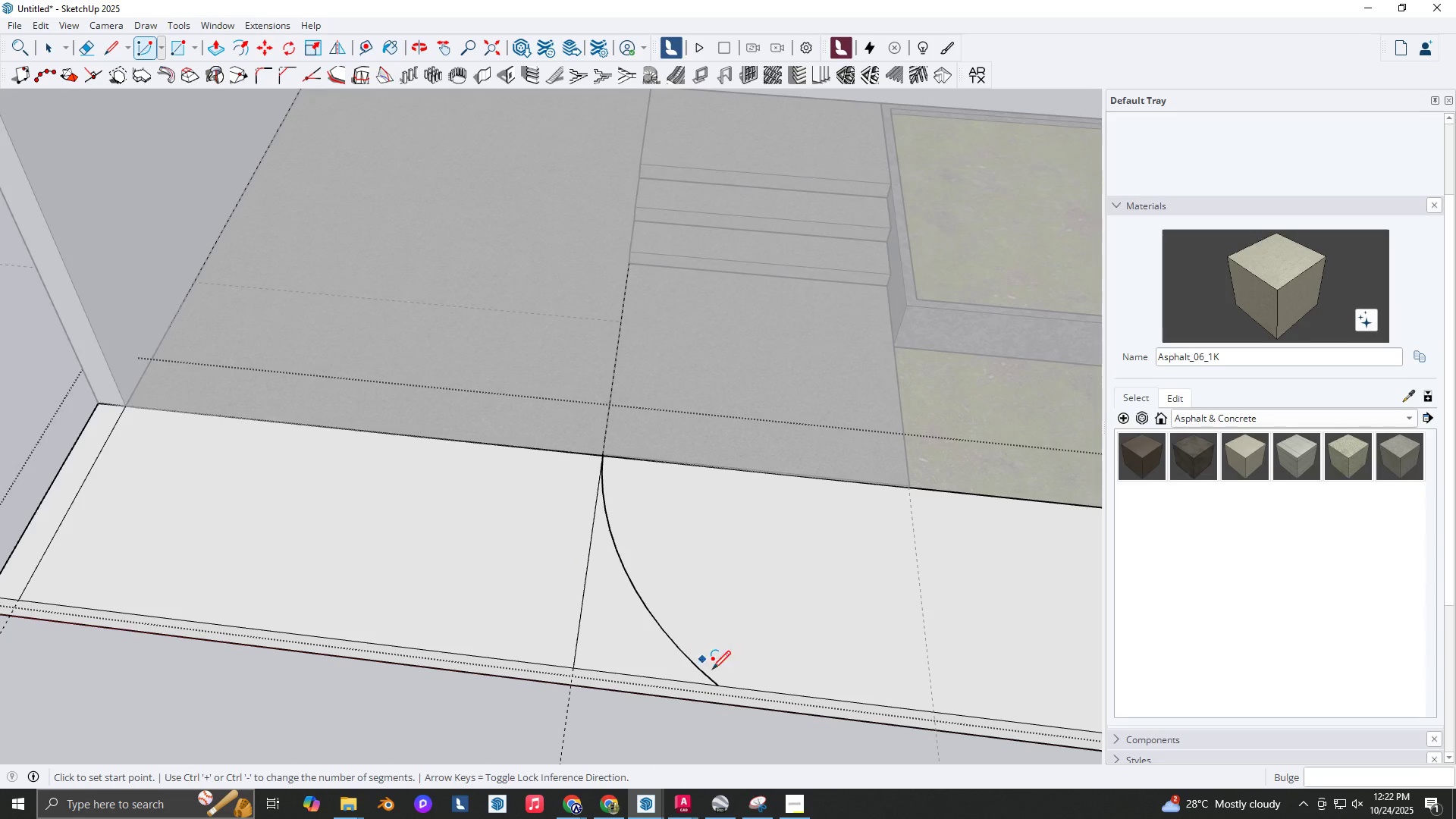 
key(Control+Z)
 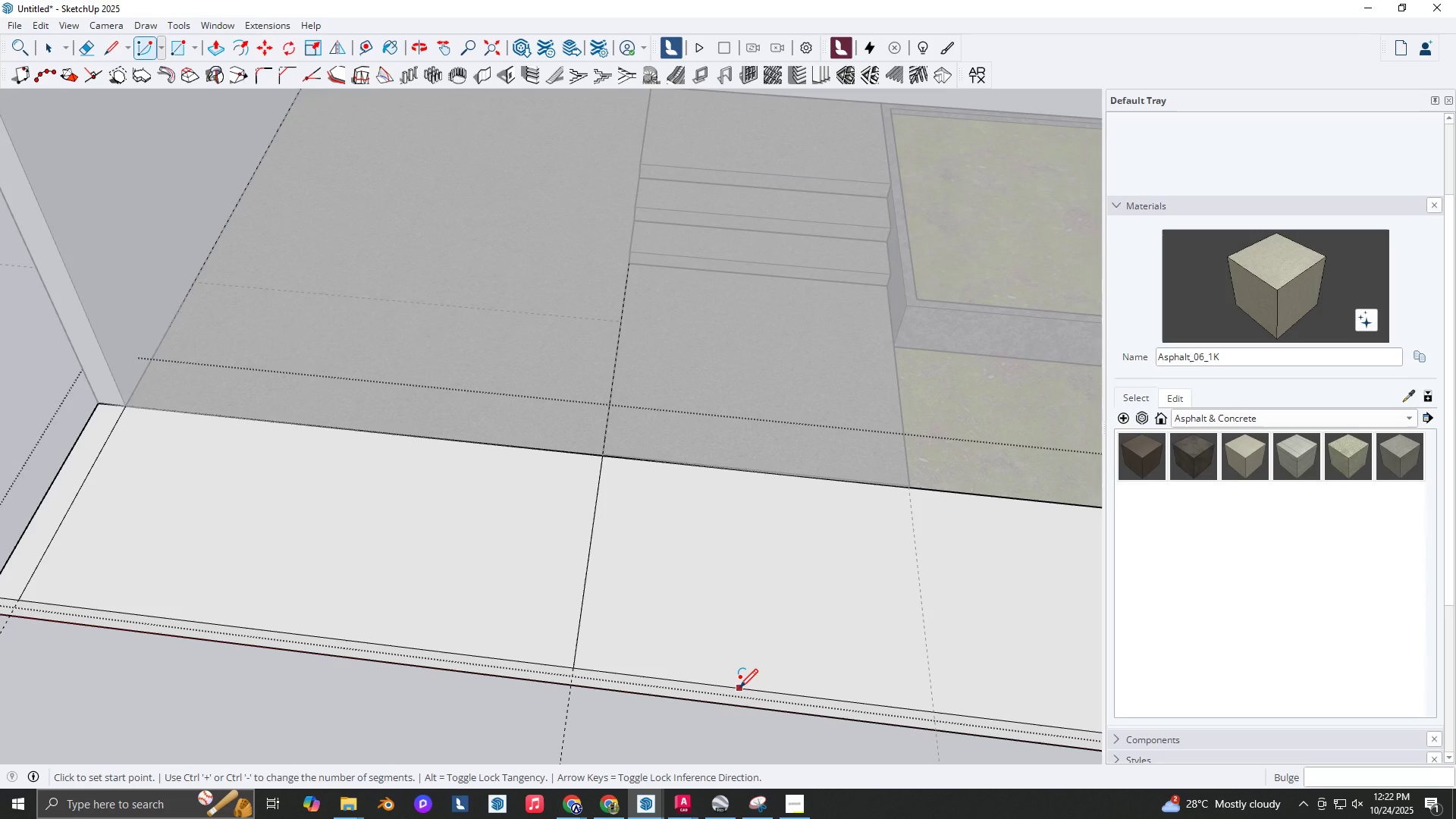 
left_click([739, 689])
 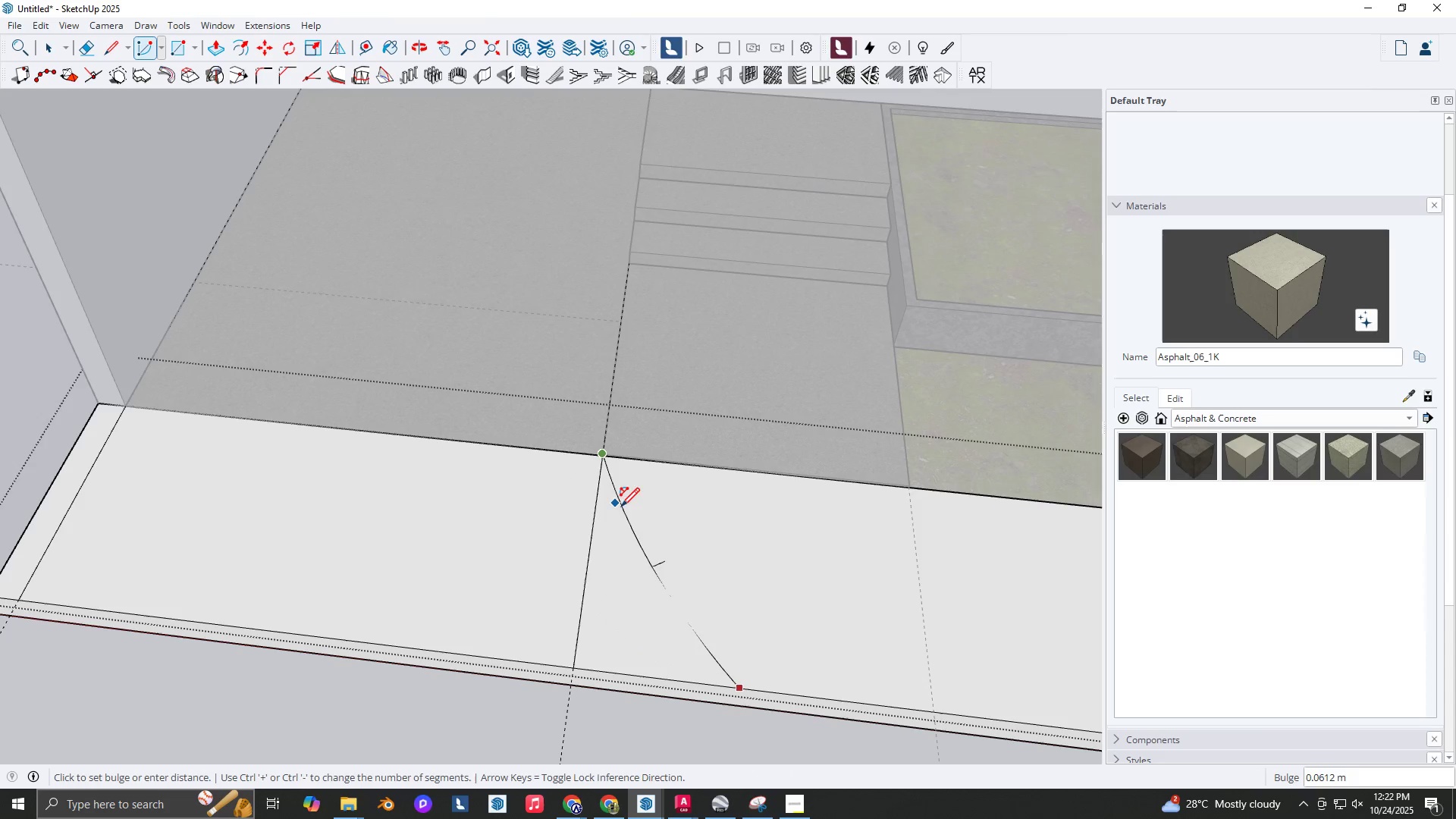 
scroll: coordinate [590, 410], scroll_direction: up, amount: 4.0
 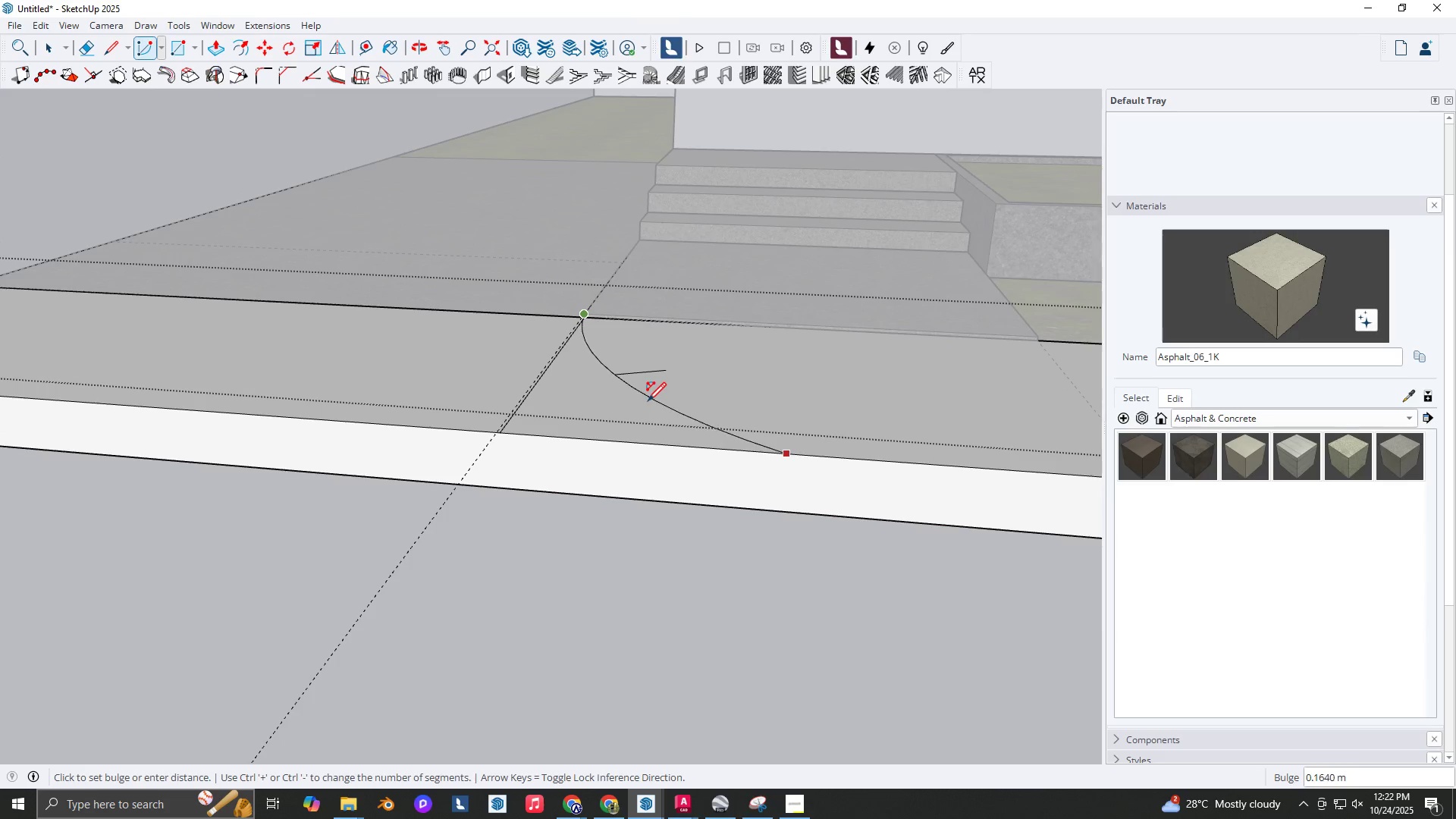 
left_click([646, 403])
 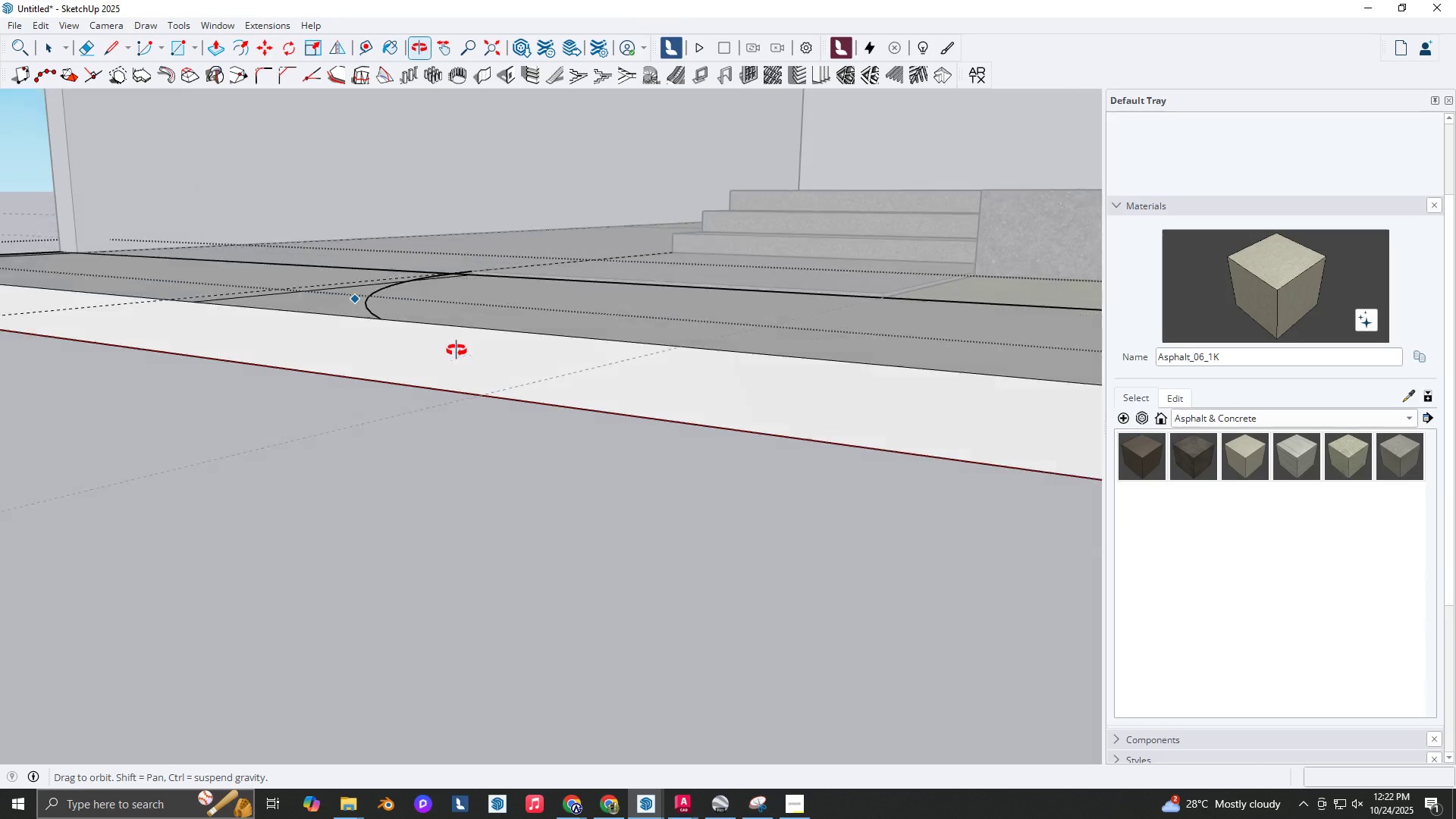 
key(Control+Z)
 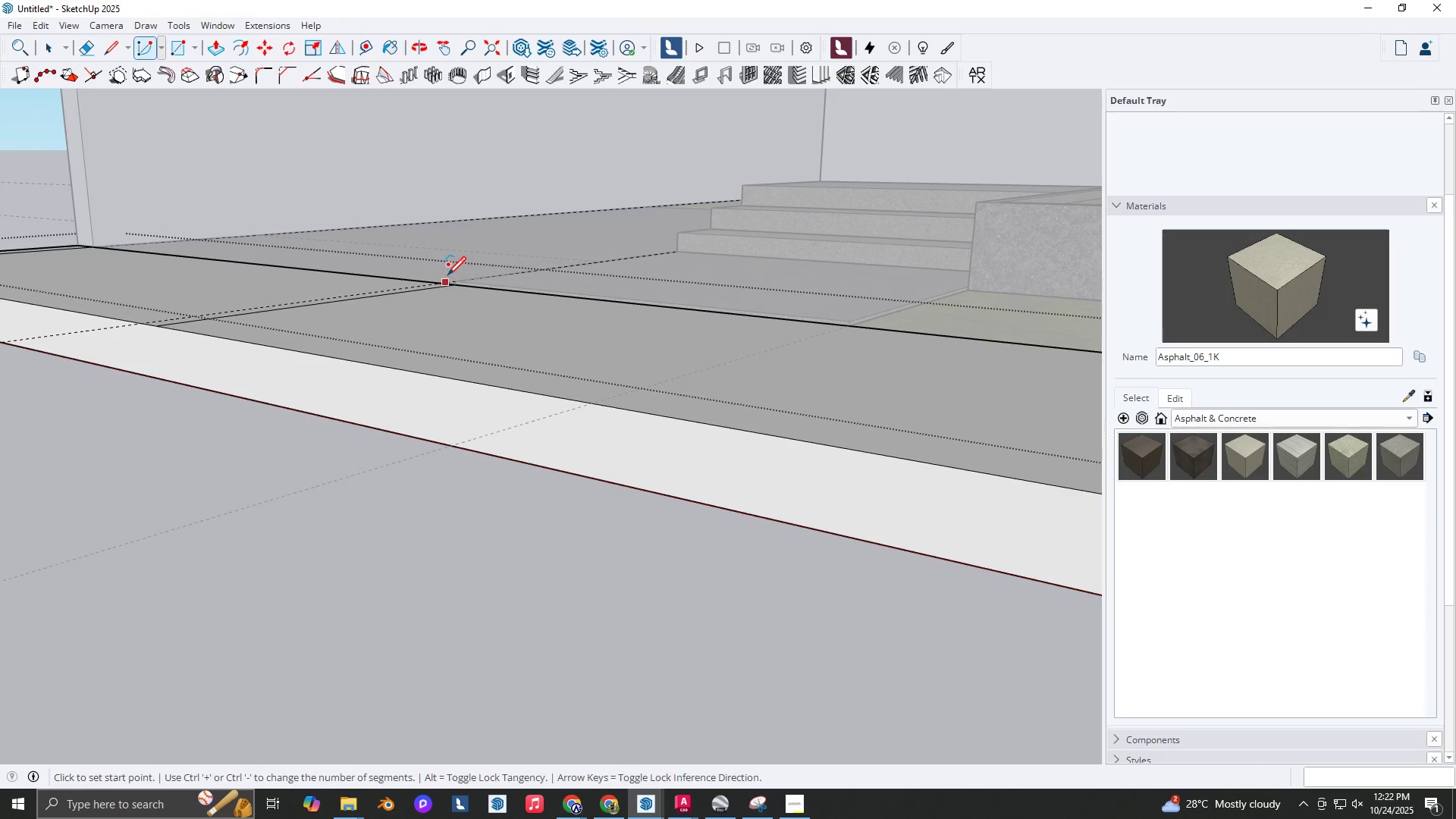 
scroll: coordinate [453, 288], scroll_direction: up, amount: 2.0
 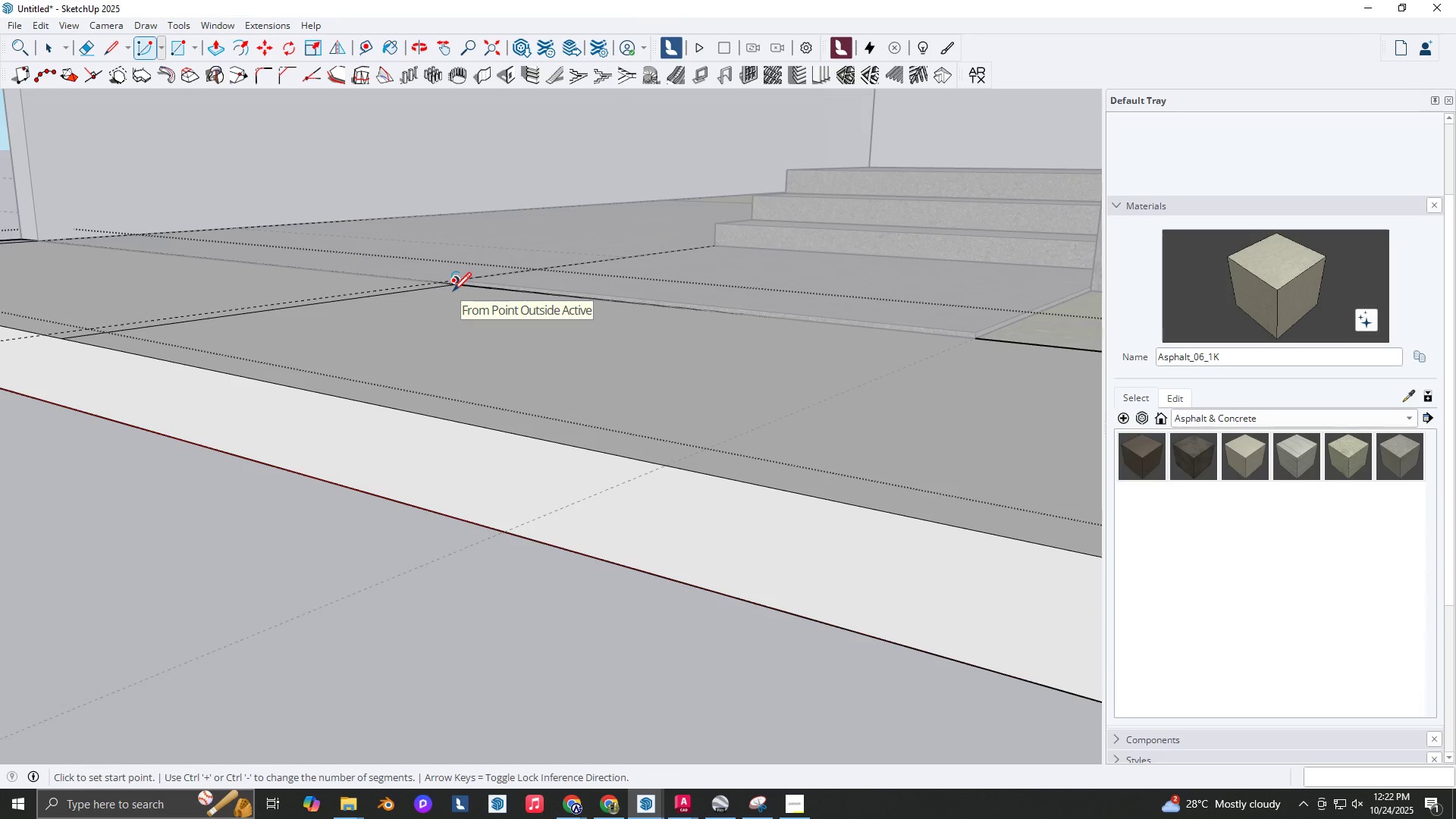 
key(J)
 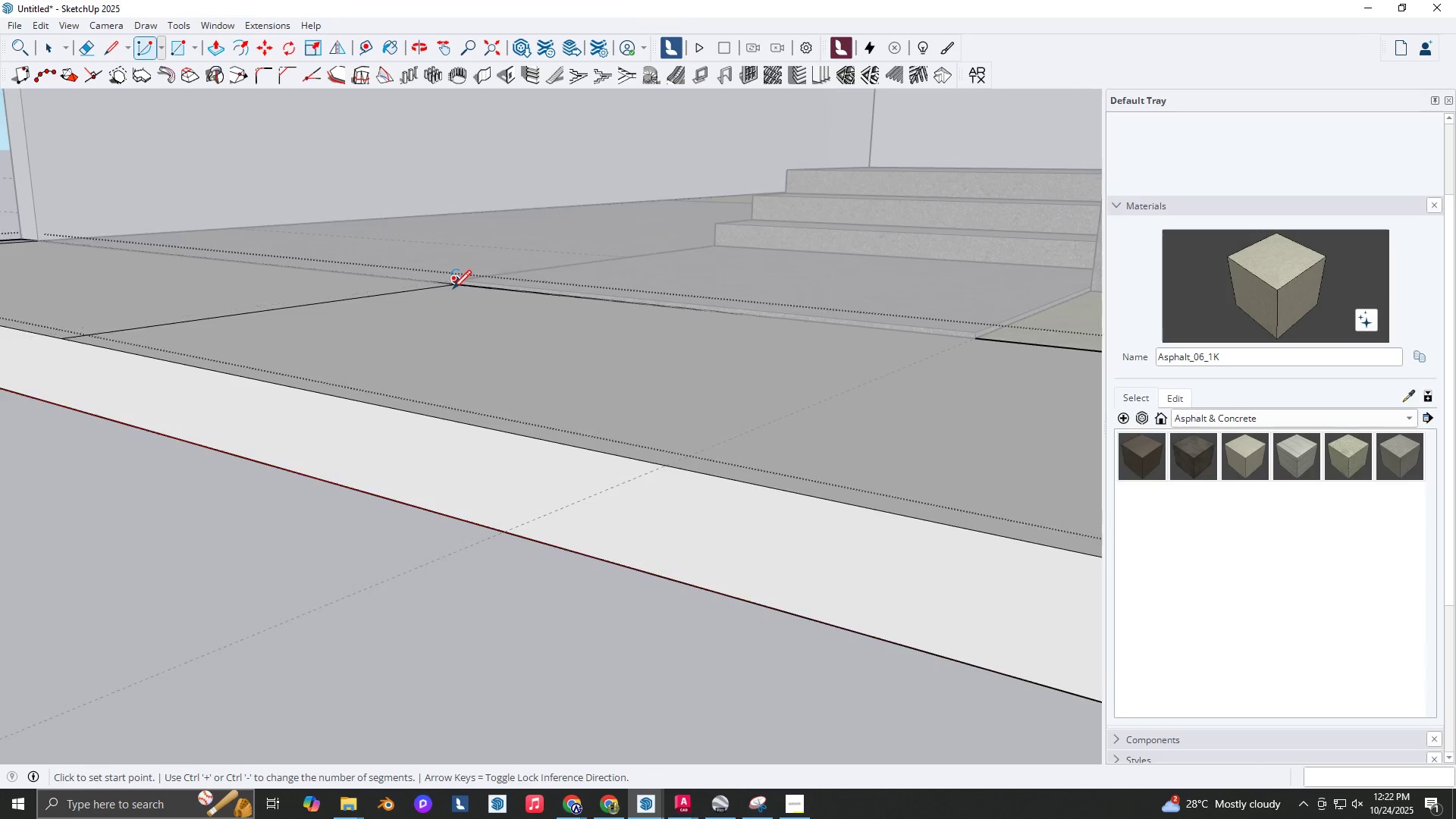 
scroll: coordinate [450, 292], scroll_direction: up, amount: 3.0
 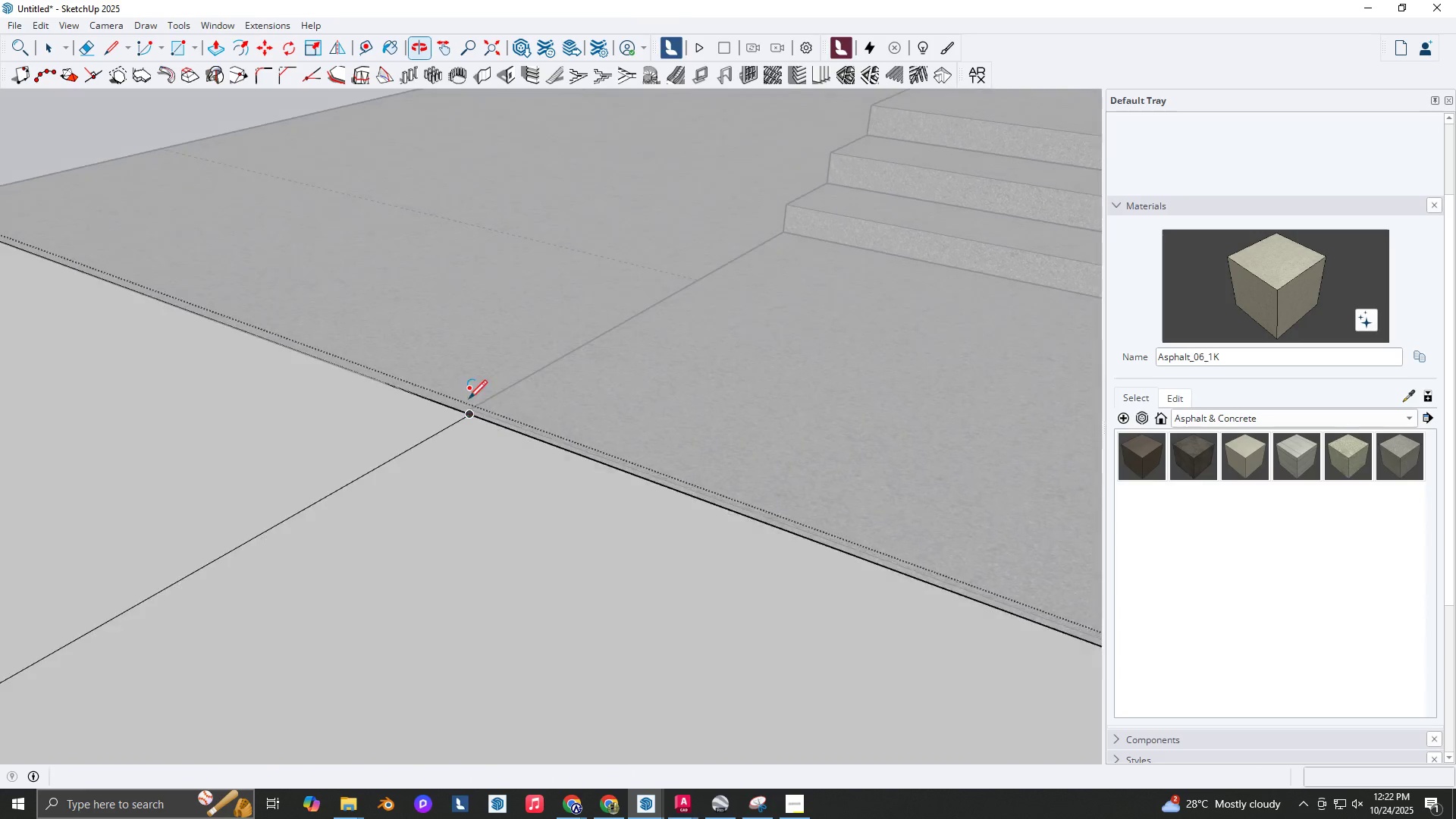 
key(Backquote)
 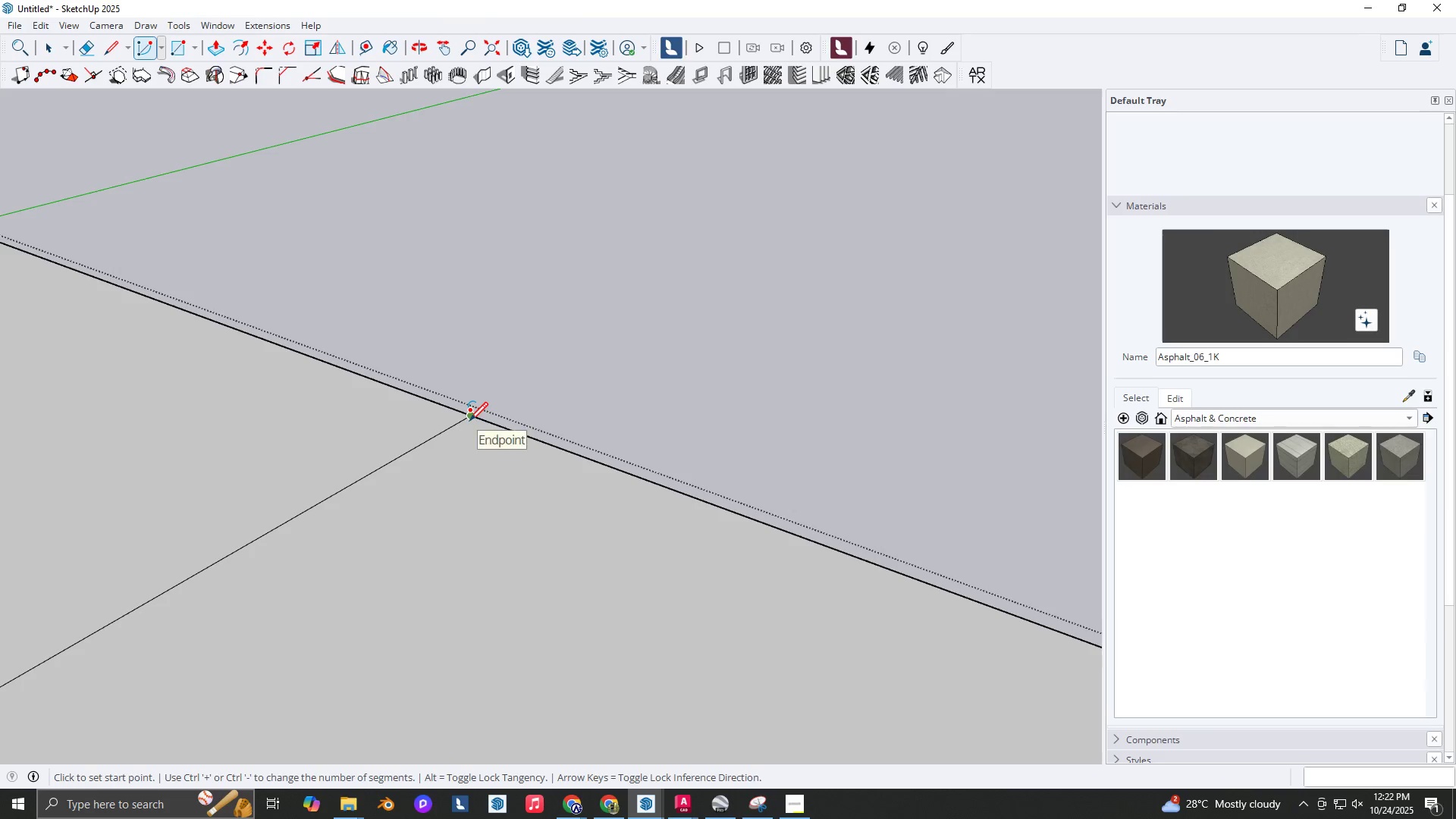 
key(Shift+ShiftLeft)
 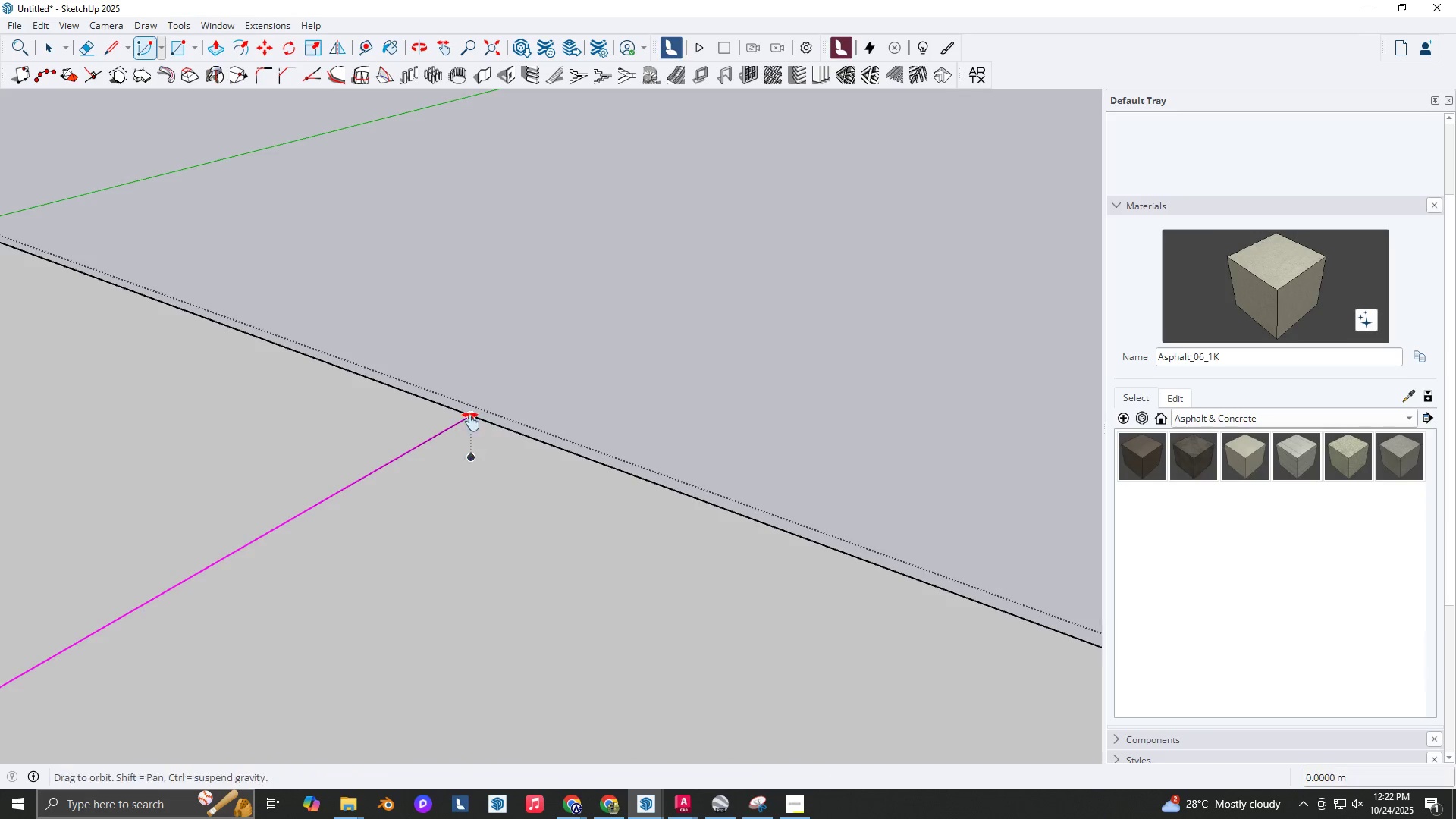 
scroll: coordinate [483, 302], scroll_direction: down, amount: 4.0
 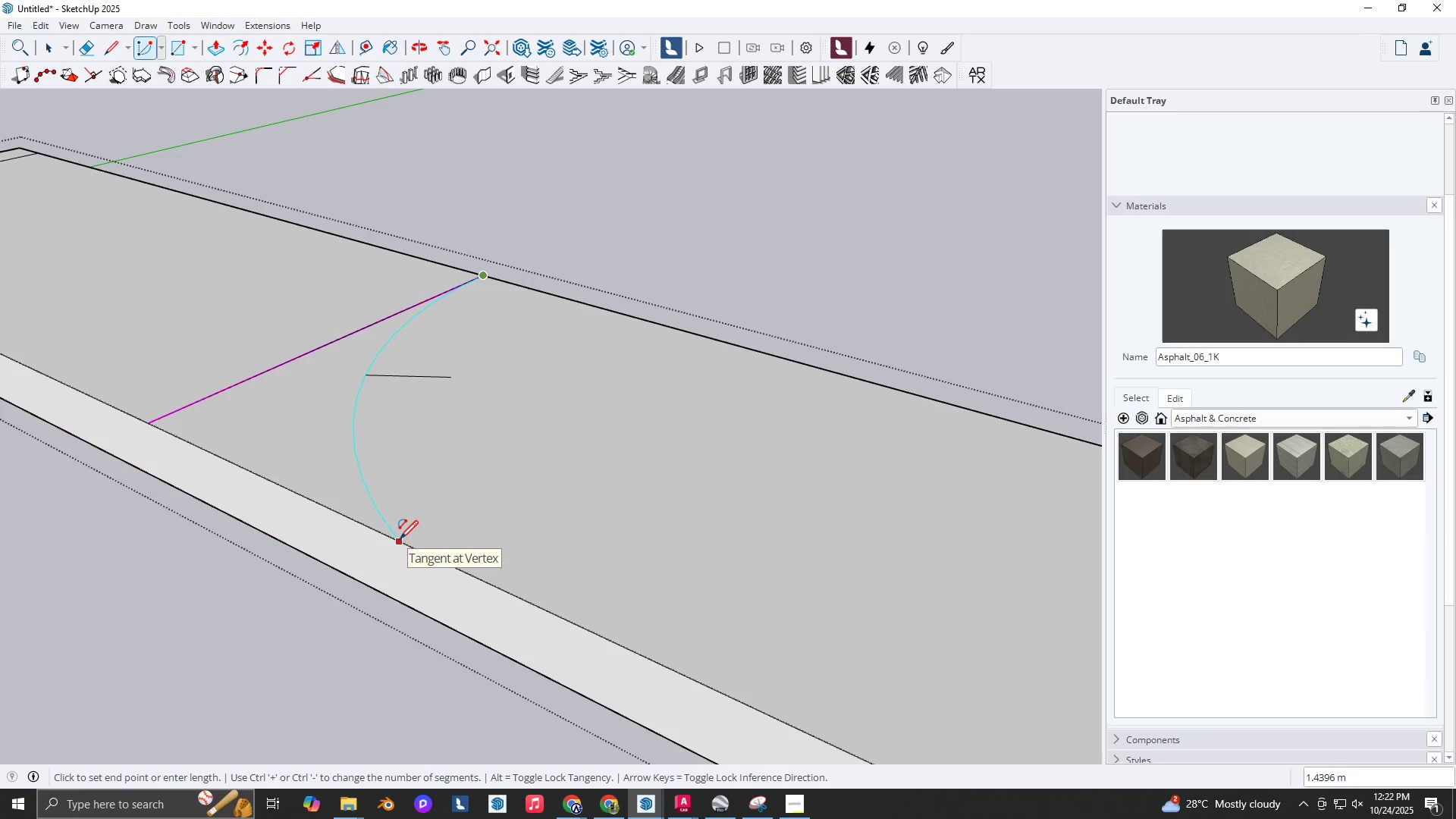 
double_click([400, 541])
 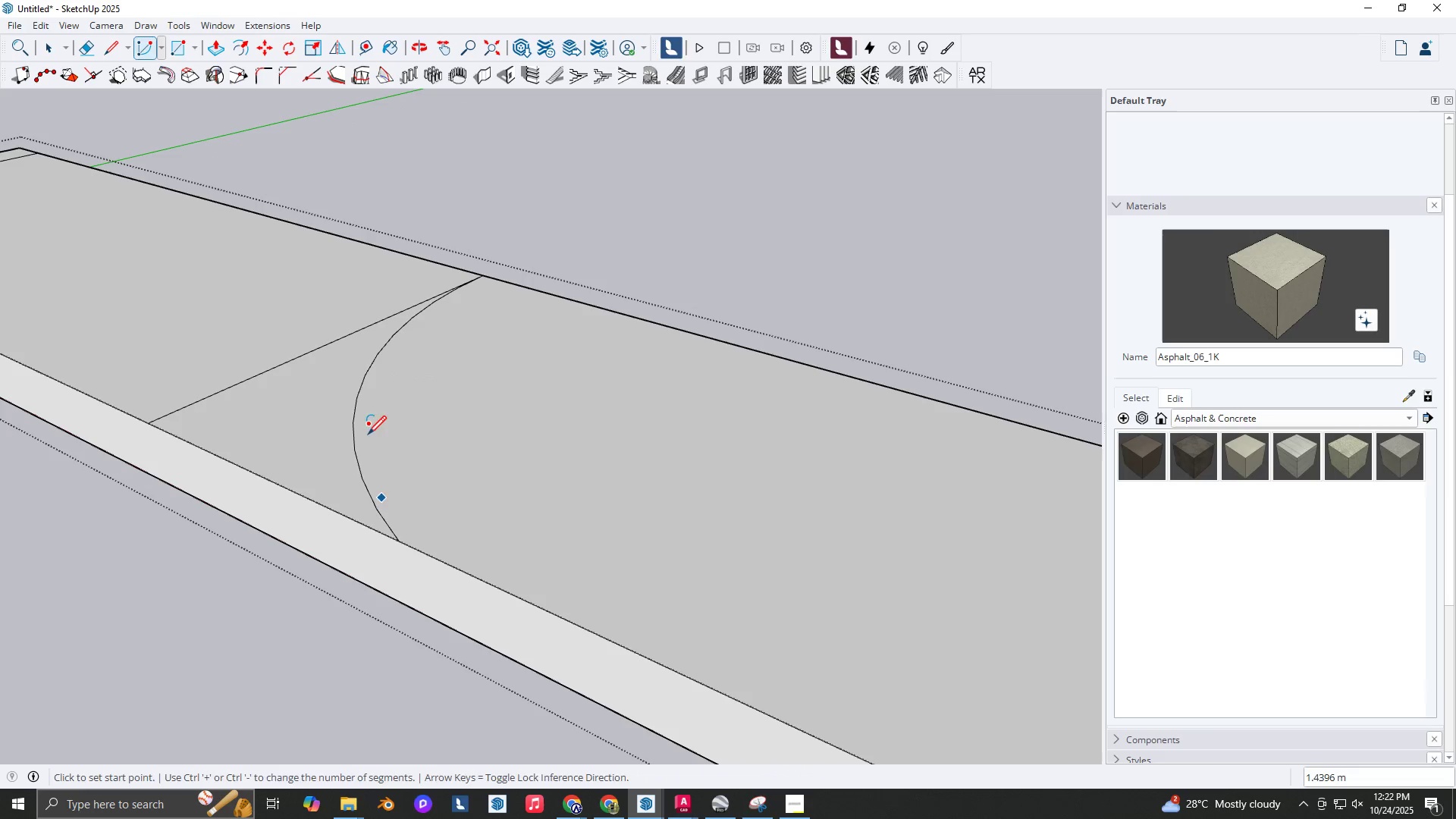 
key(E)
 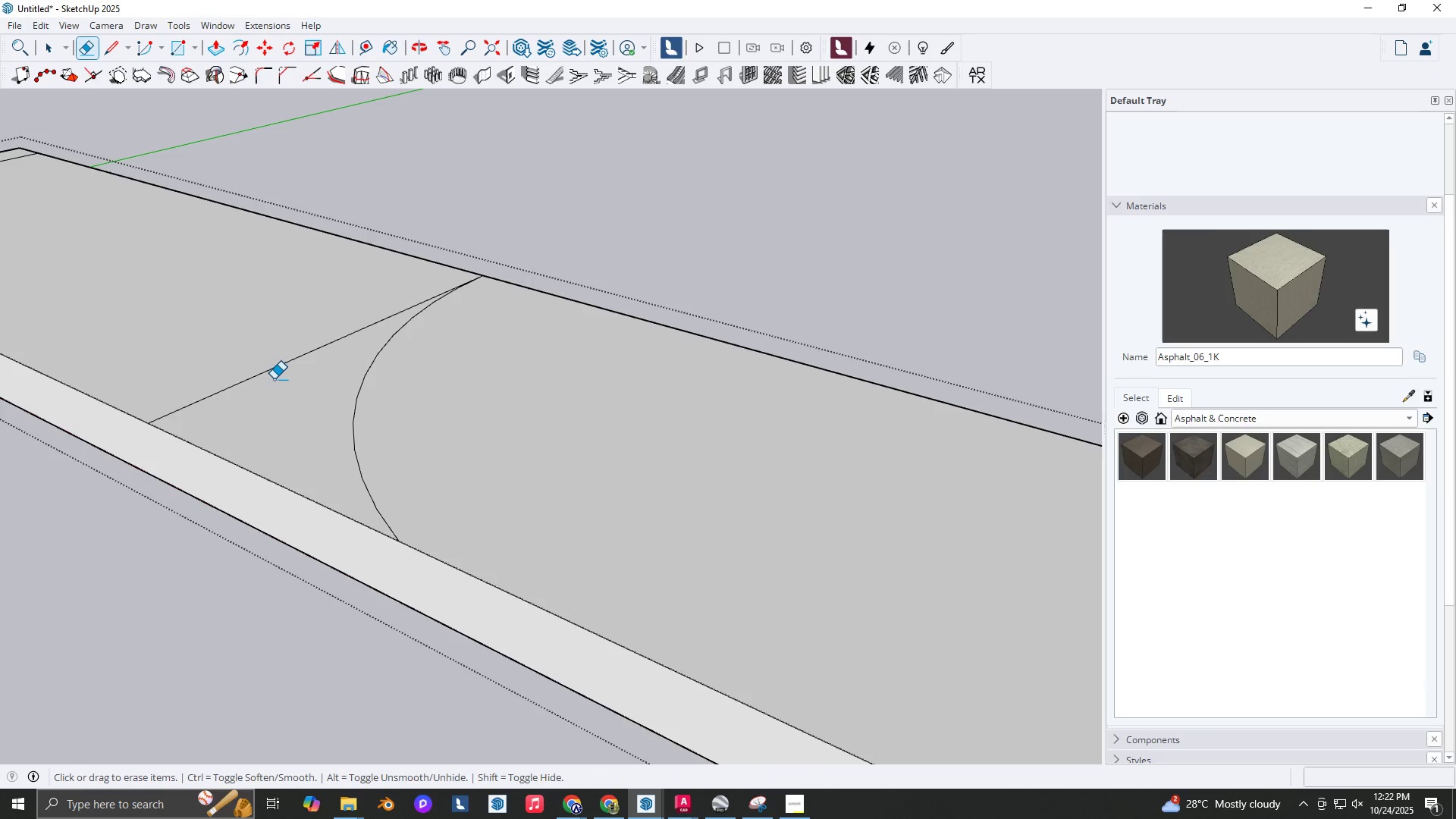 
left_click_drag(start_coordinate=[271, 378], to_coordinate=[262, 358])
 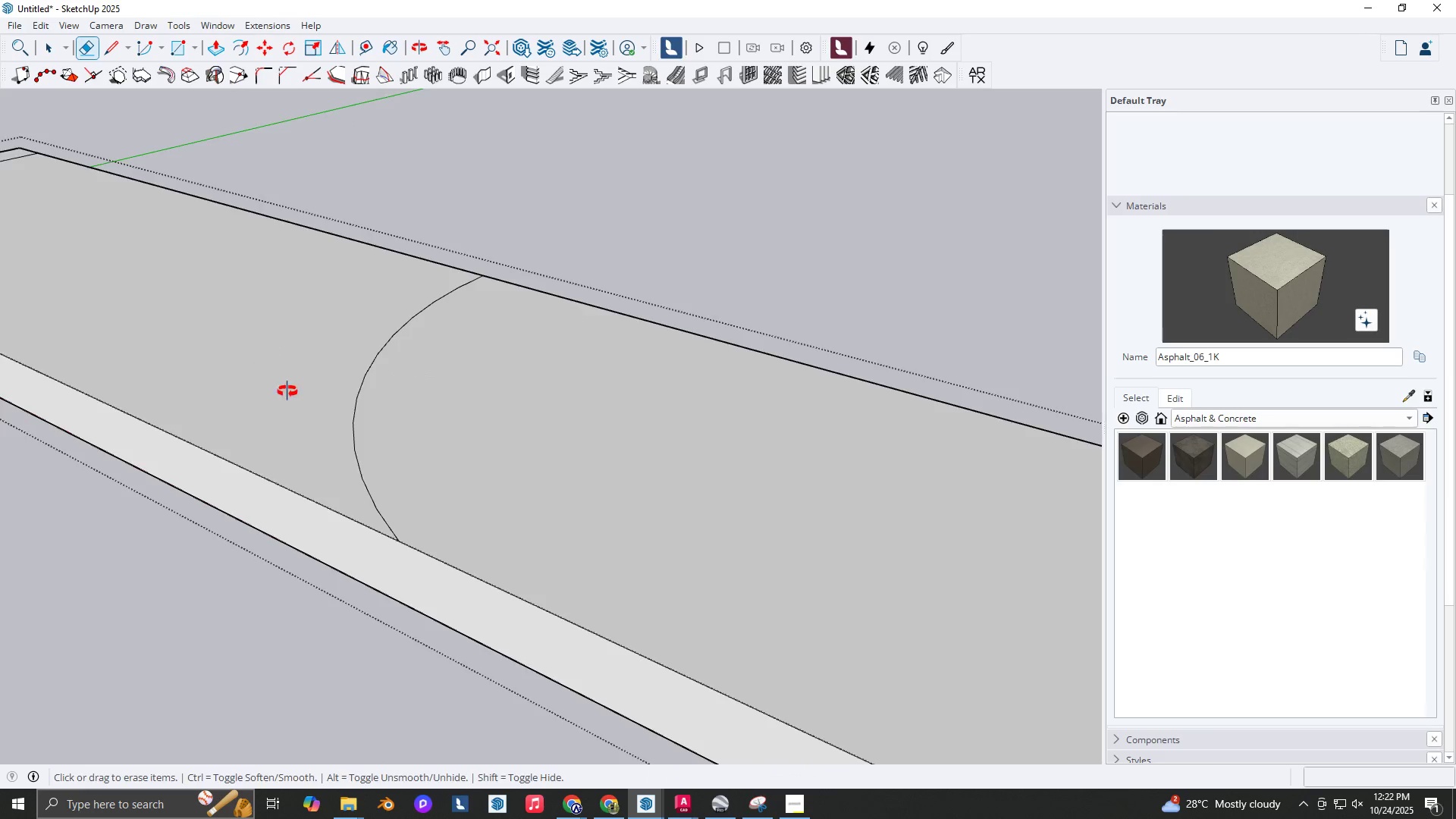 
scroll: coordinate [574, 359], scroll_direction: down, amount: 9.0
 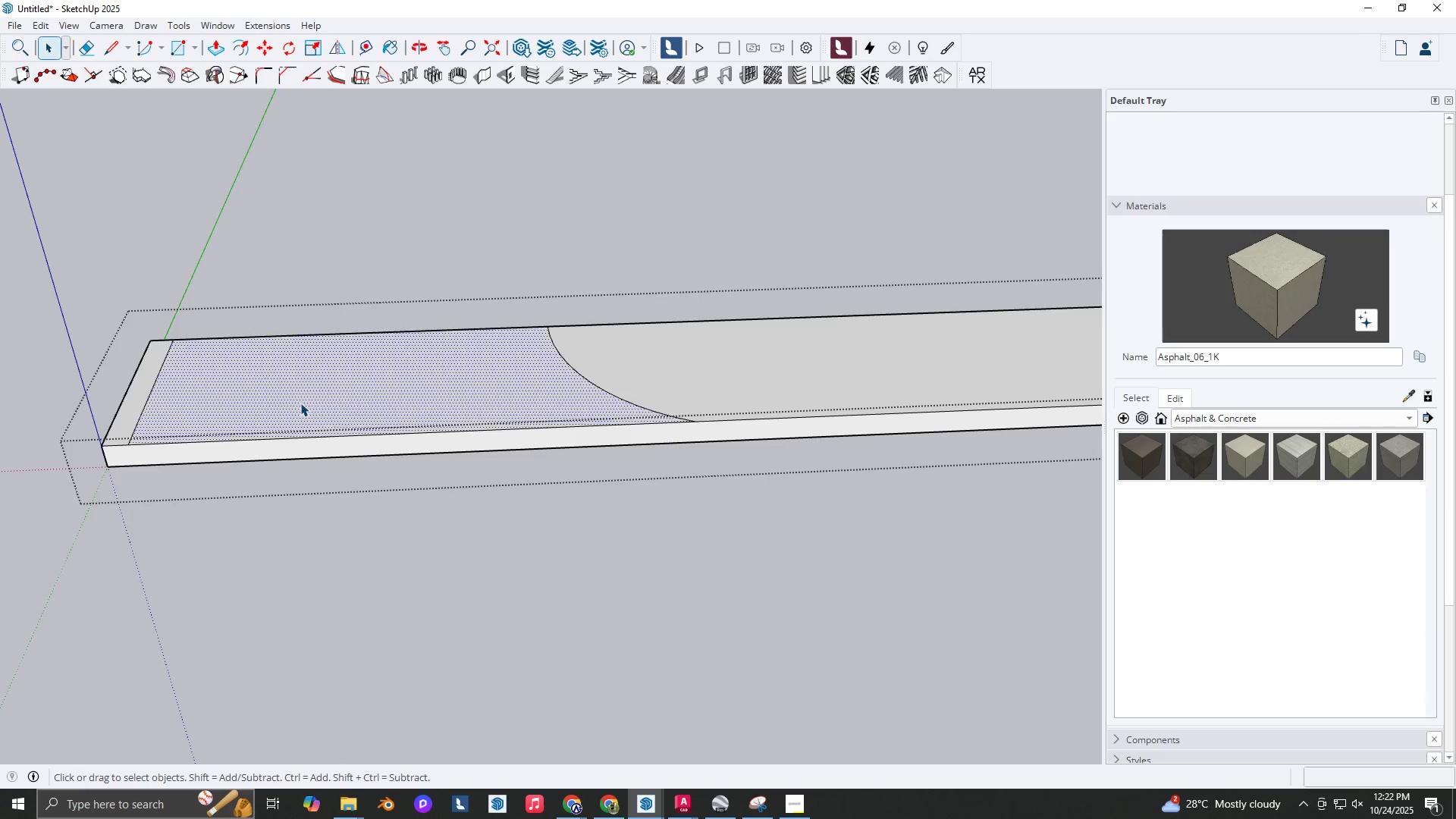 
hold_key(key=ShiftLeft, duration=0.34)
 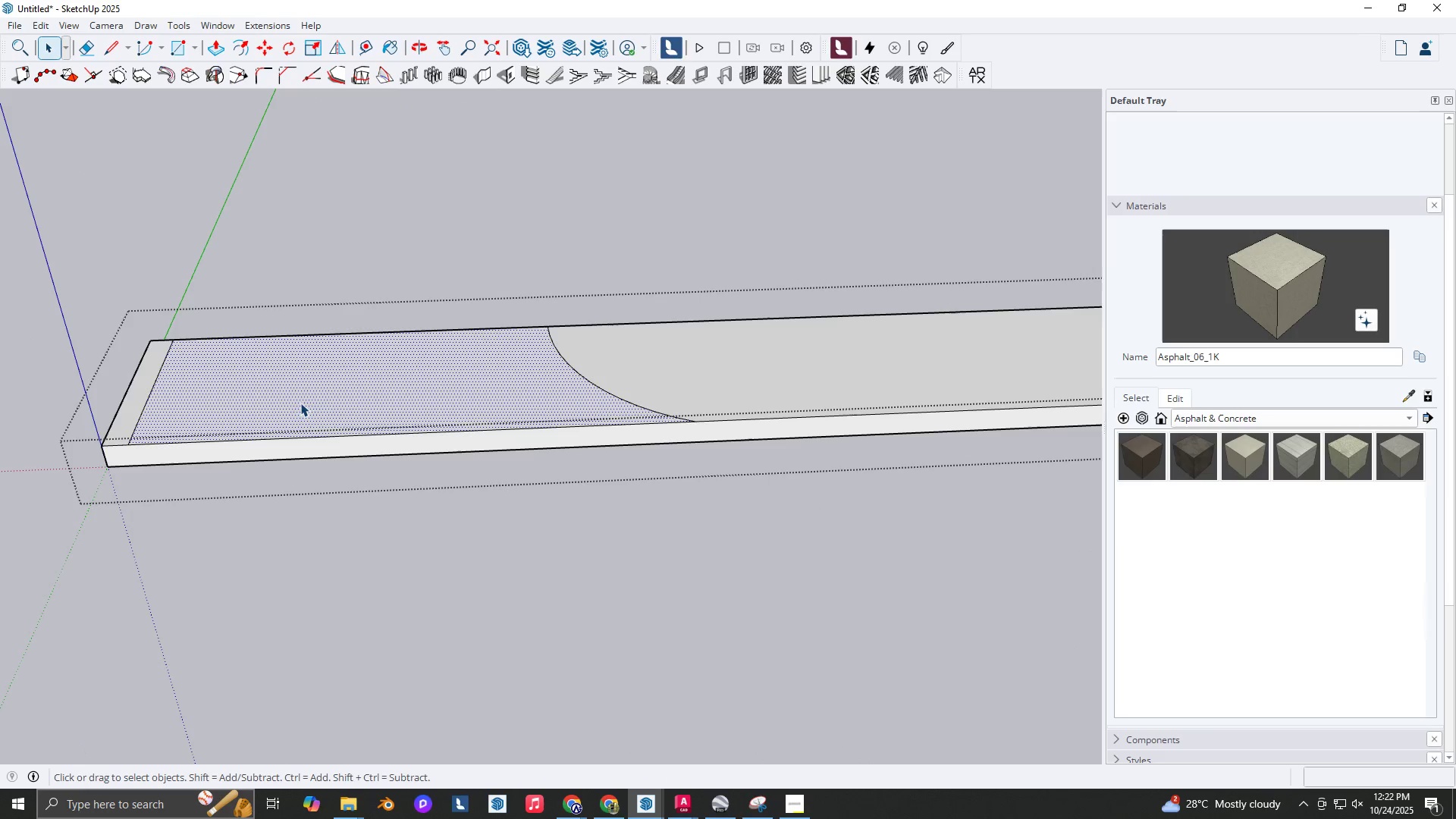 
key(Space)
 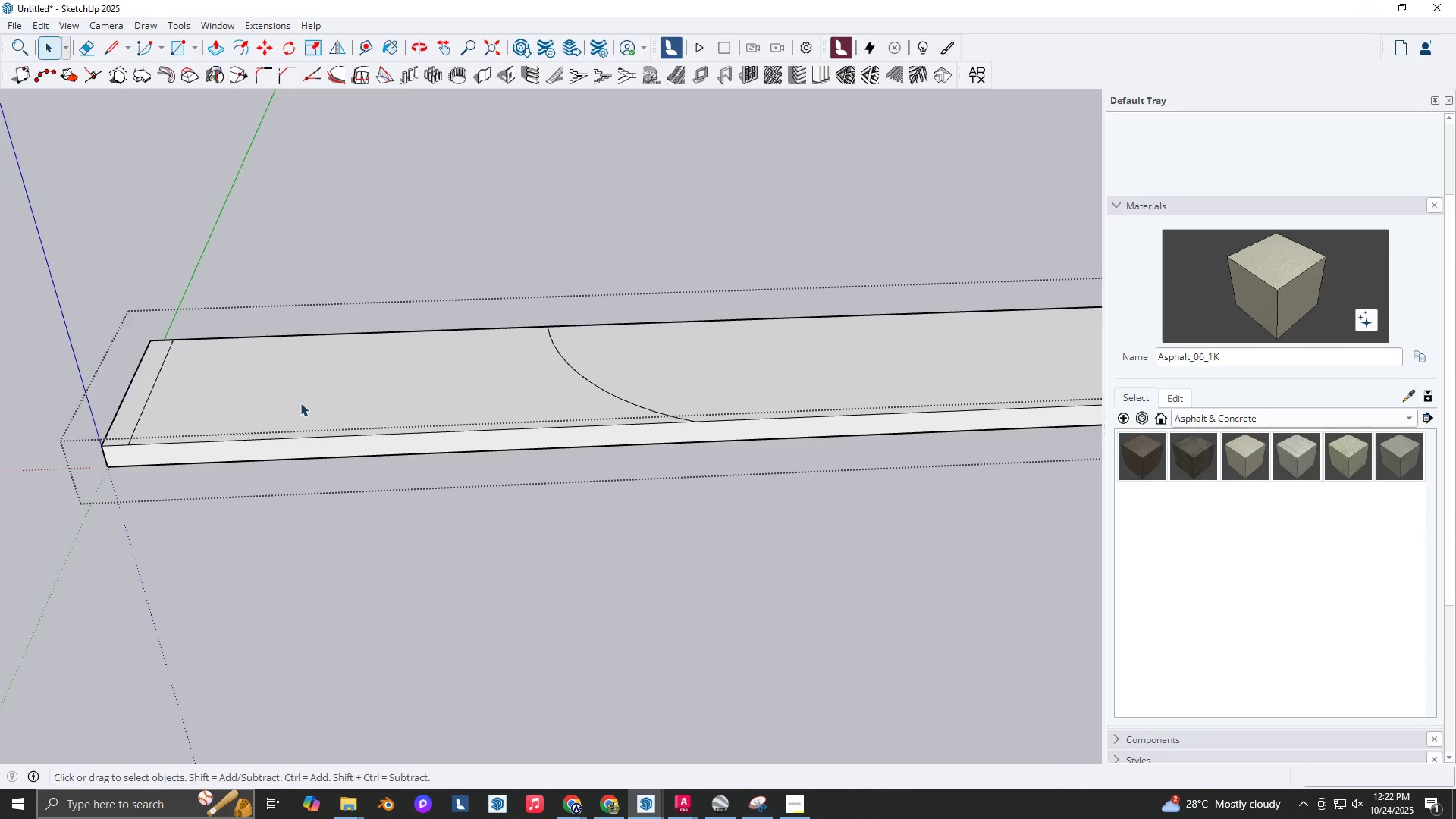 
left_click([300, 403])
 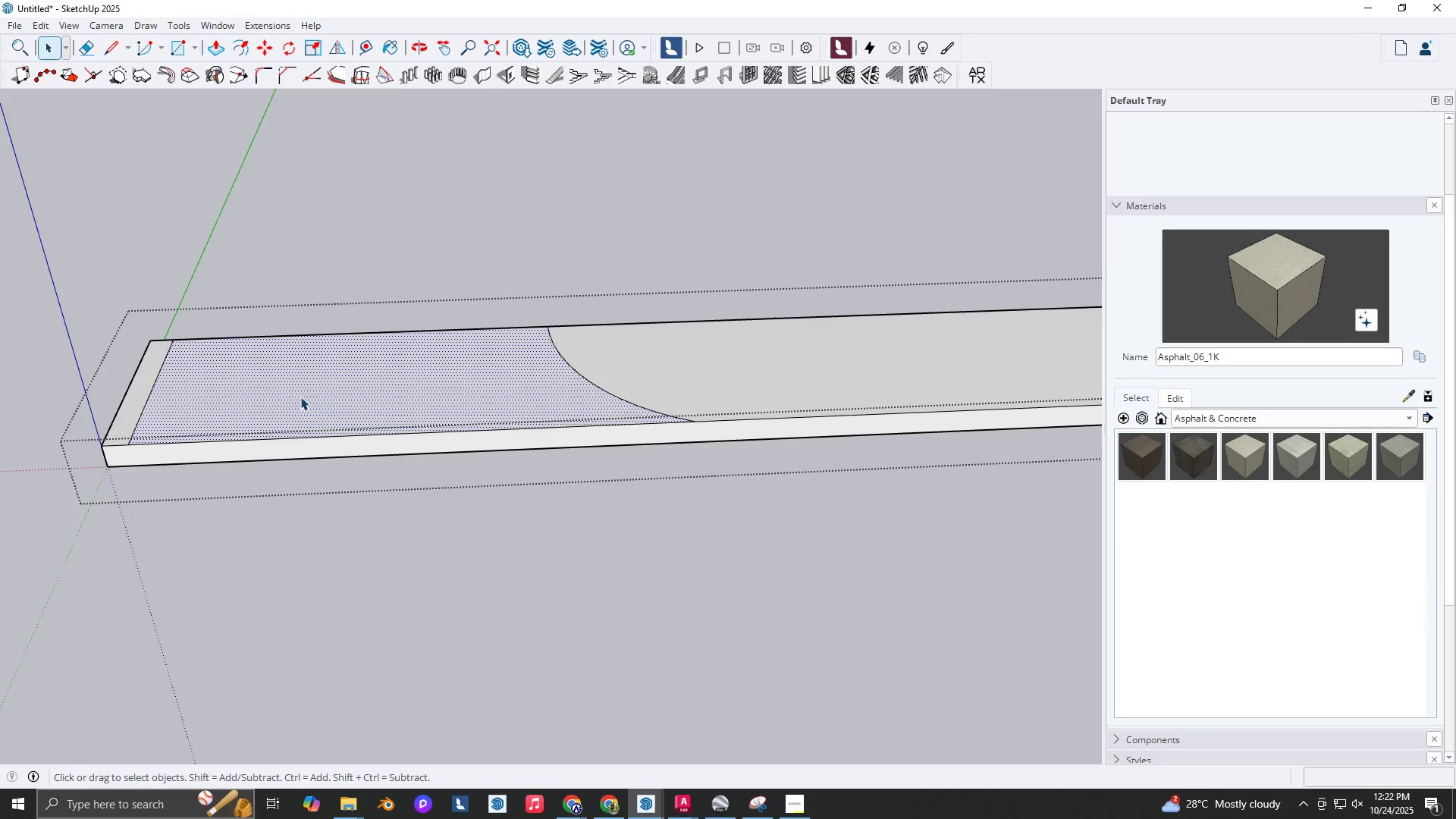 
key(P)
 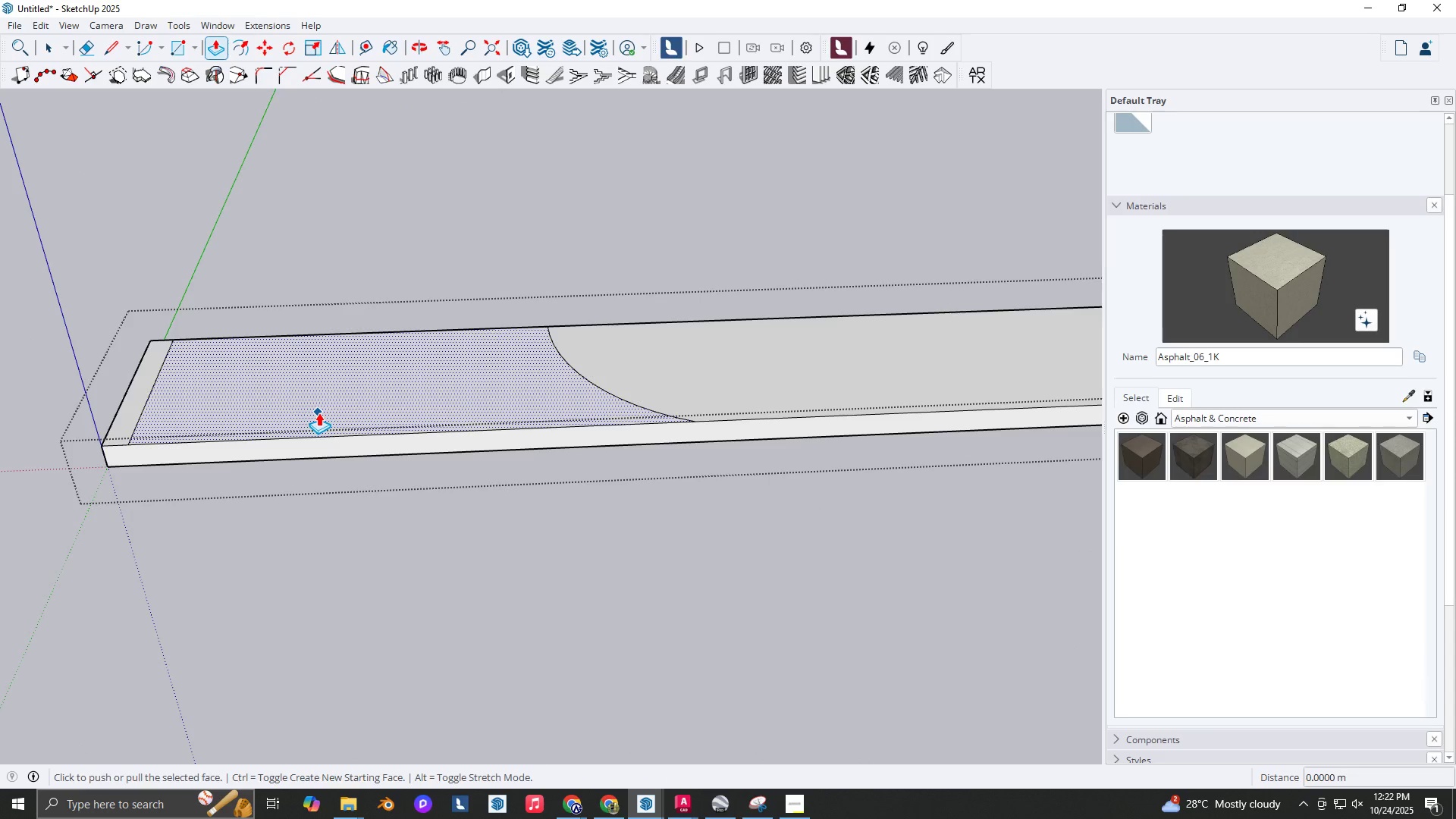 
left_click([318, 413])
 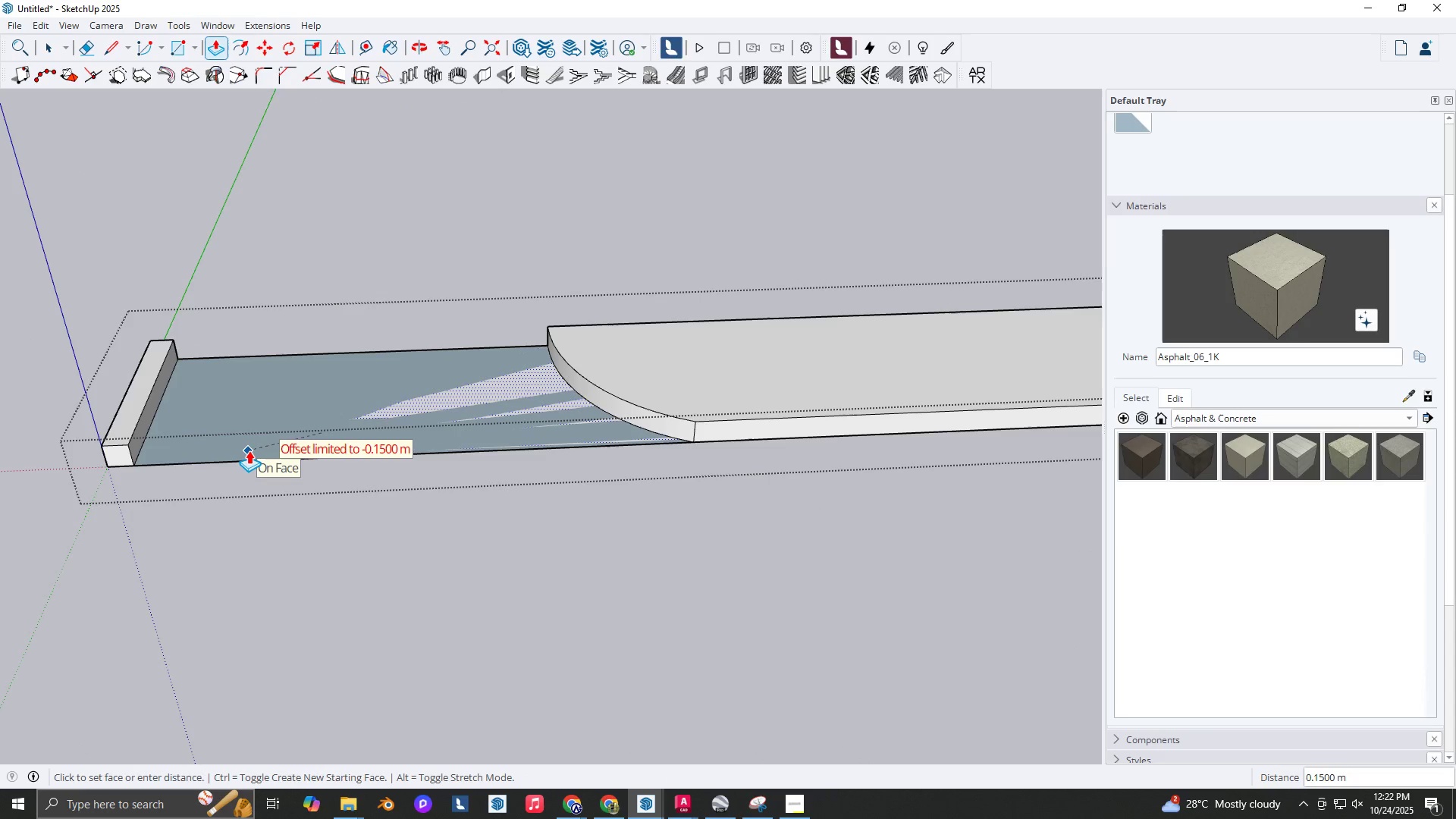 
left_click([249, 450])
 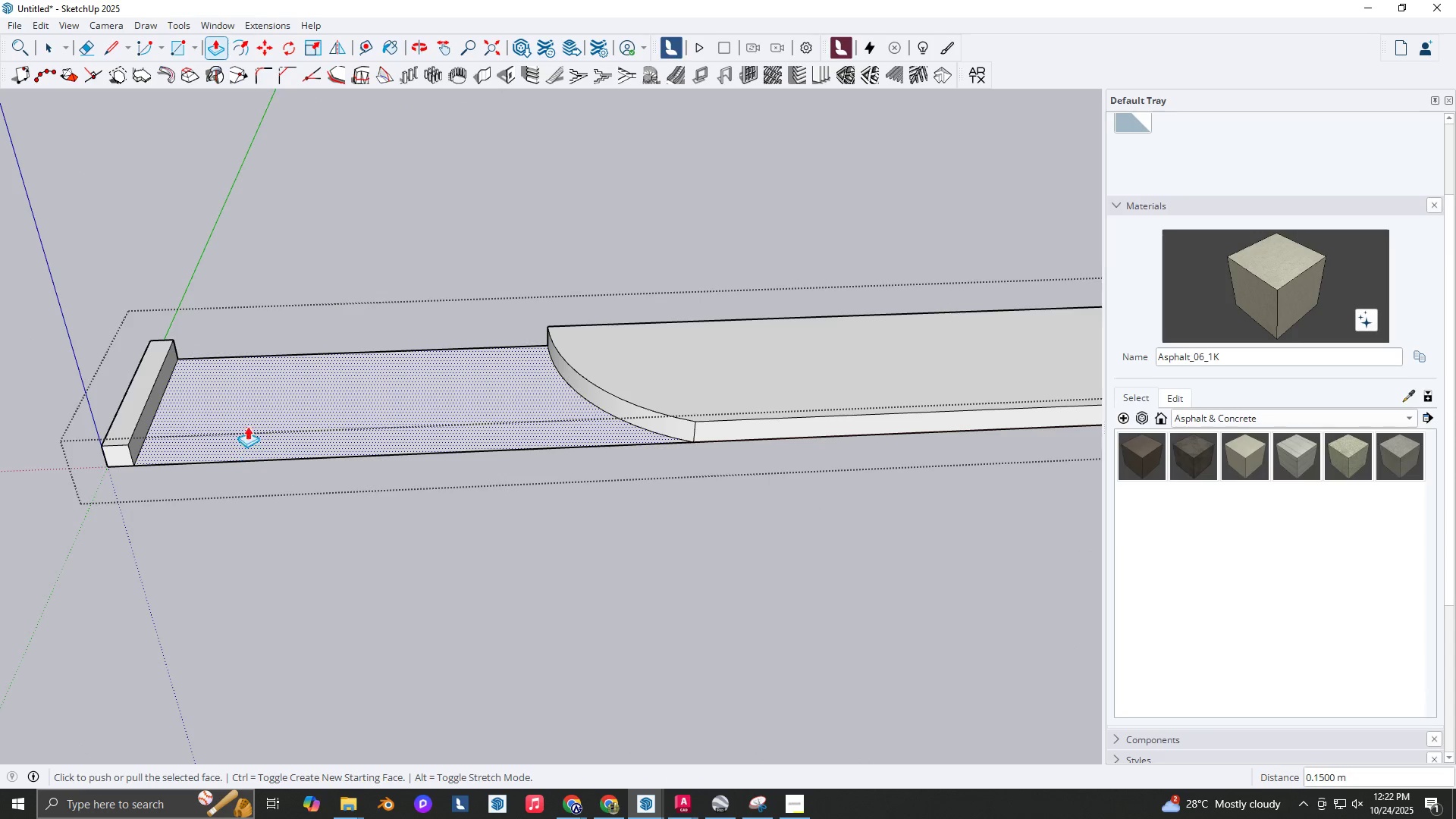 
key(Space)
 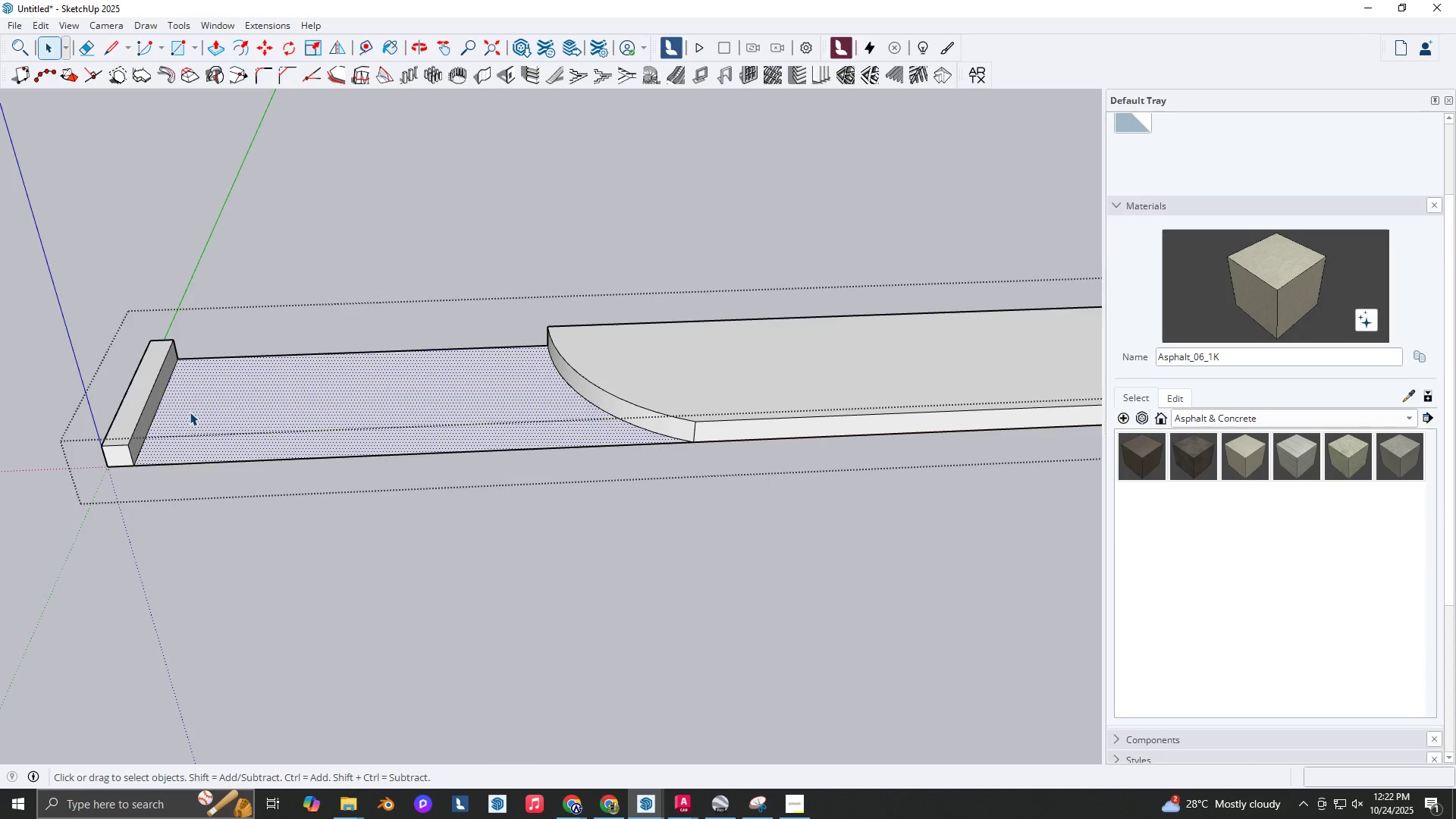 
double_click([190, 412])
 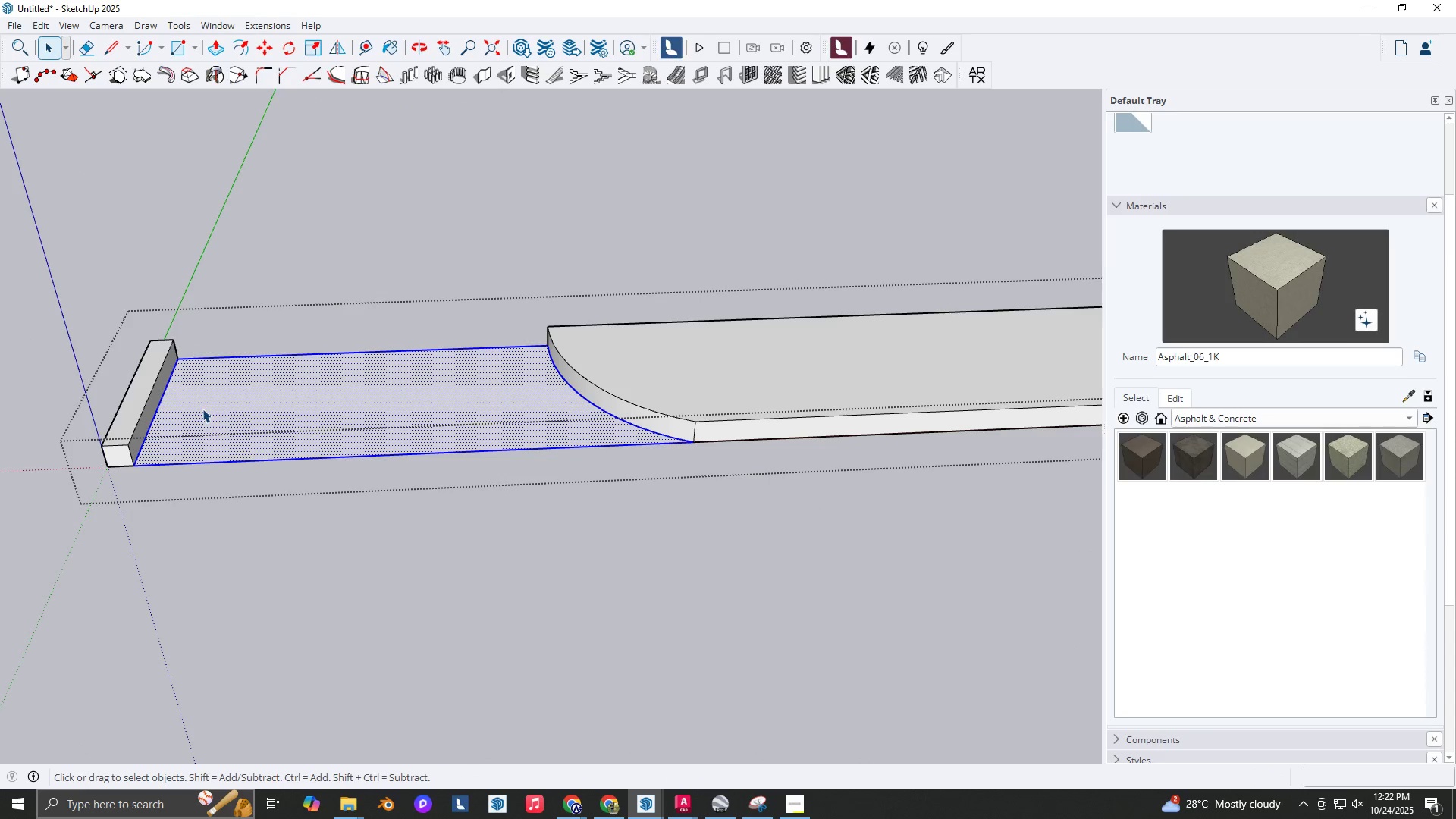 
right_click([202, 409])
 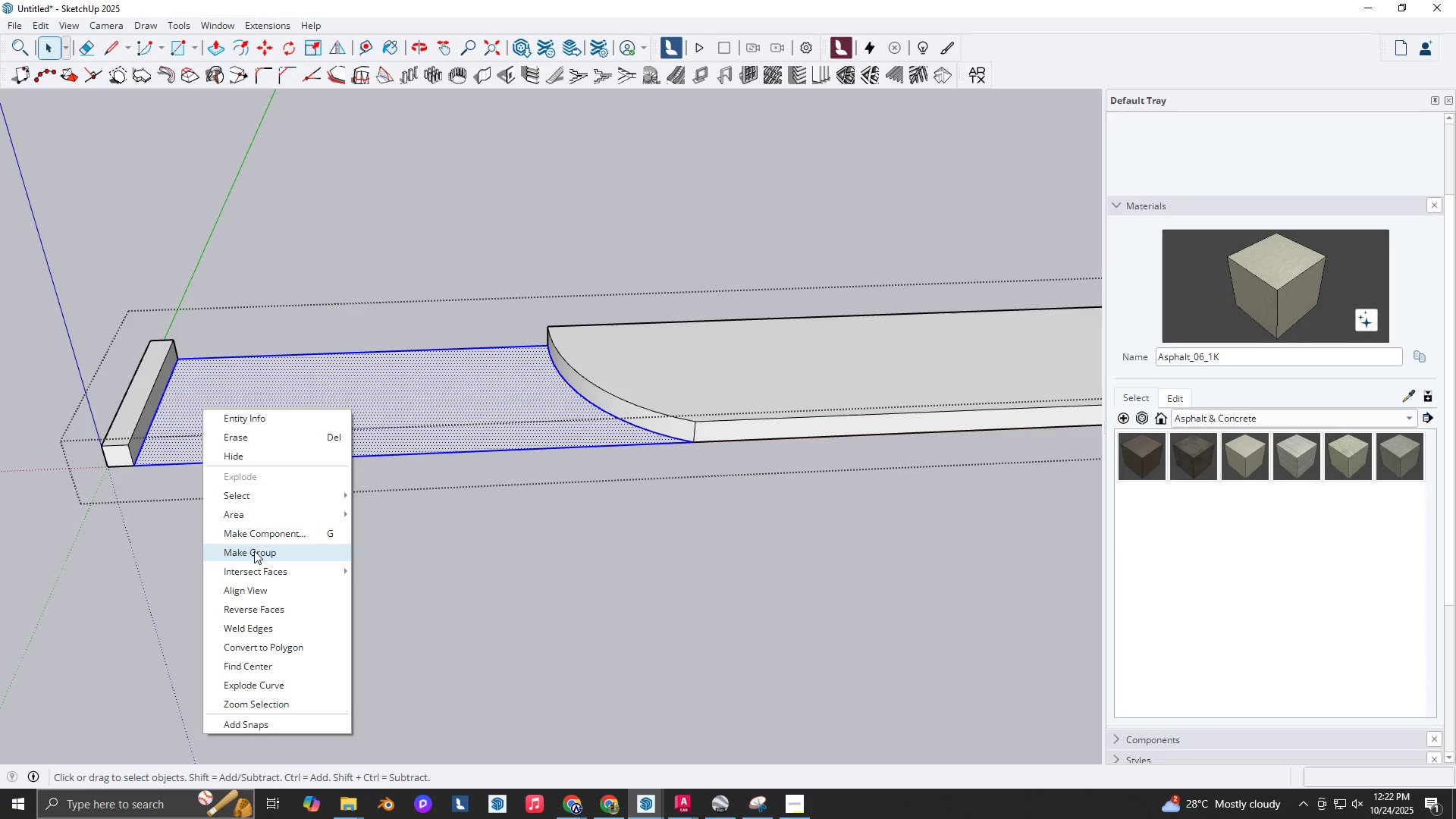 
left_click([254, 551])
 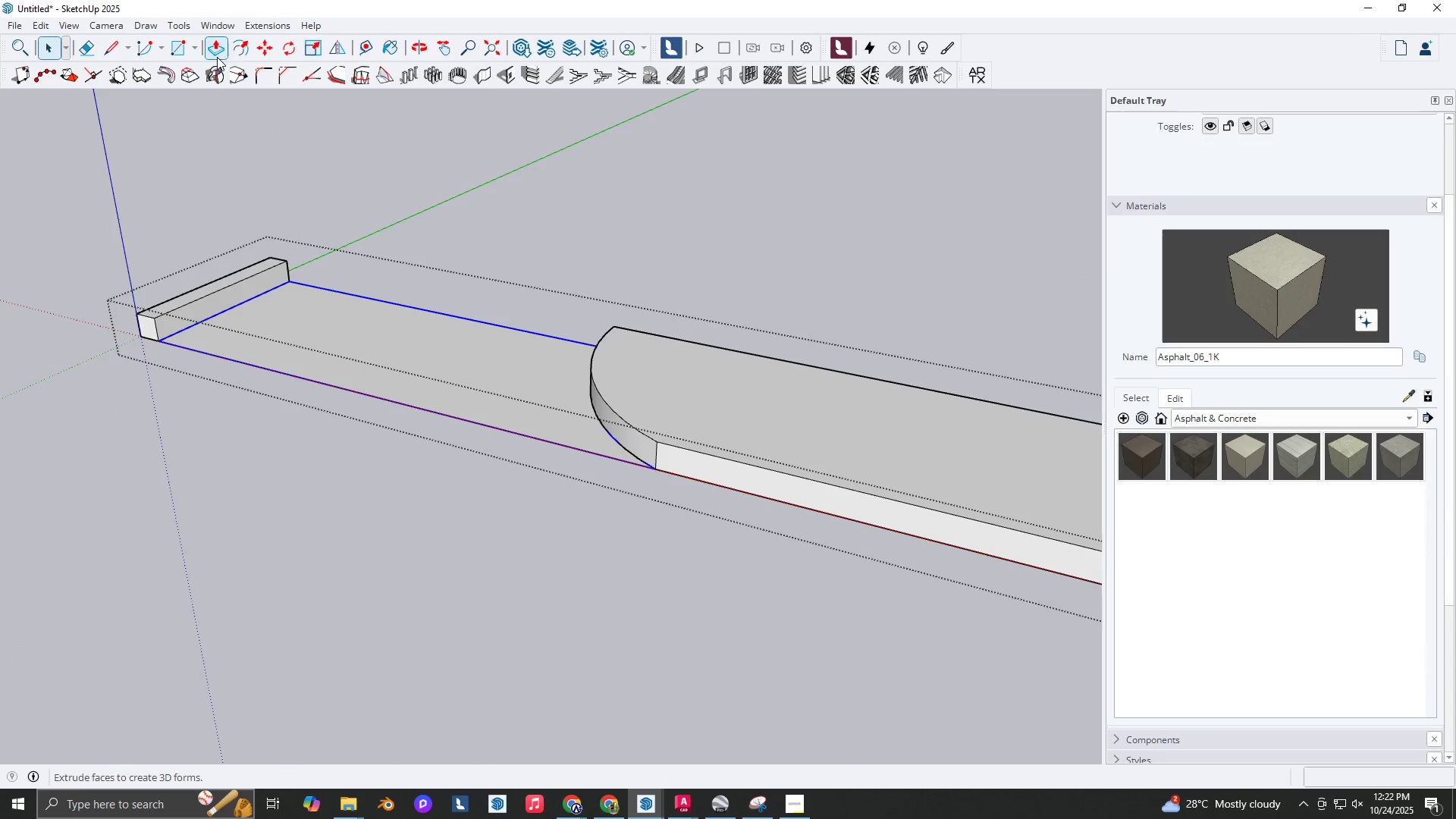 
left_click_drag(start_coordinate=[247, 51], to_coordinate=[246, 55])
 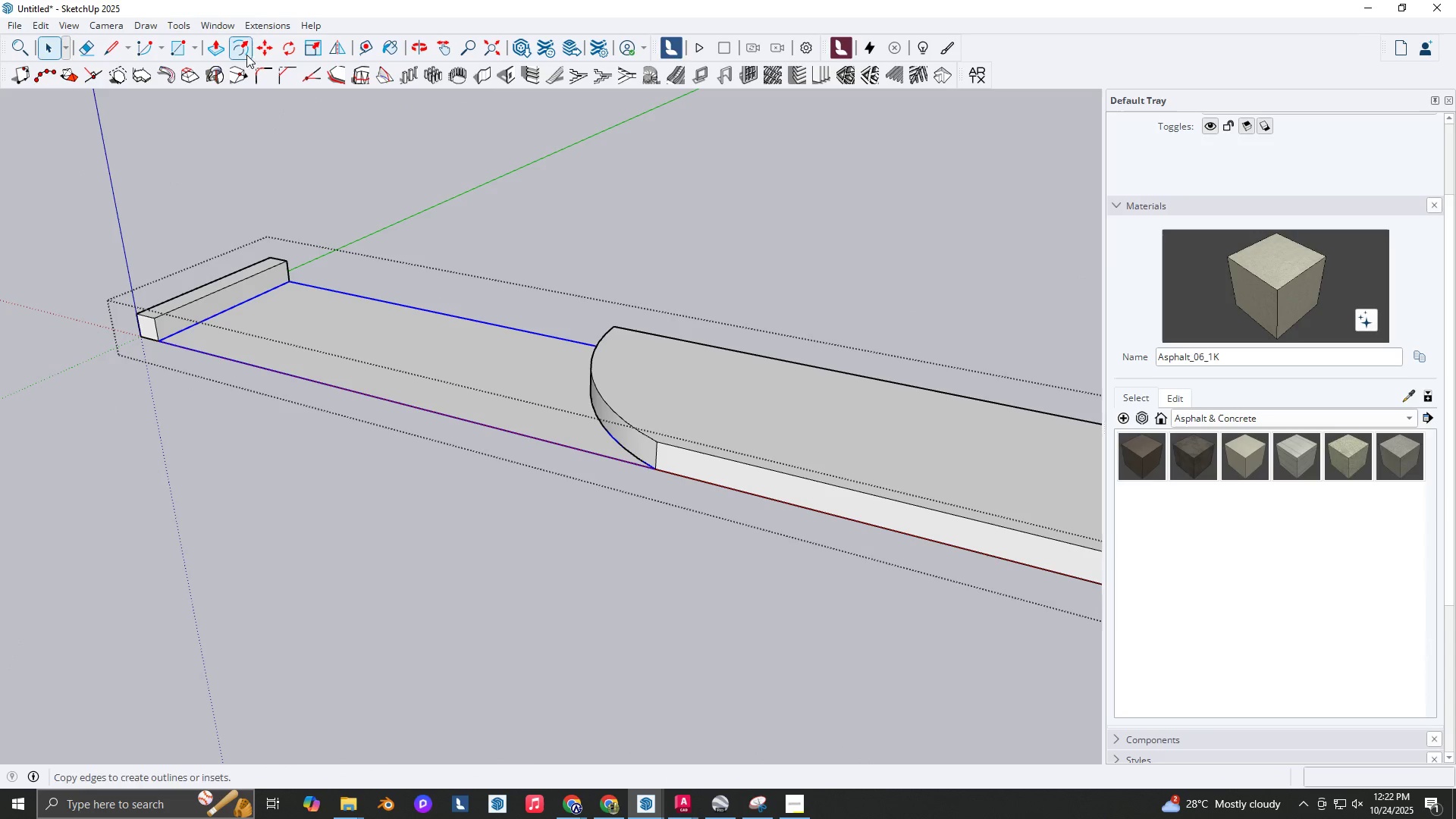 
key(ArrowLeft)
 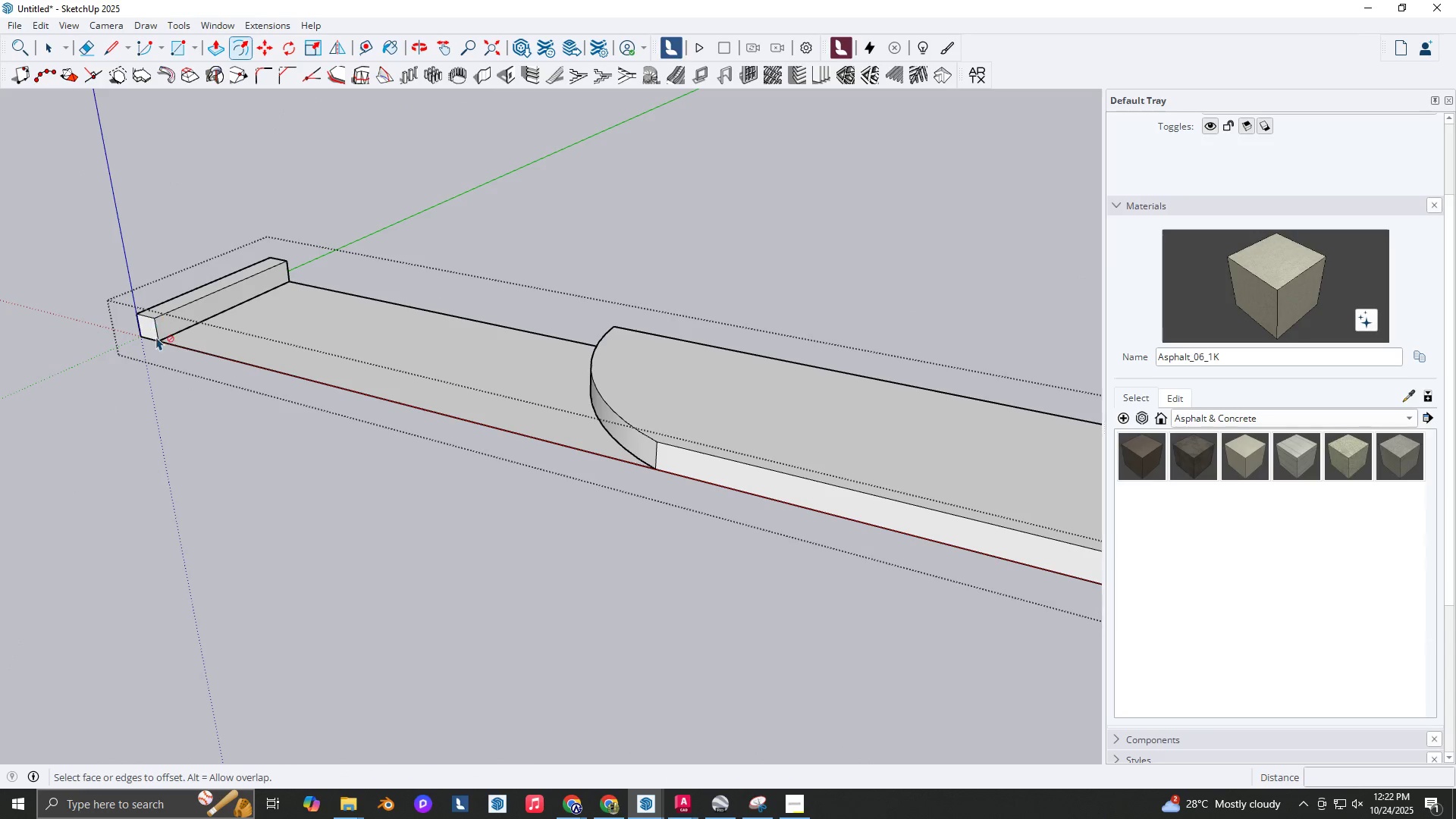 
key(ArrowRight)
 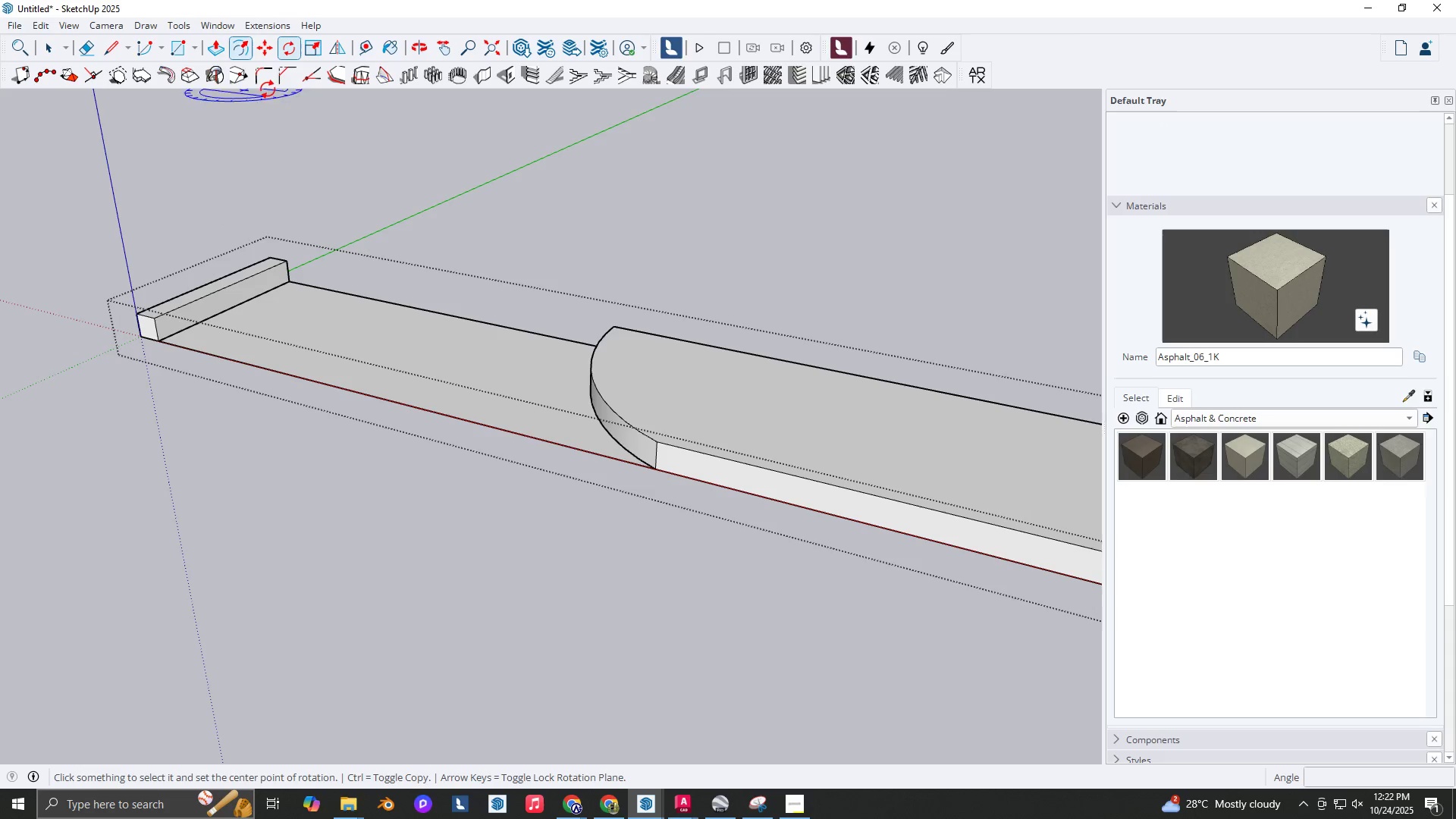 
key(ArrowLeft)
 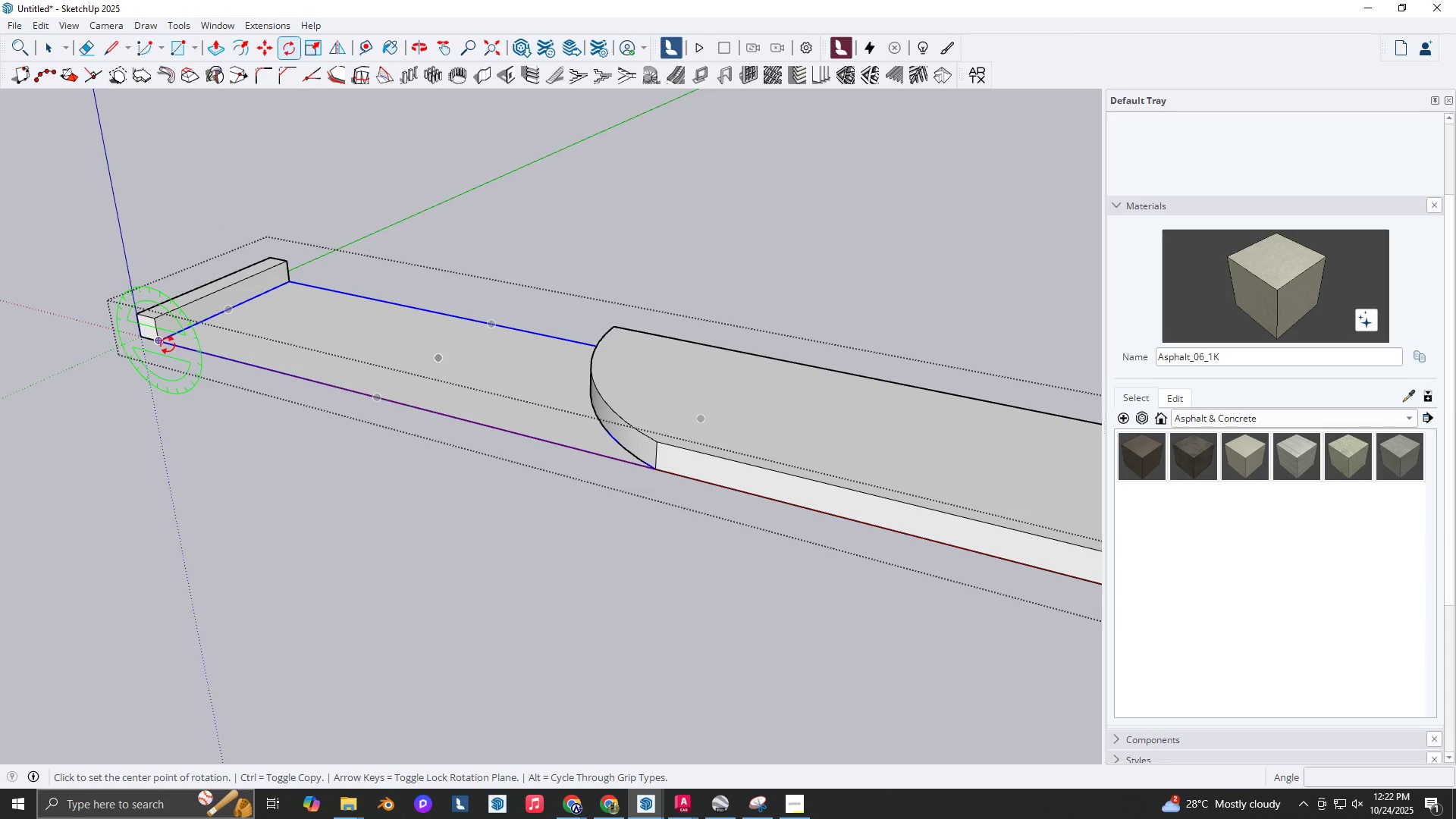 
left_click([164, 343])
 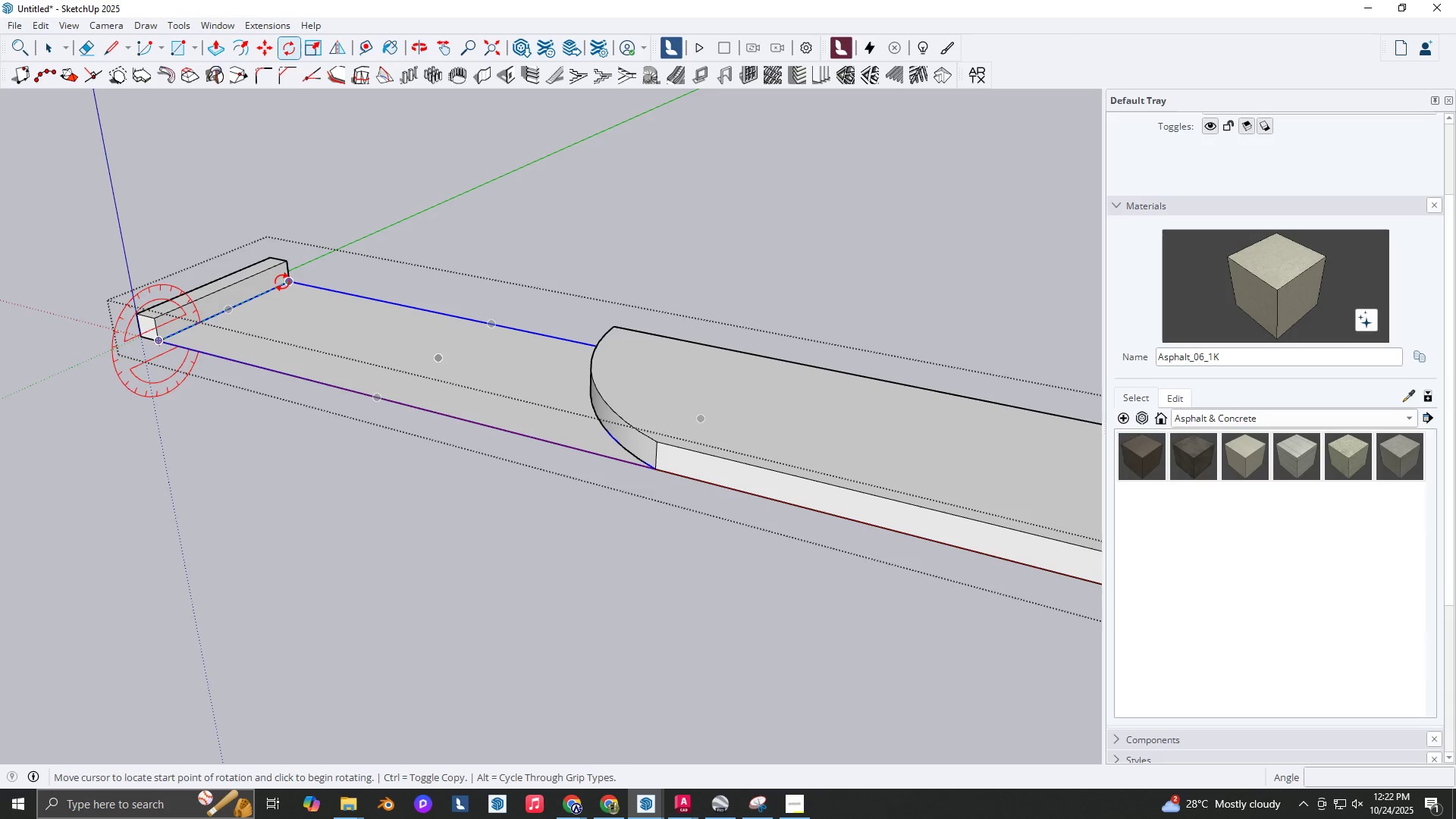 
left_click([284, 282])
 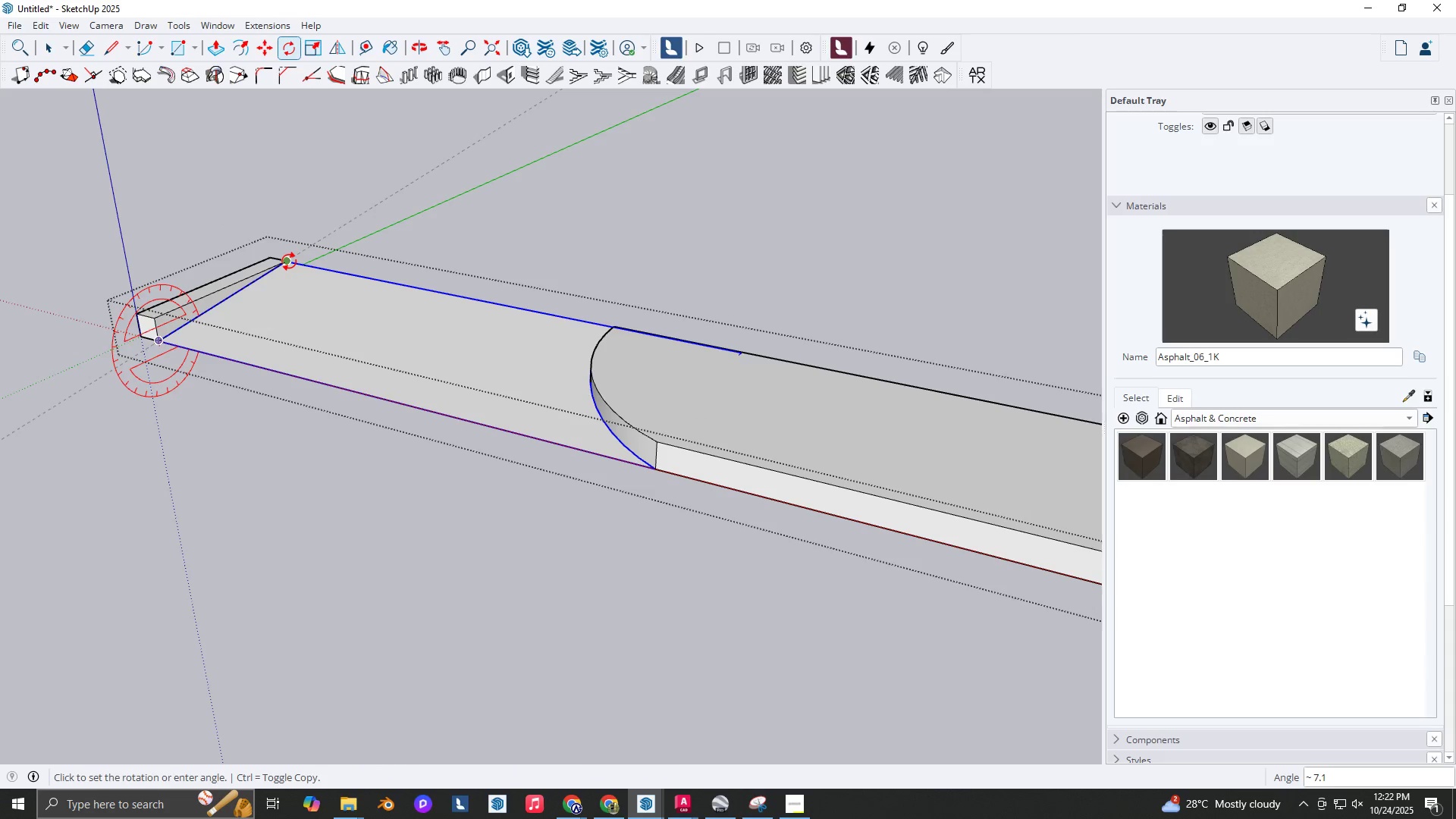 
left_click([289, 262])
 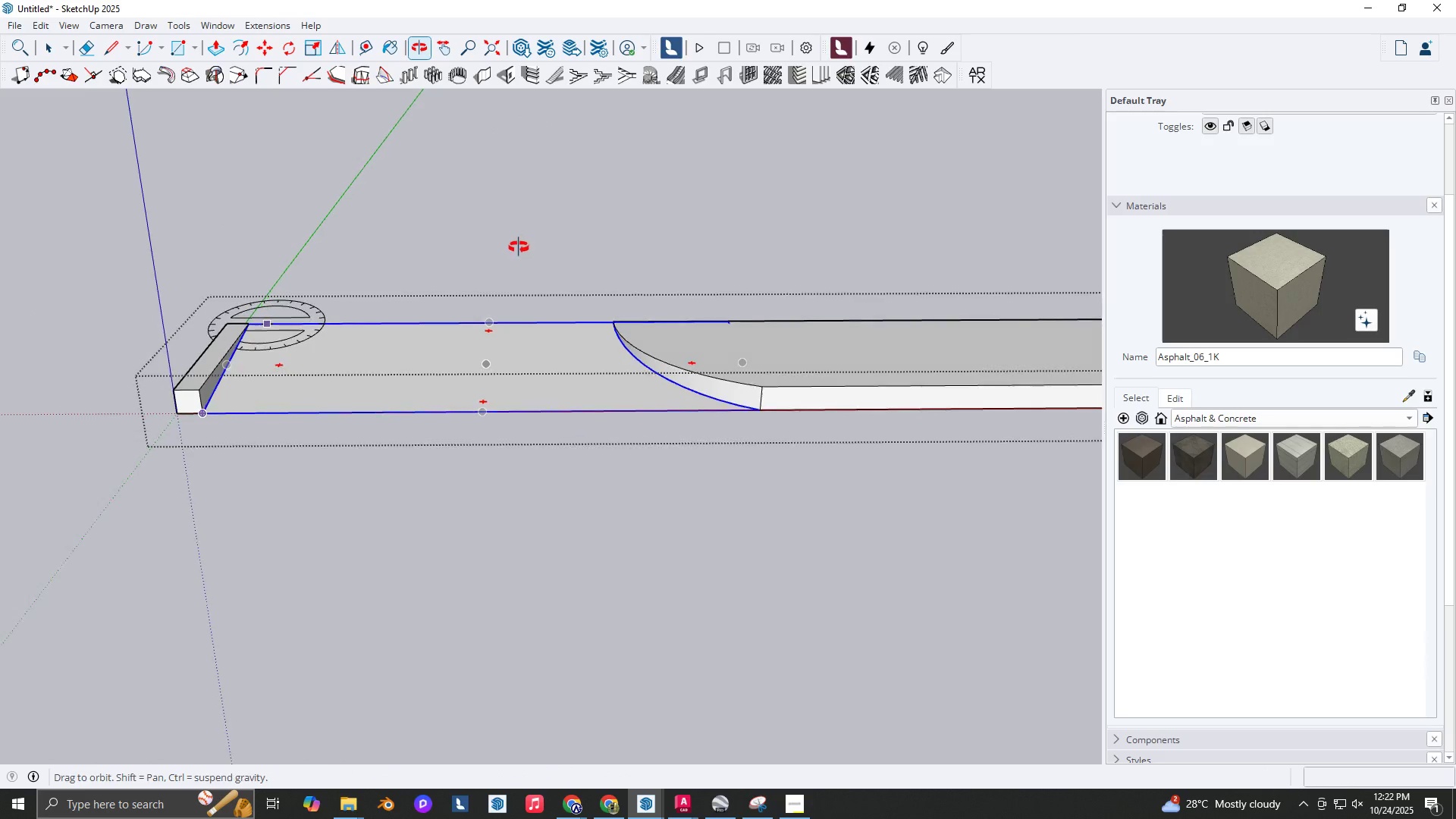 
key(Space)
 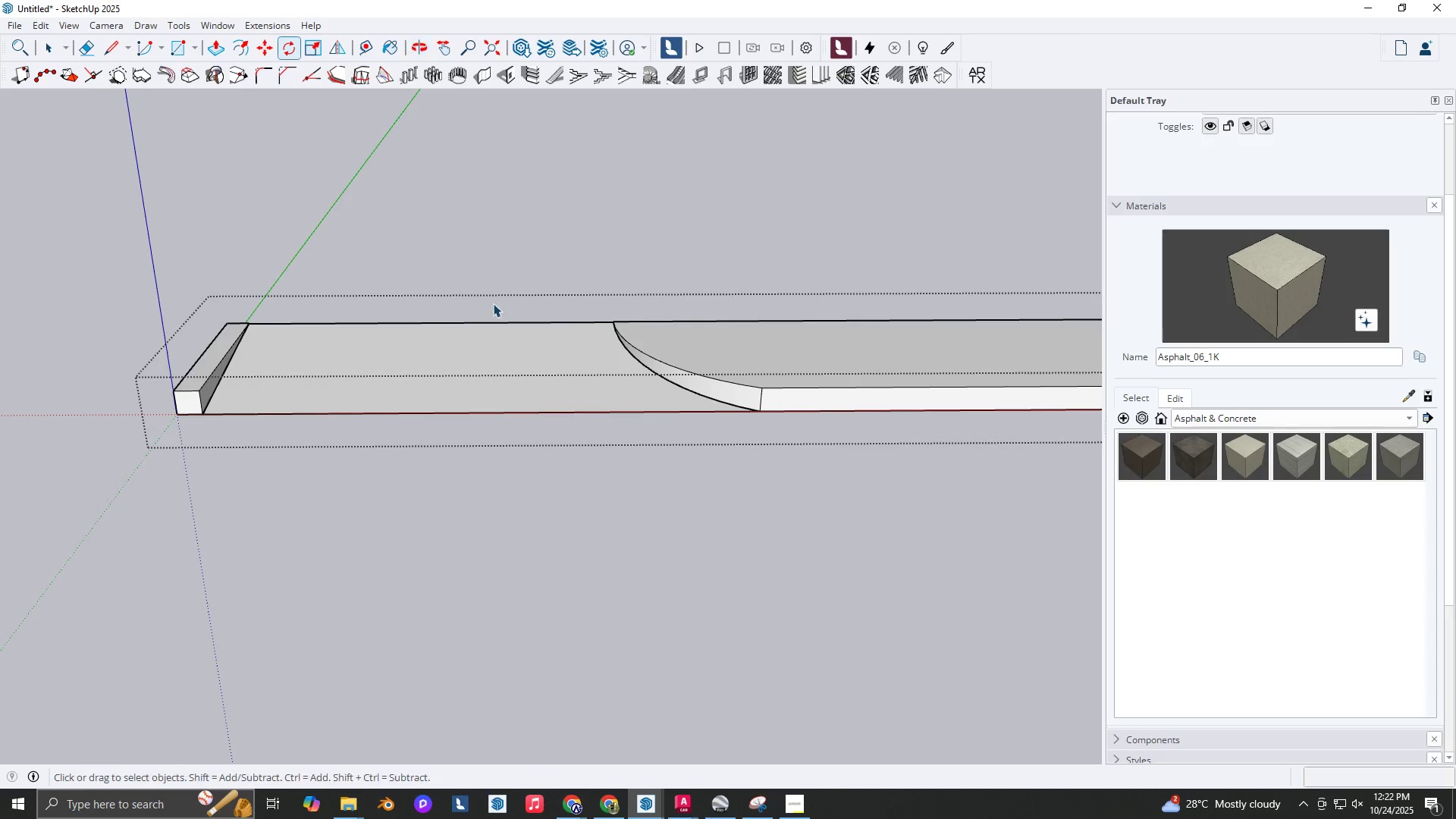 
key(Escape)
 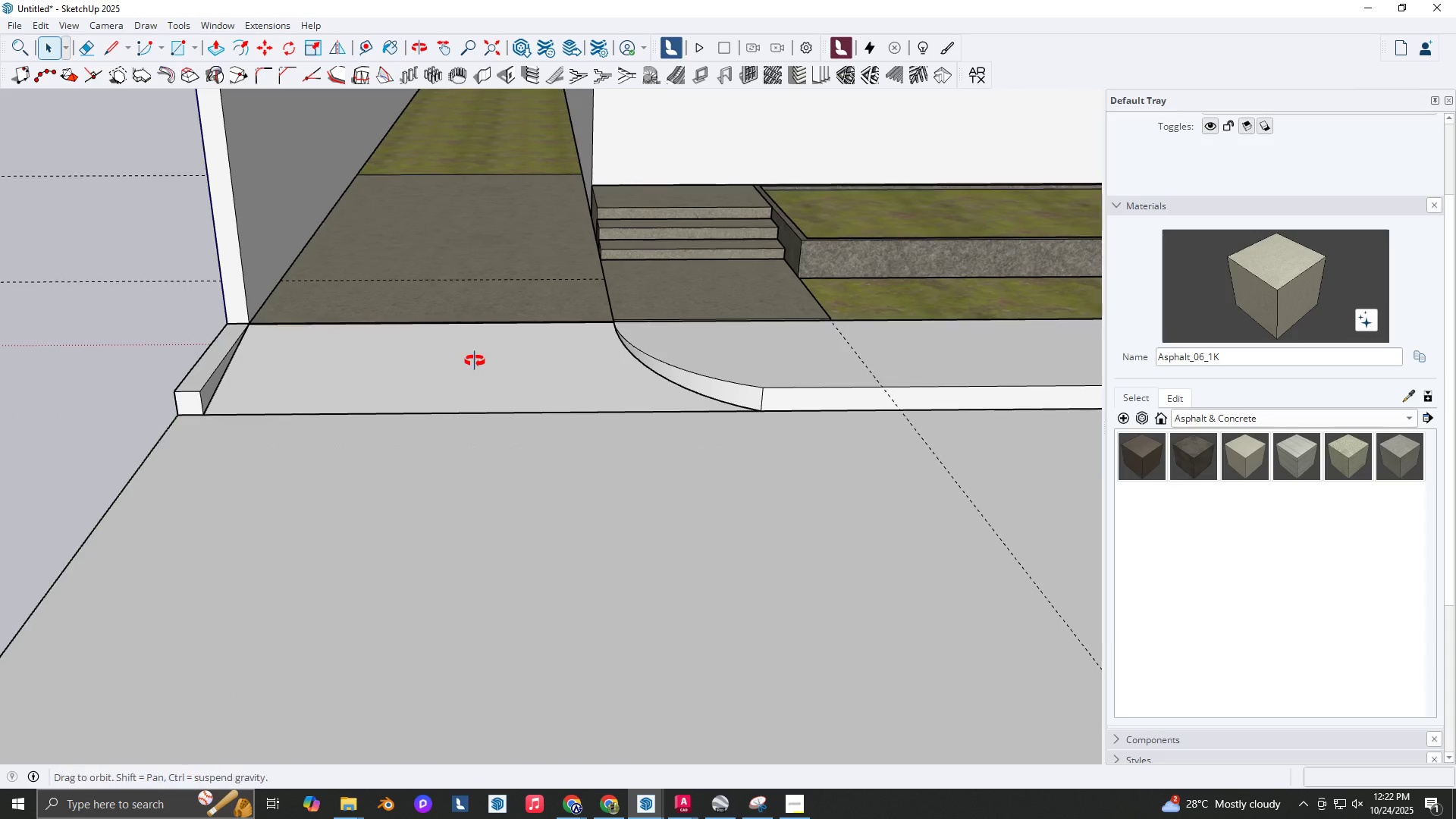 
scroll: coordinate [479, 362], scroll_direction: down, amount: 3.0
 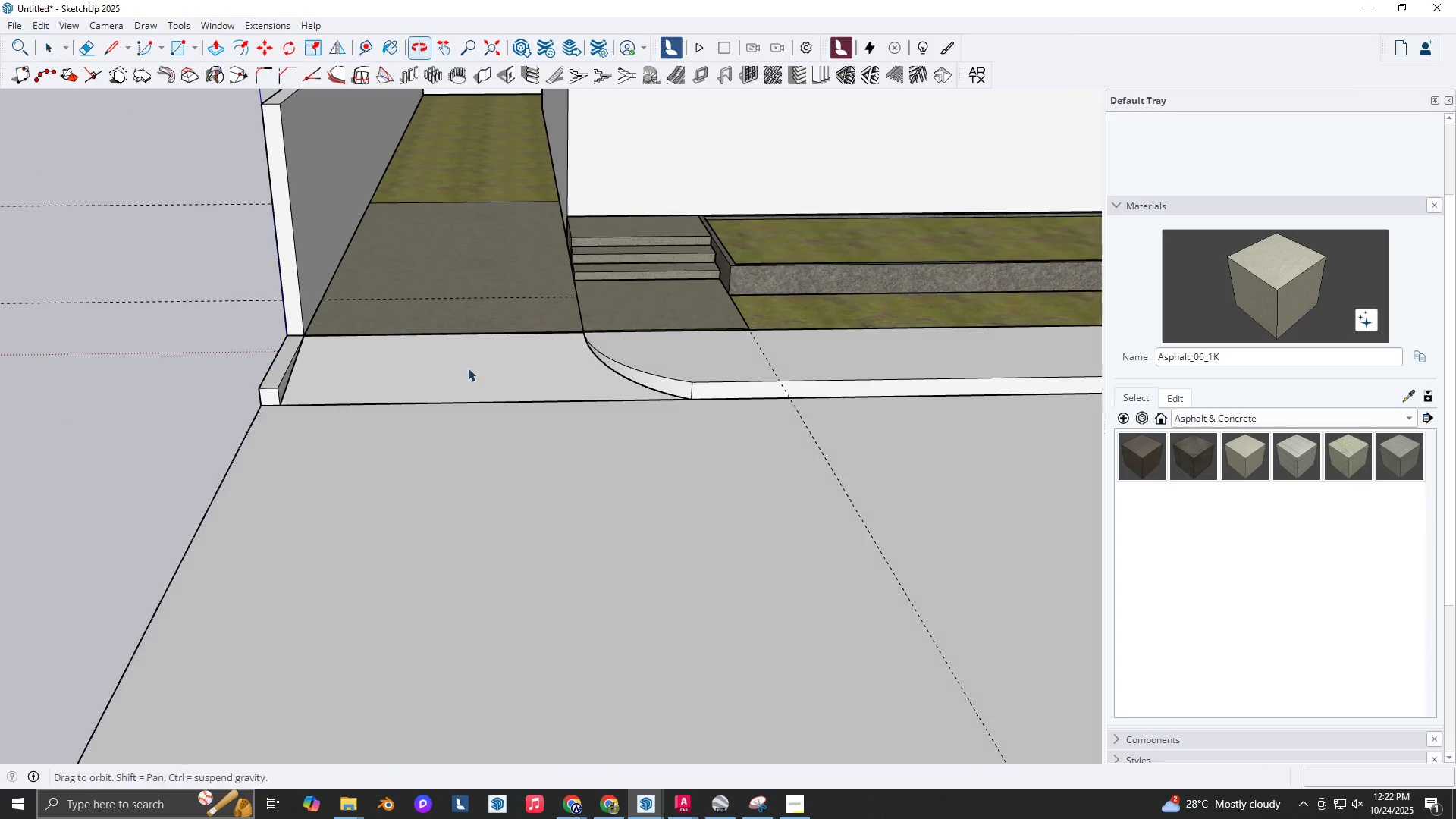 
key(B)
 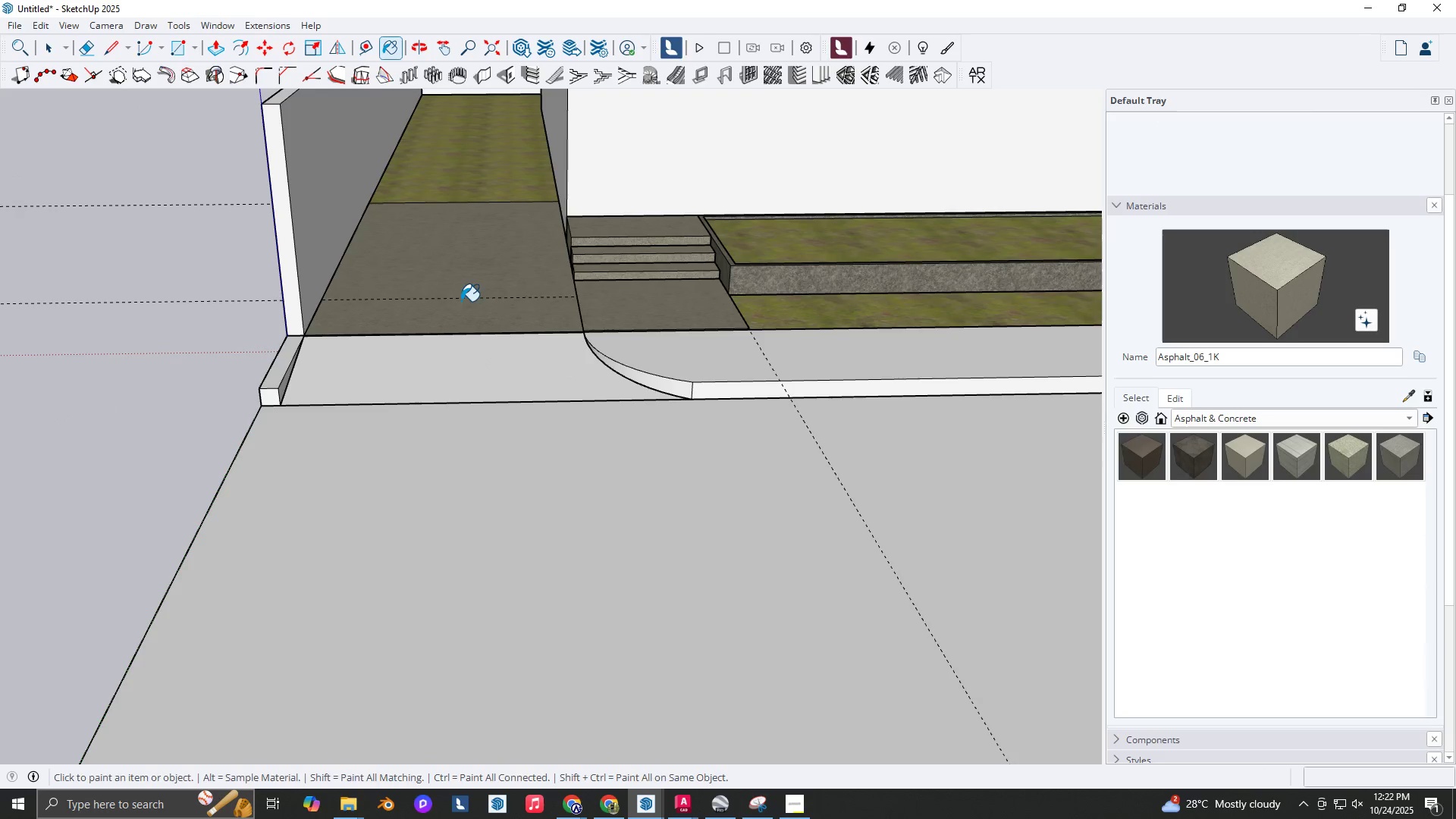 
key(Alt+AltLeft)
 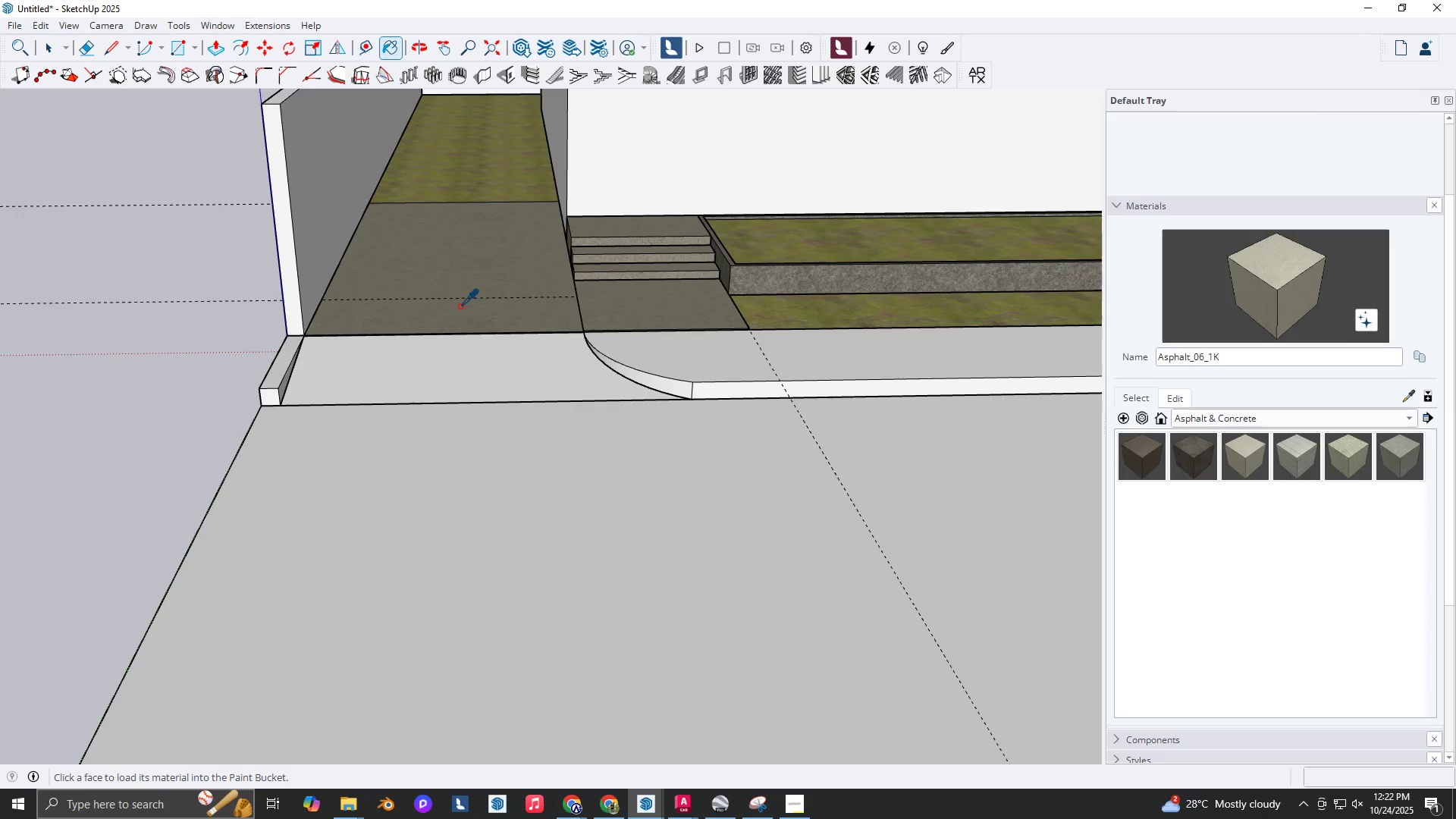 
left_click([460, 306])
 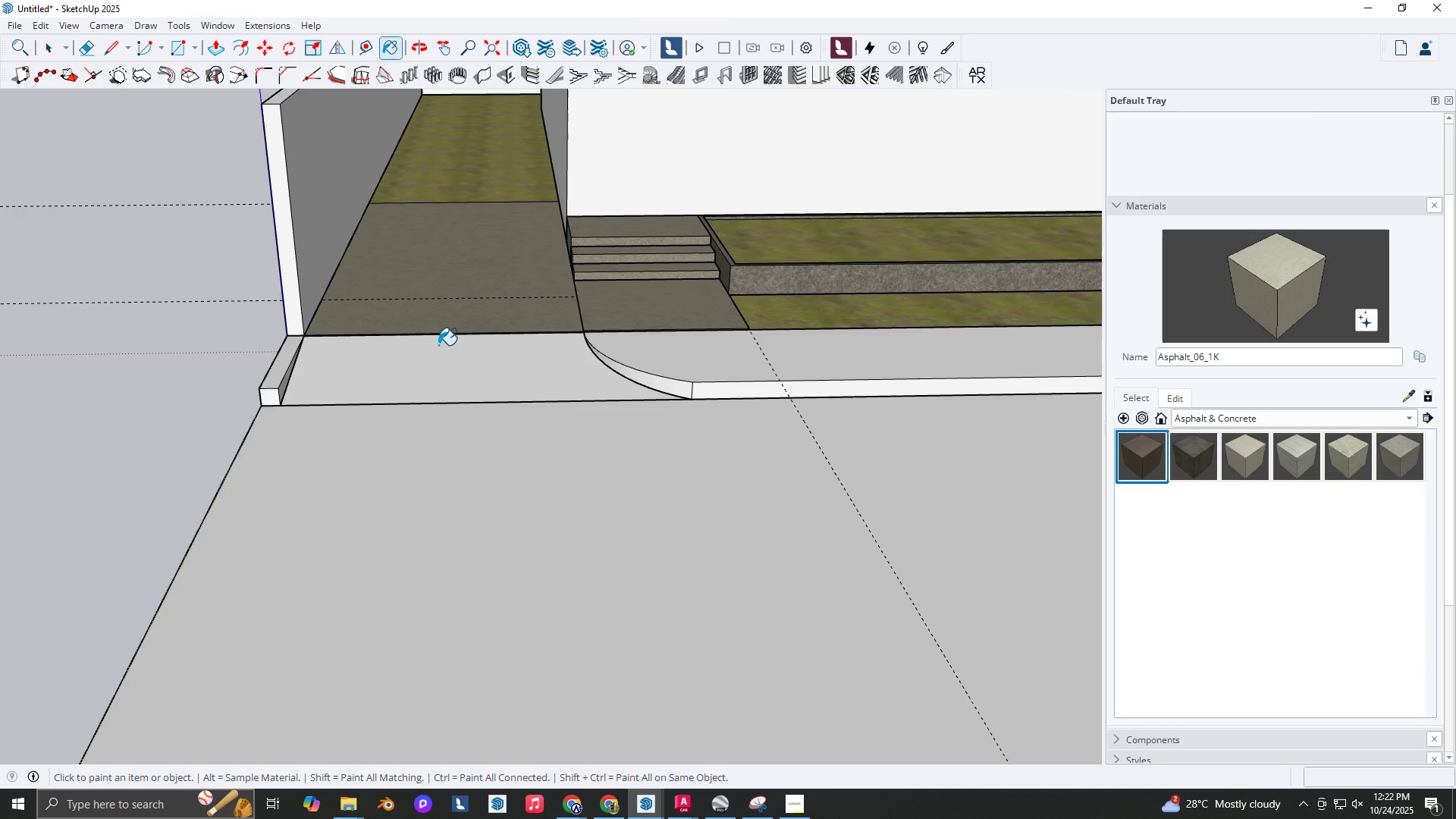 
key(Space)
 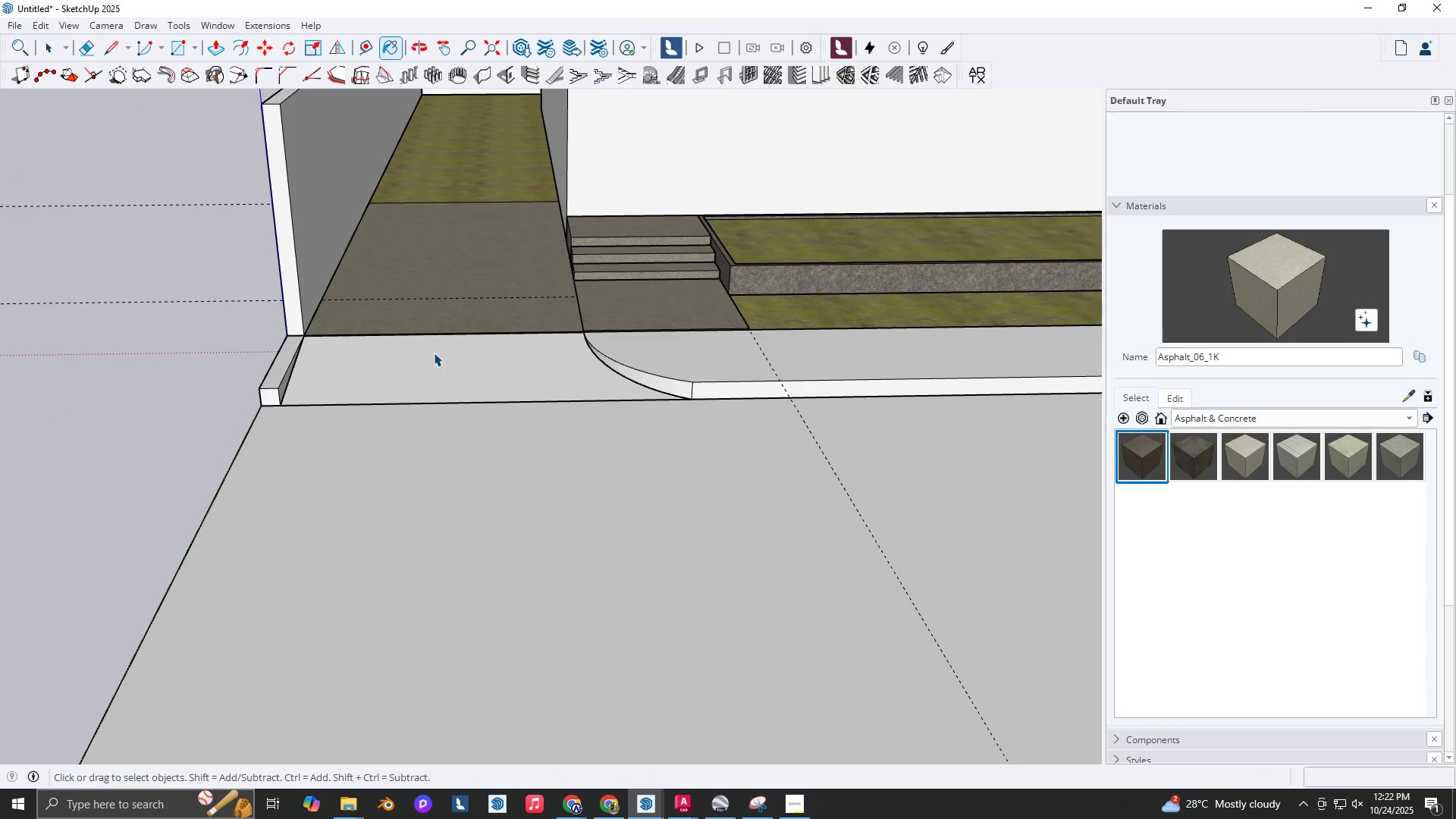 
left_click([434, 353])
 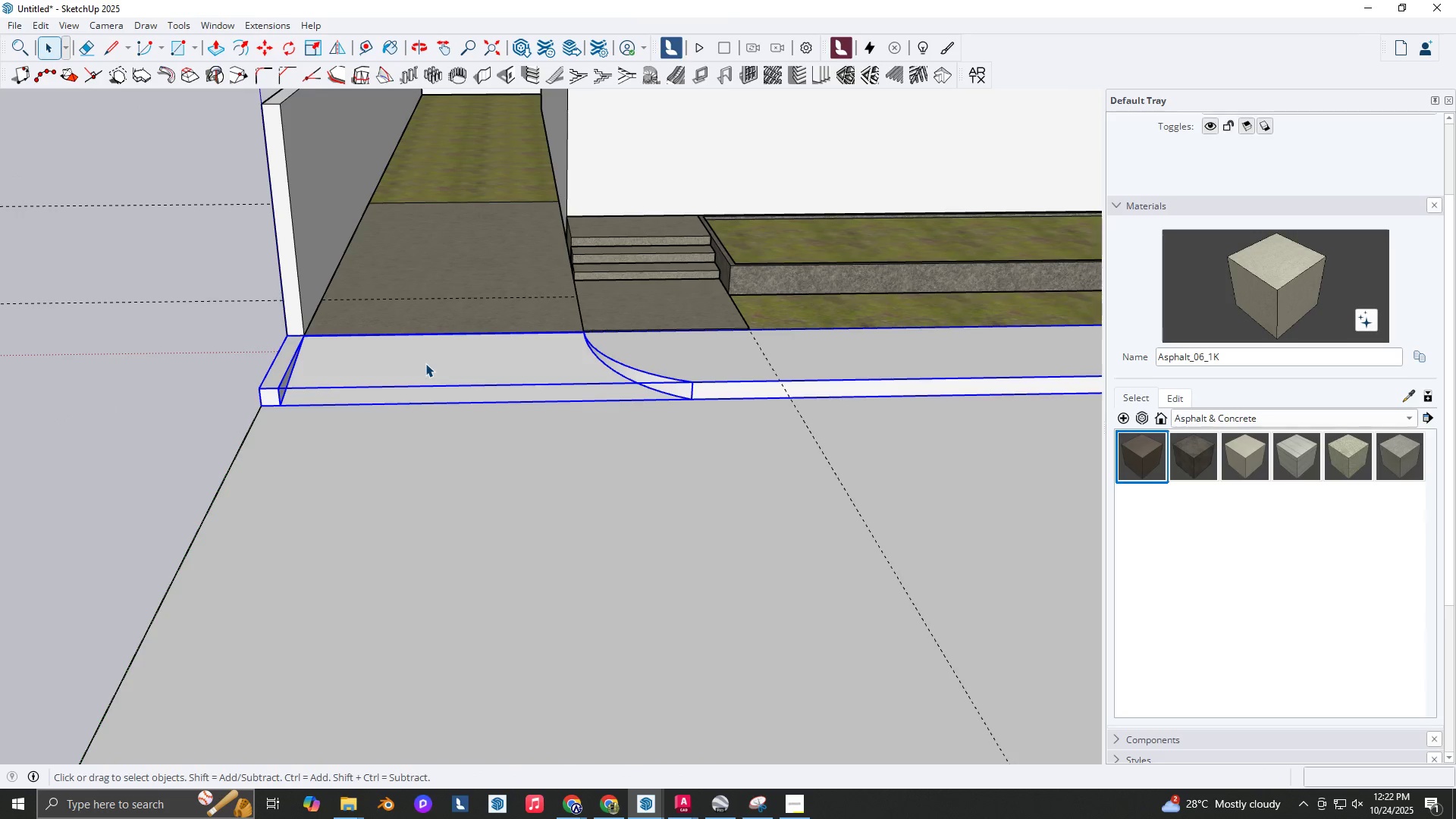 
double_click([425, 363])
 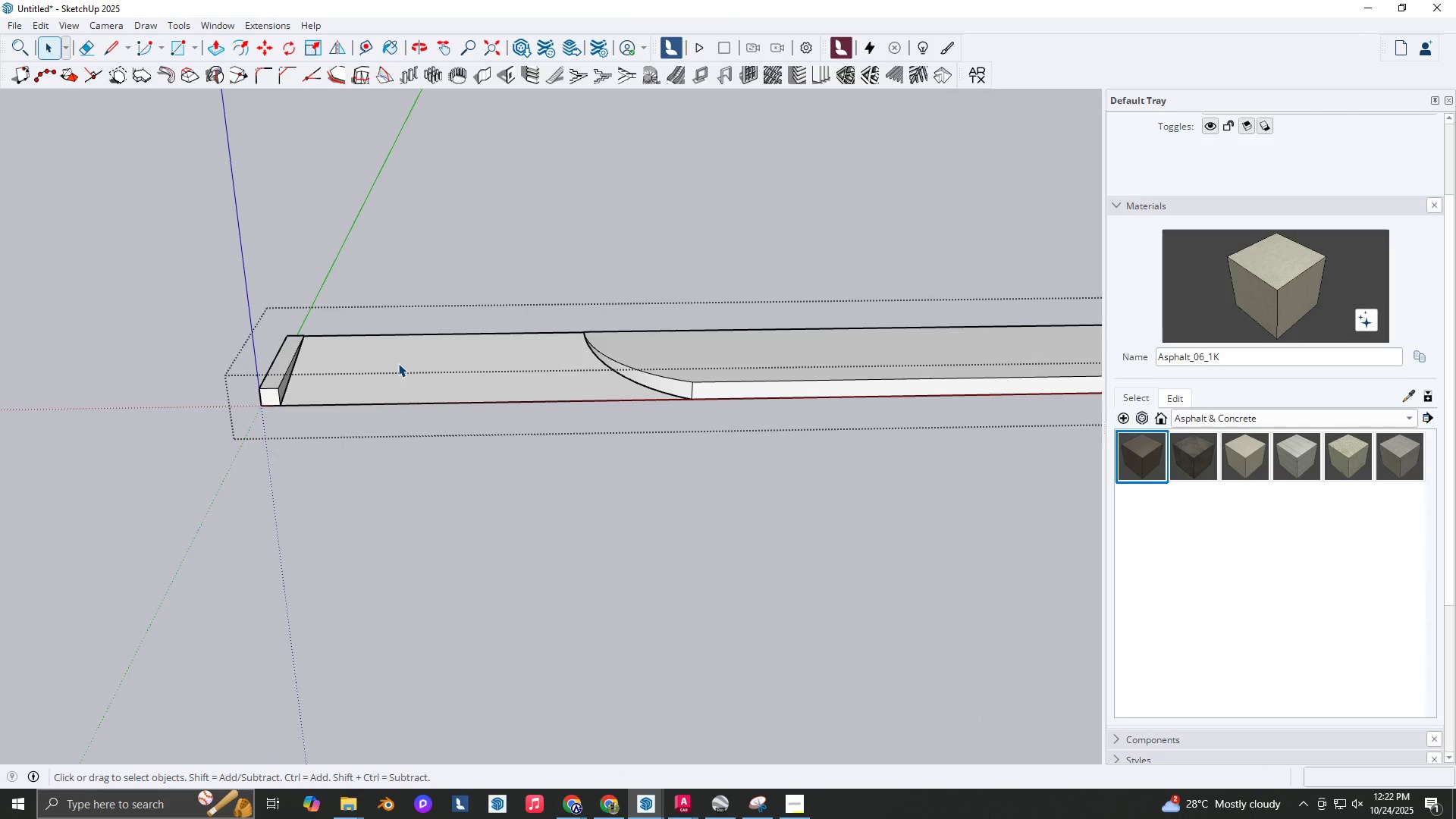 
triple_click([398, 363])
 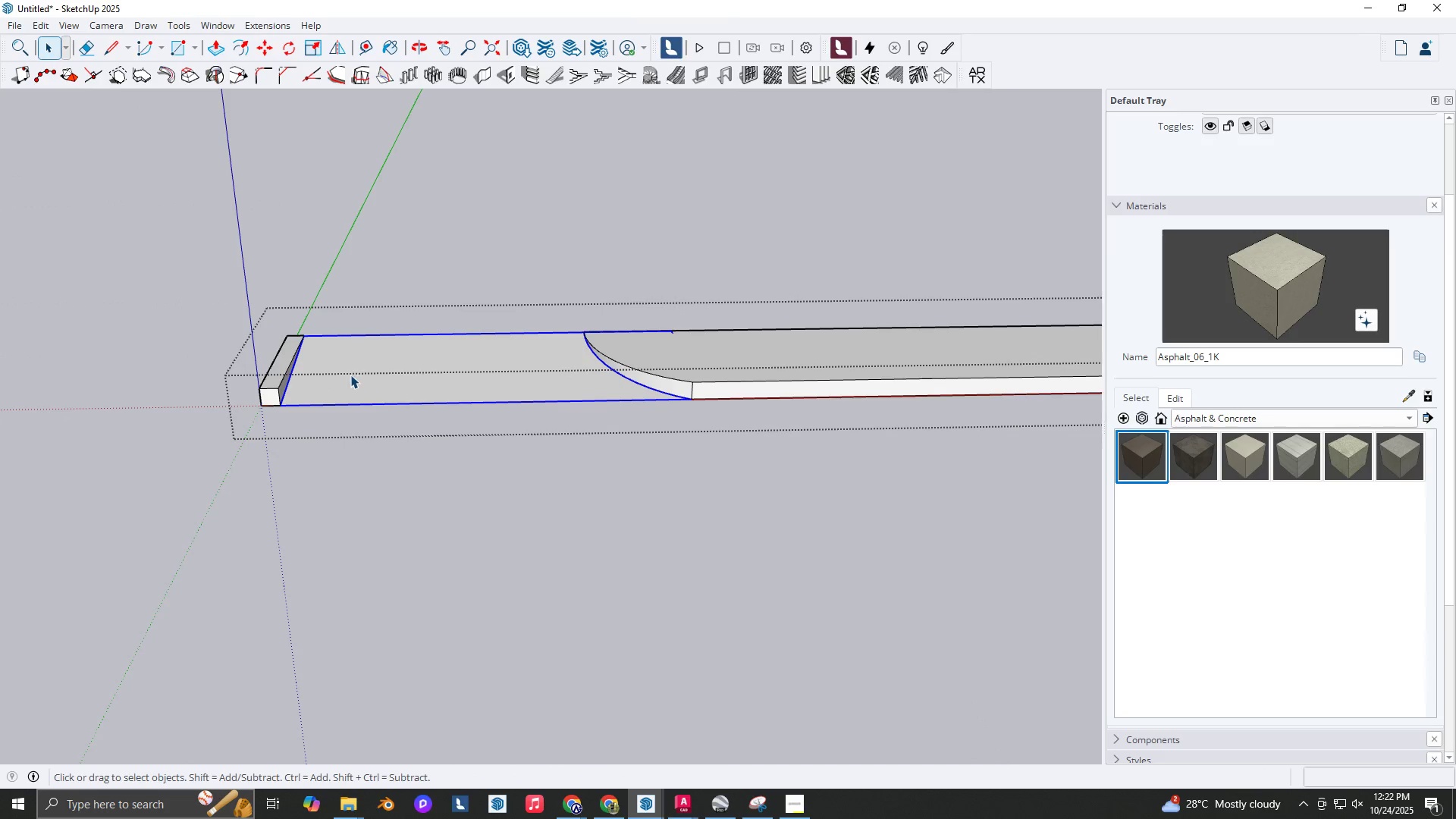 
key(B)
 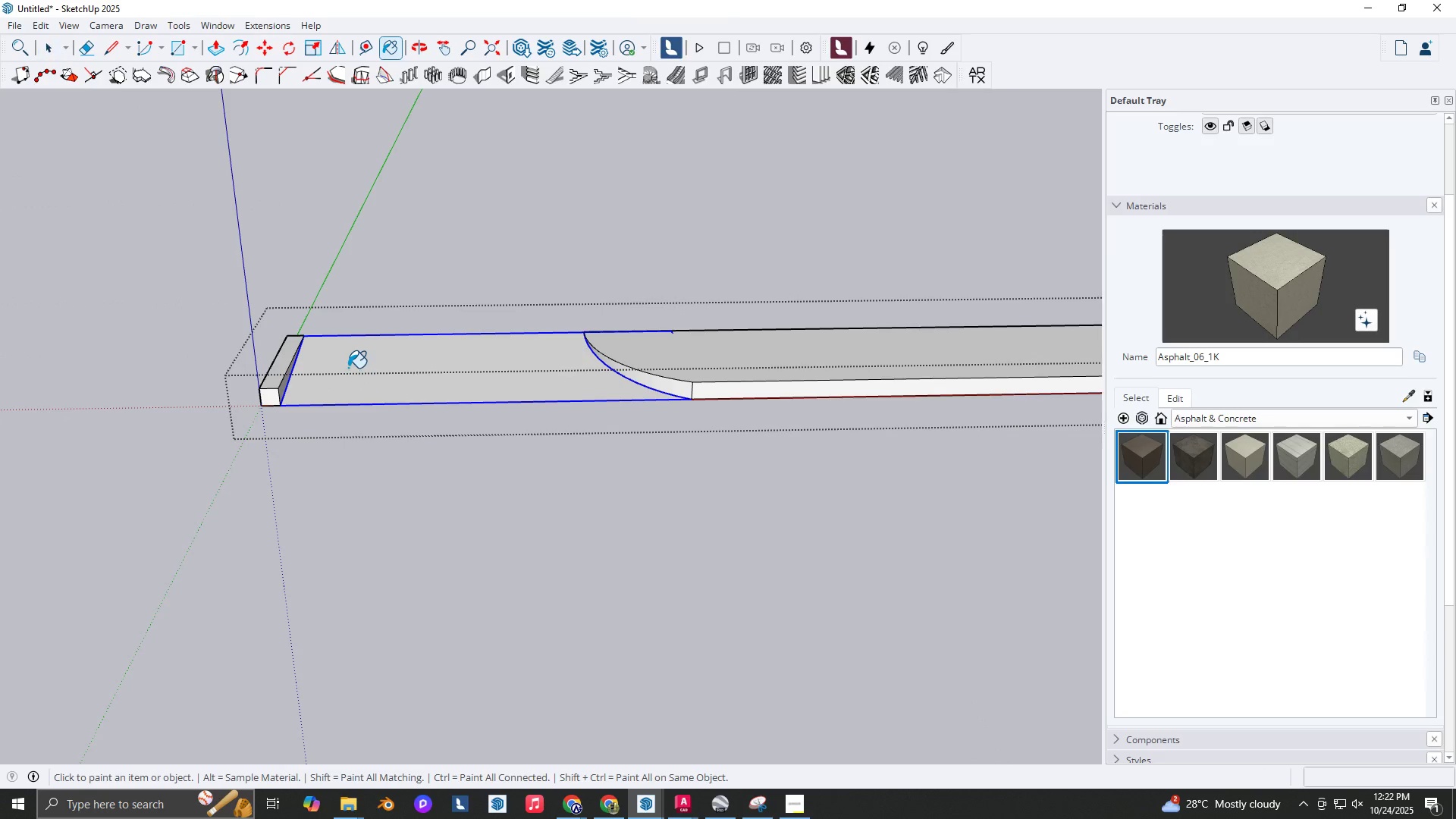 
left_click([348, 368])
 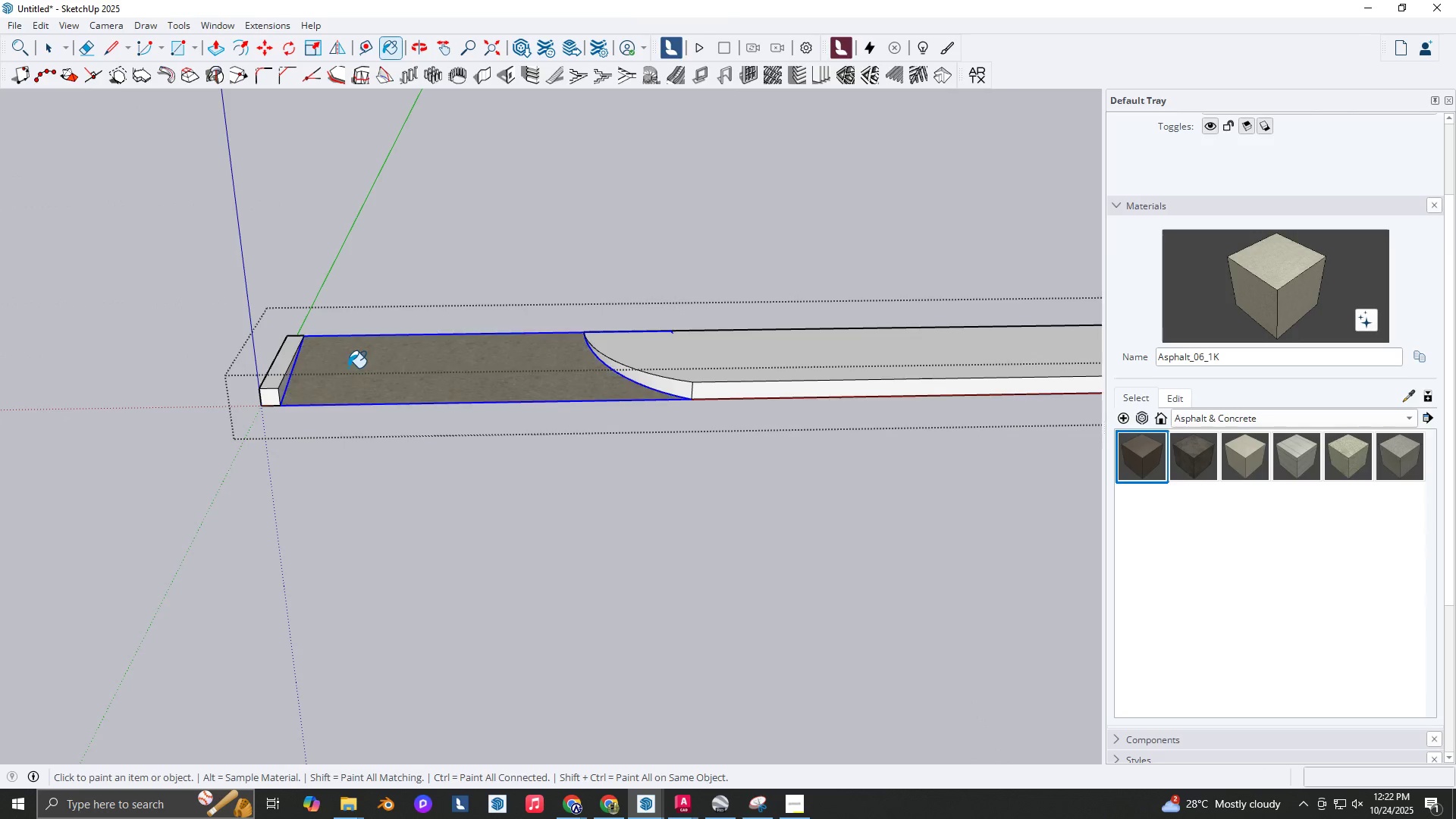 
key(Space)
 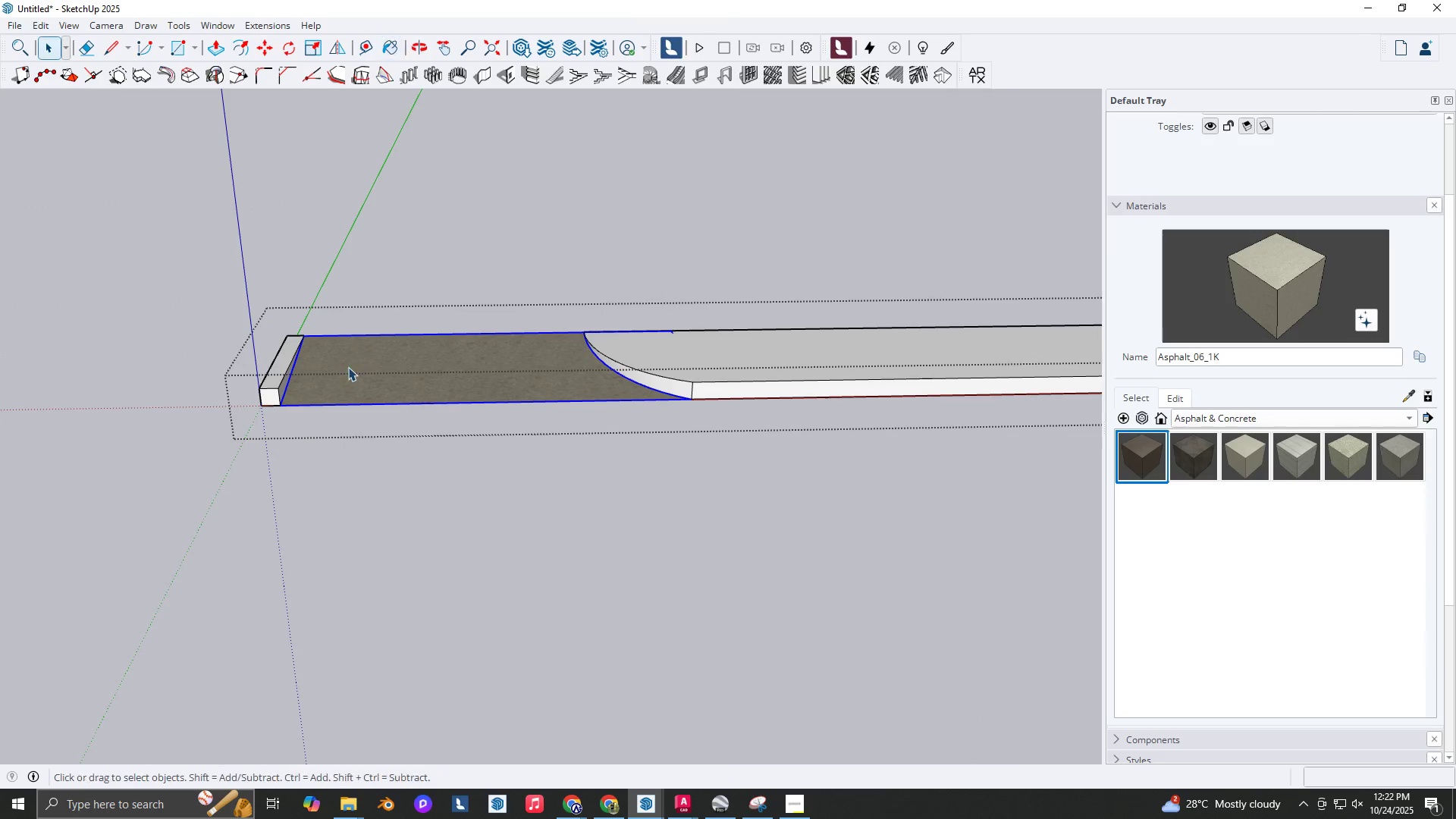 
key(Escape)
 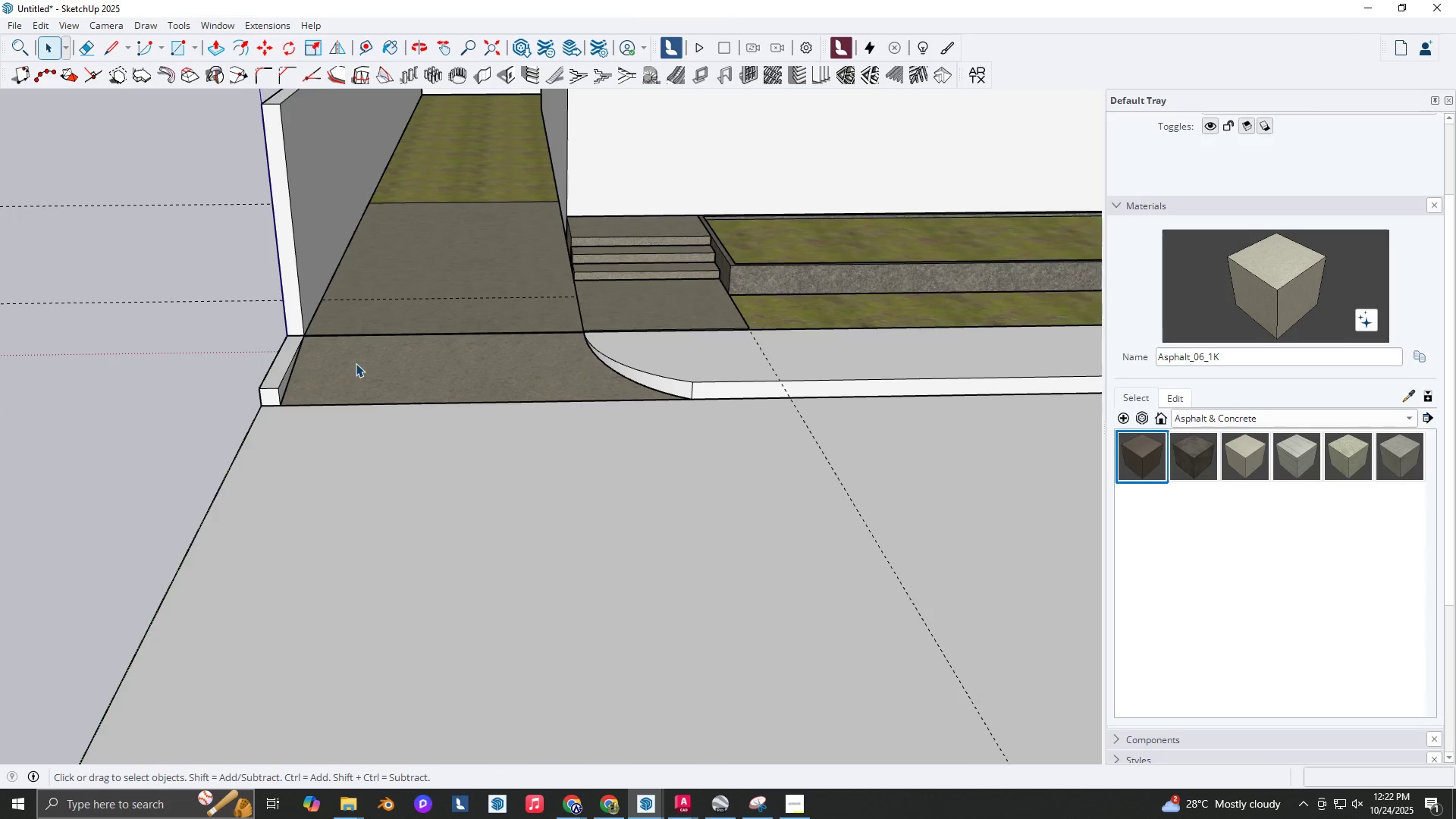 
scroll: coordinate [384, 472], scroll_direction: down, amount: 4.0
 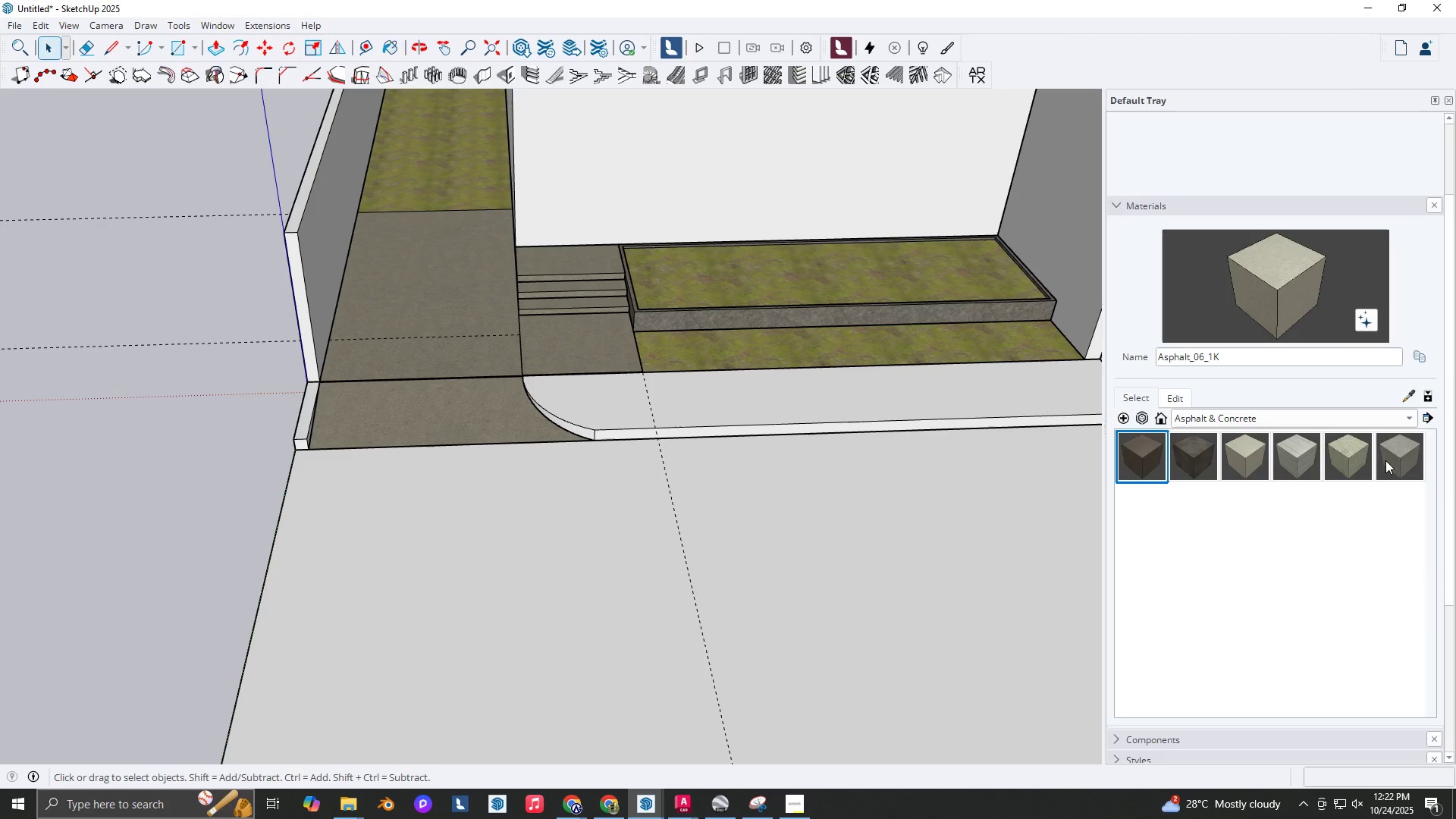 
left_click([1360, 466])
 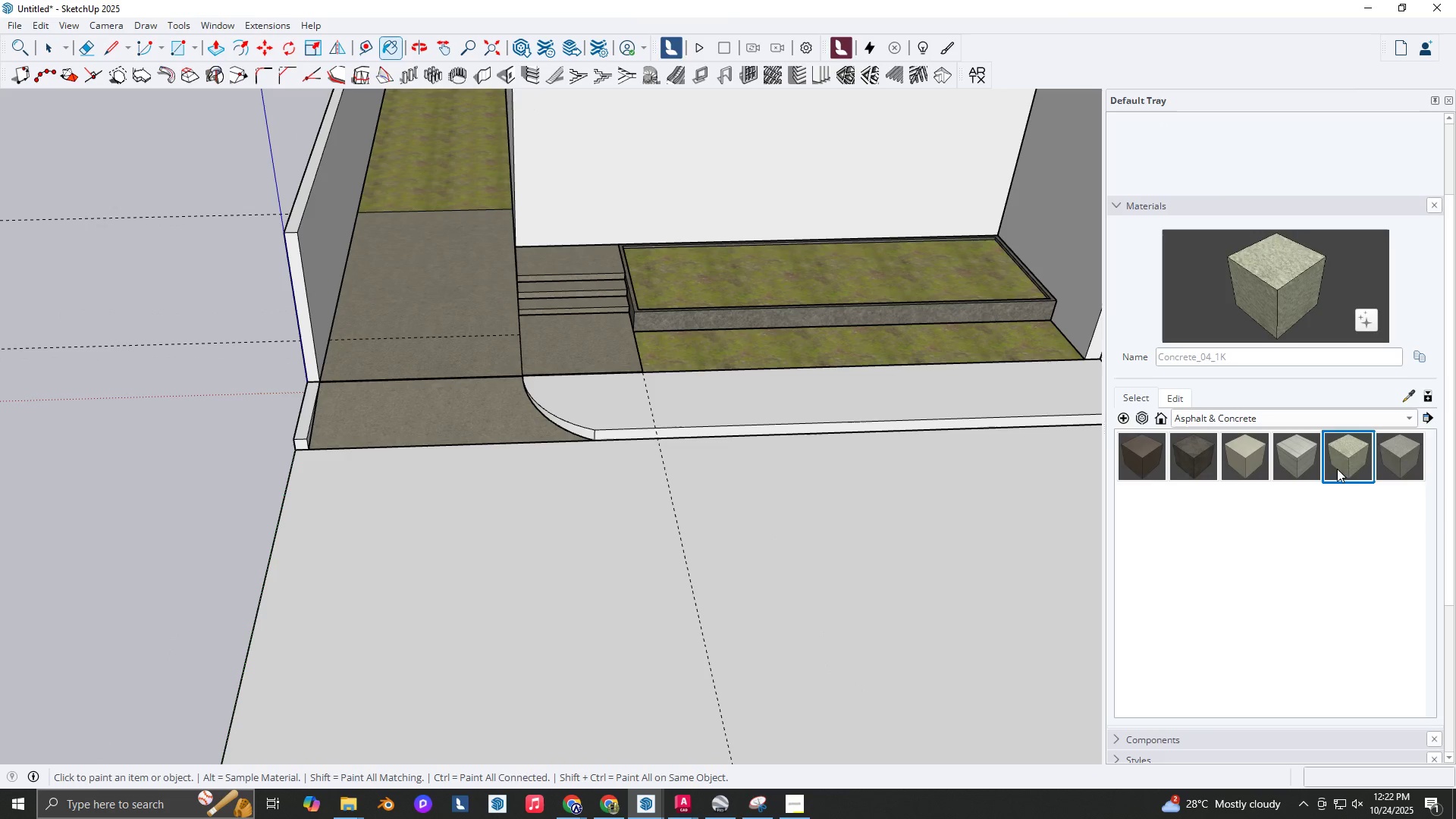 
left_click([1348, 470])
 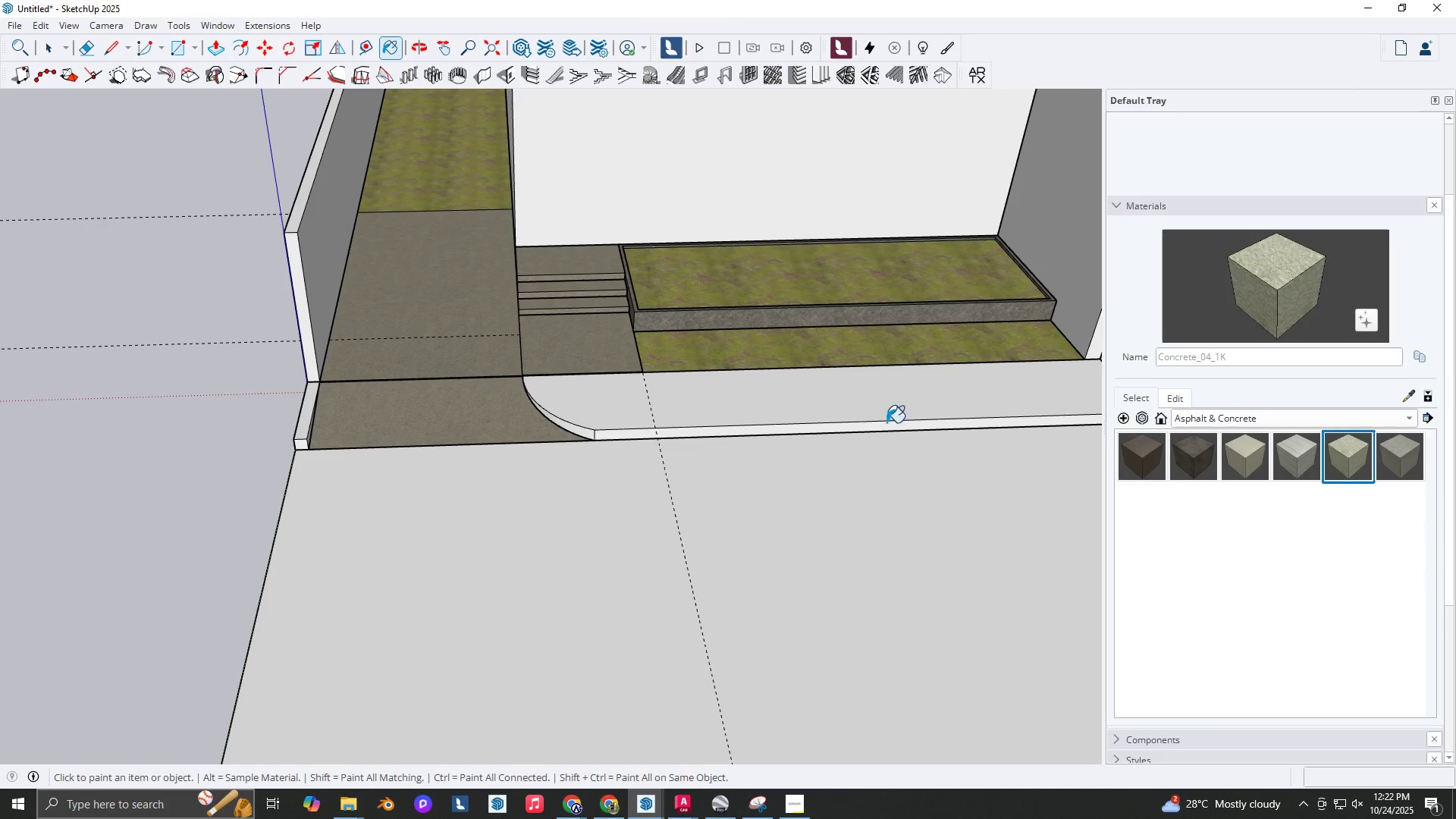 
left_click([886, 410])
 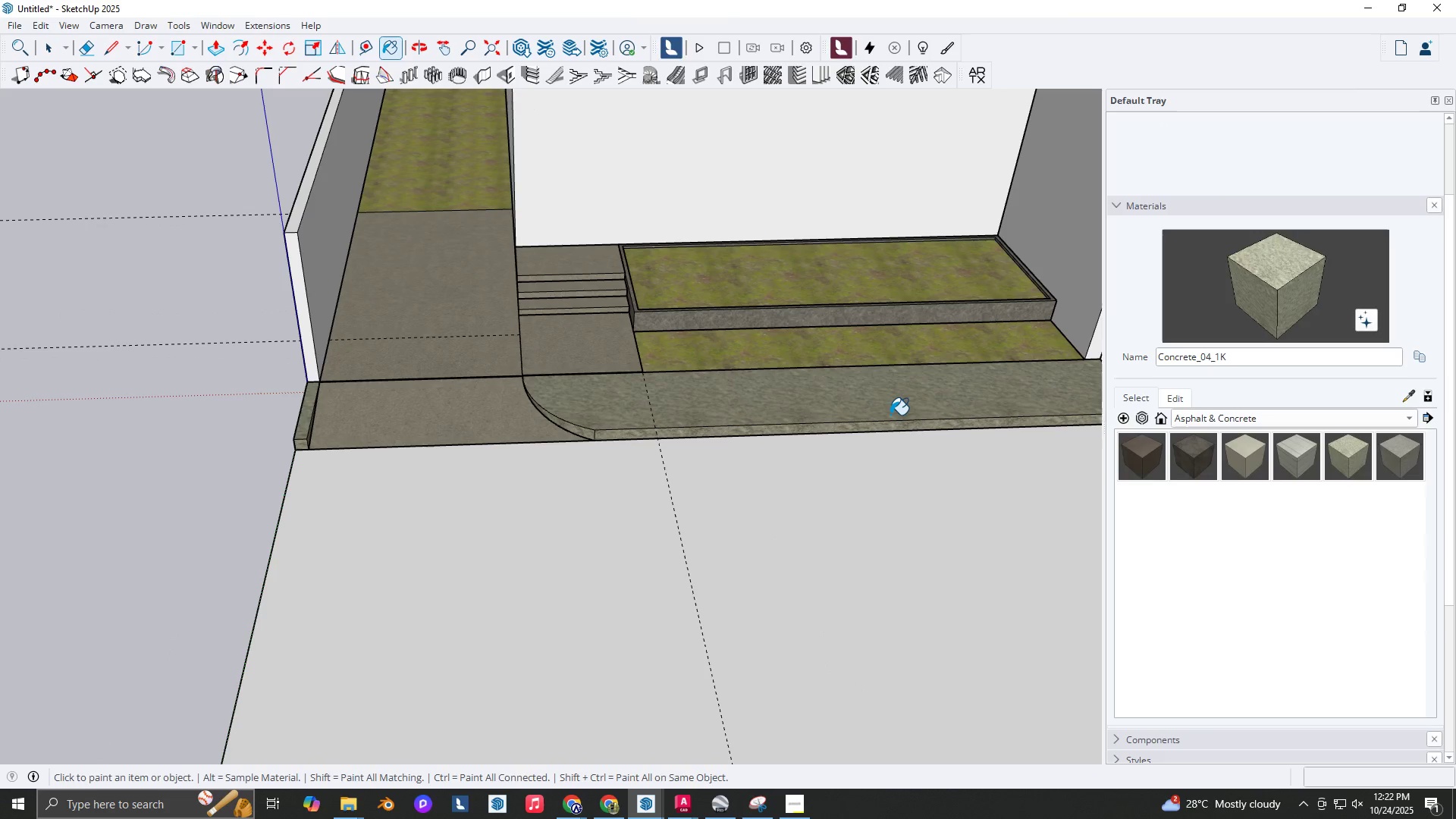 
hold_key(key=ShiftLeft, duration=0.31)
 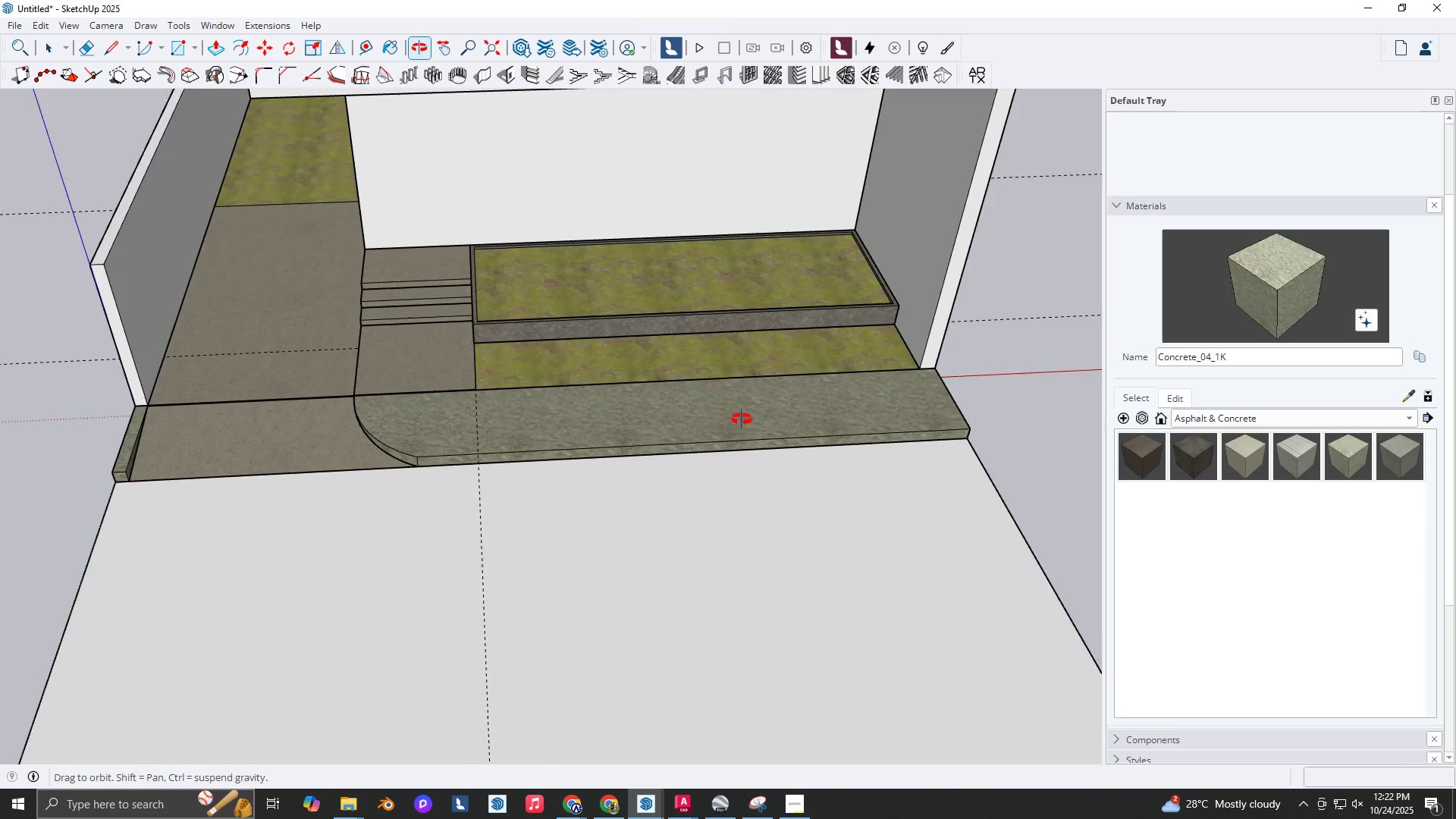 
key(Space)
 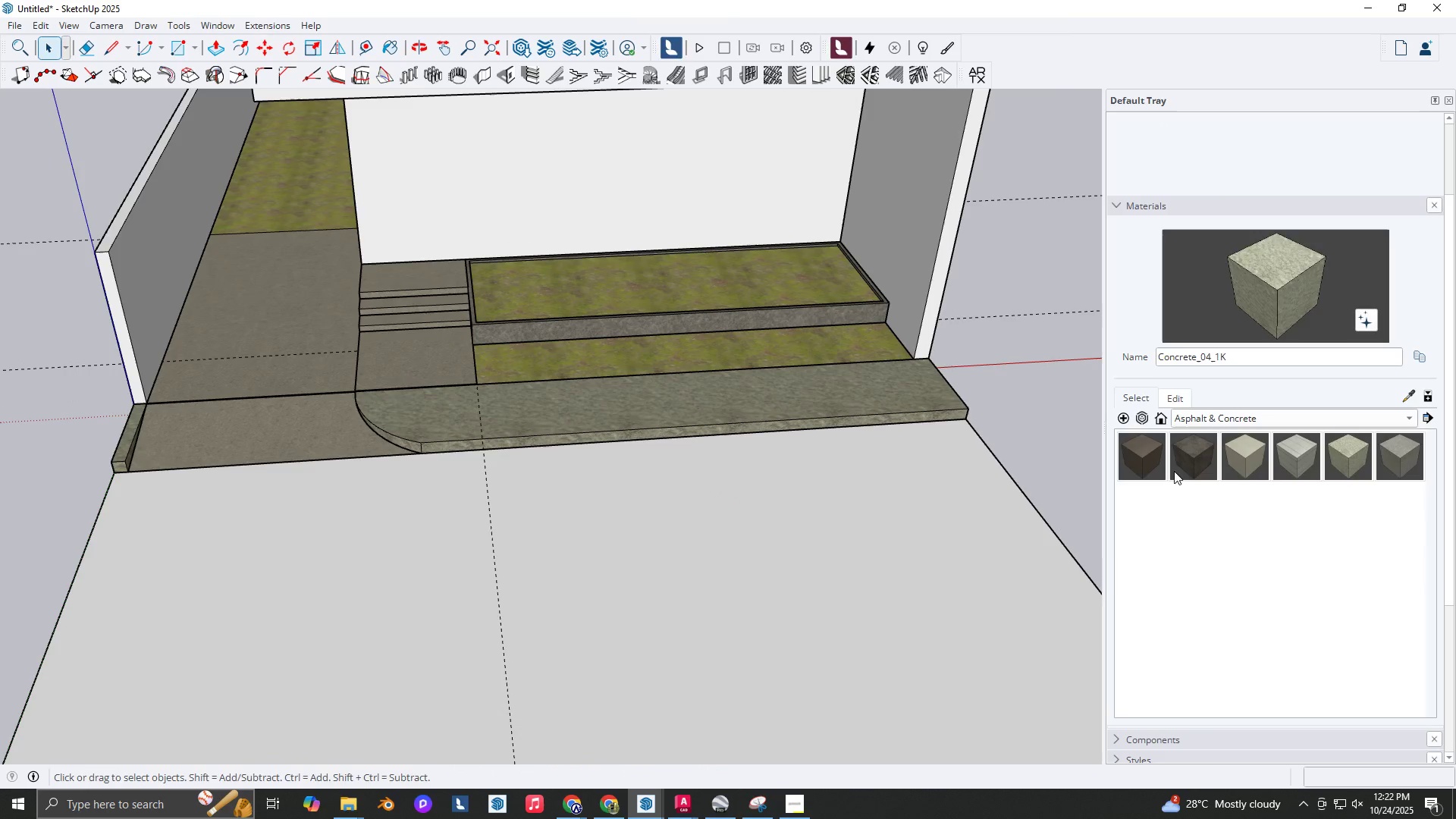 
double_click([813, 526])
 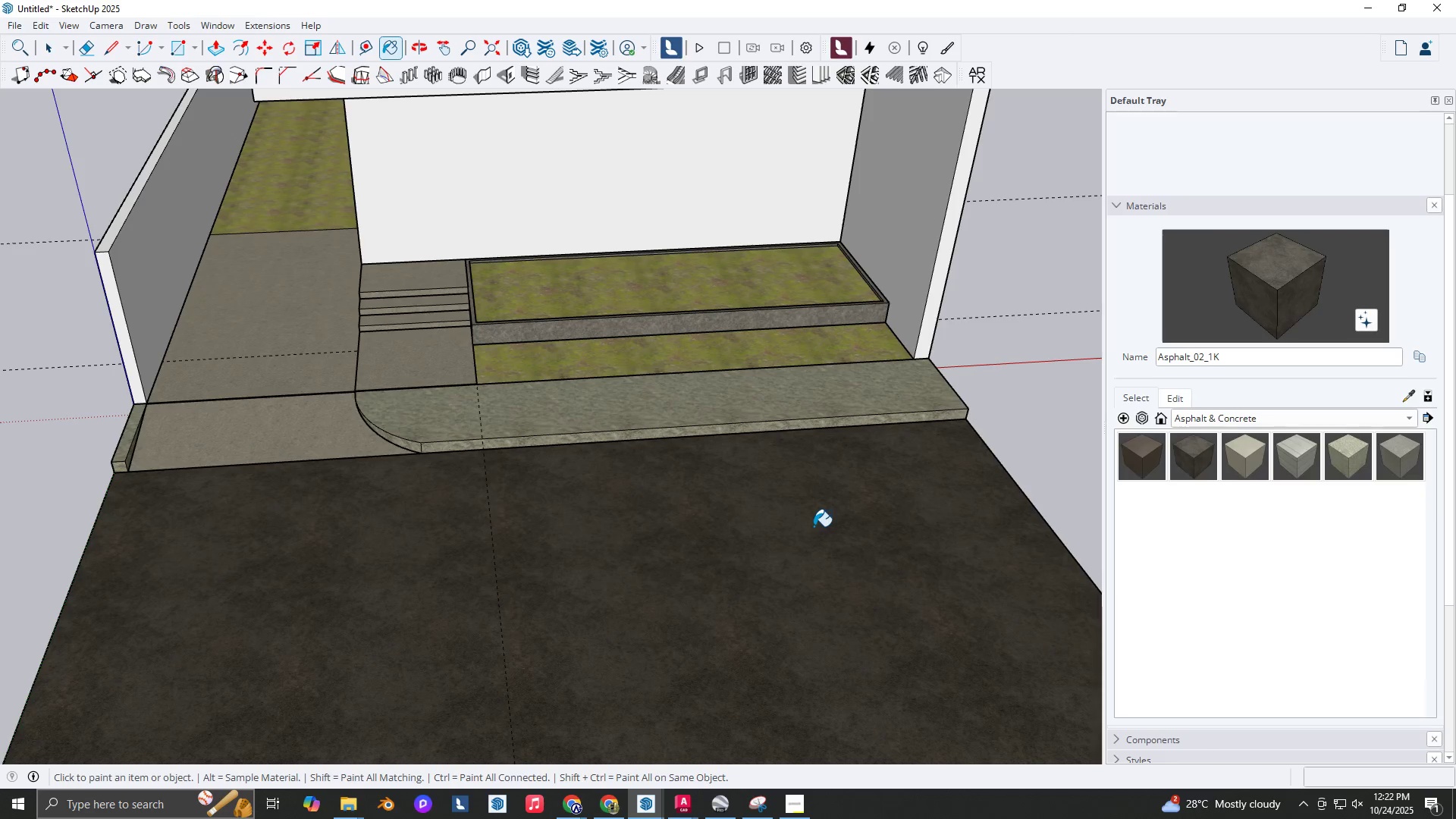 
scroll: coordinate [563, 508], scroll_direction: down, amount: 4.0
 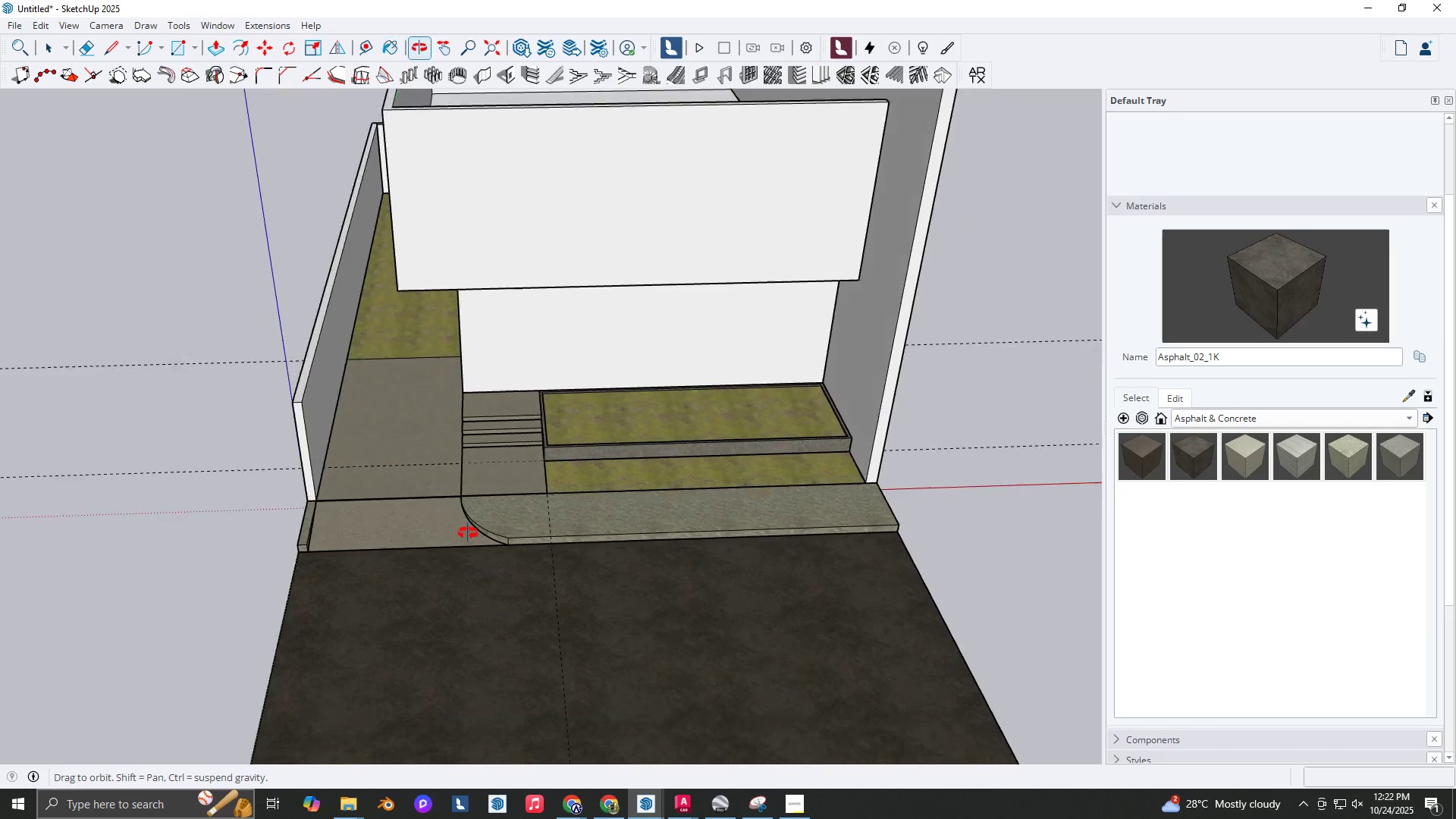 
key(Shift+ShiftLeft)
 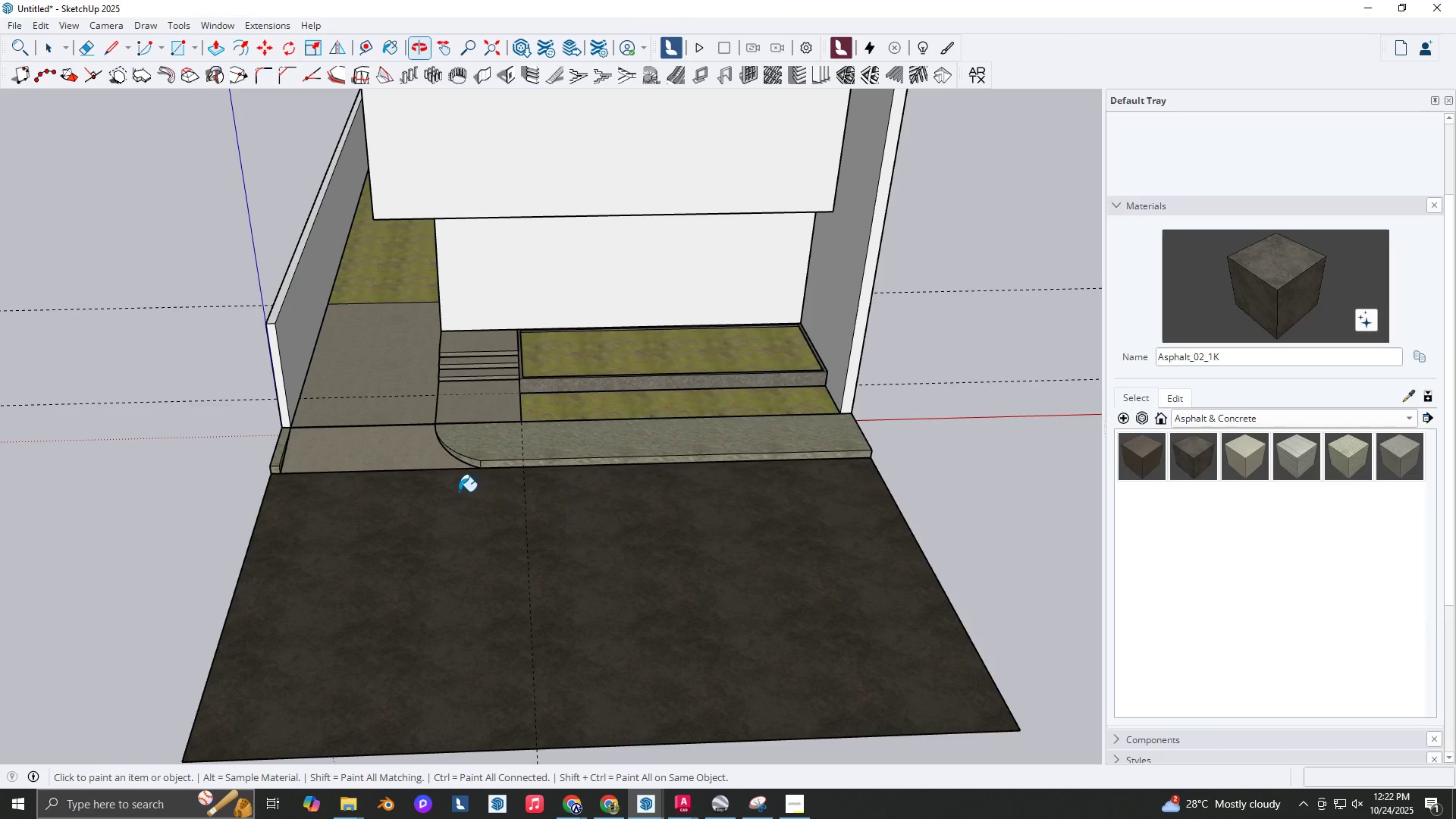 
key(Shift+ShiftLeft)
 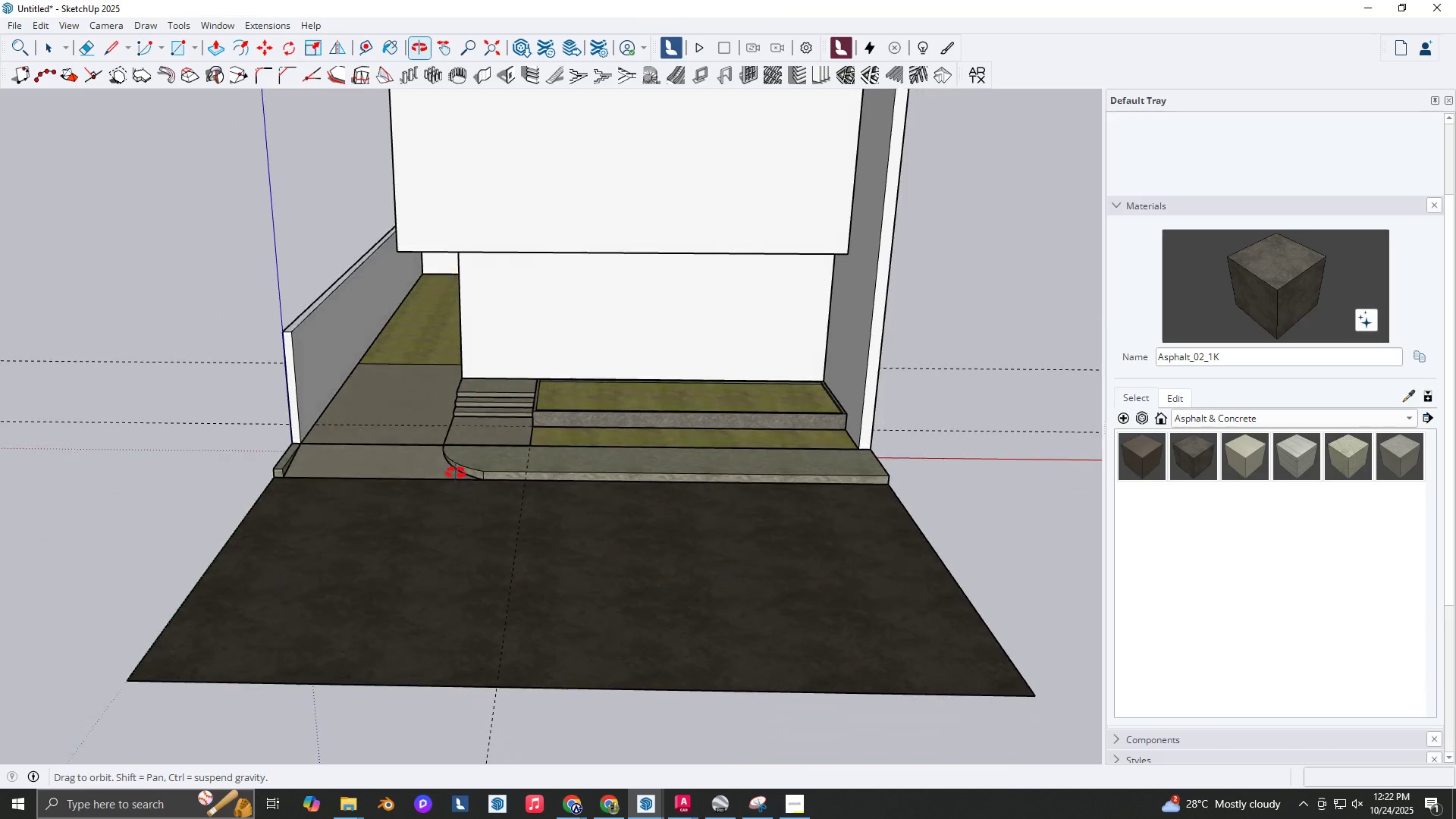 
key(Shift+ShiftLeft)
 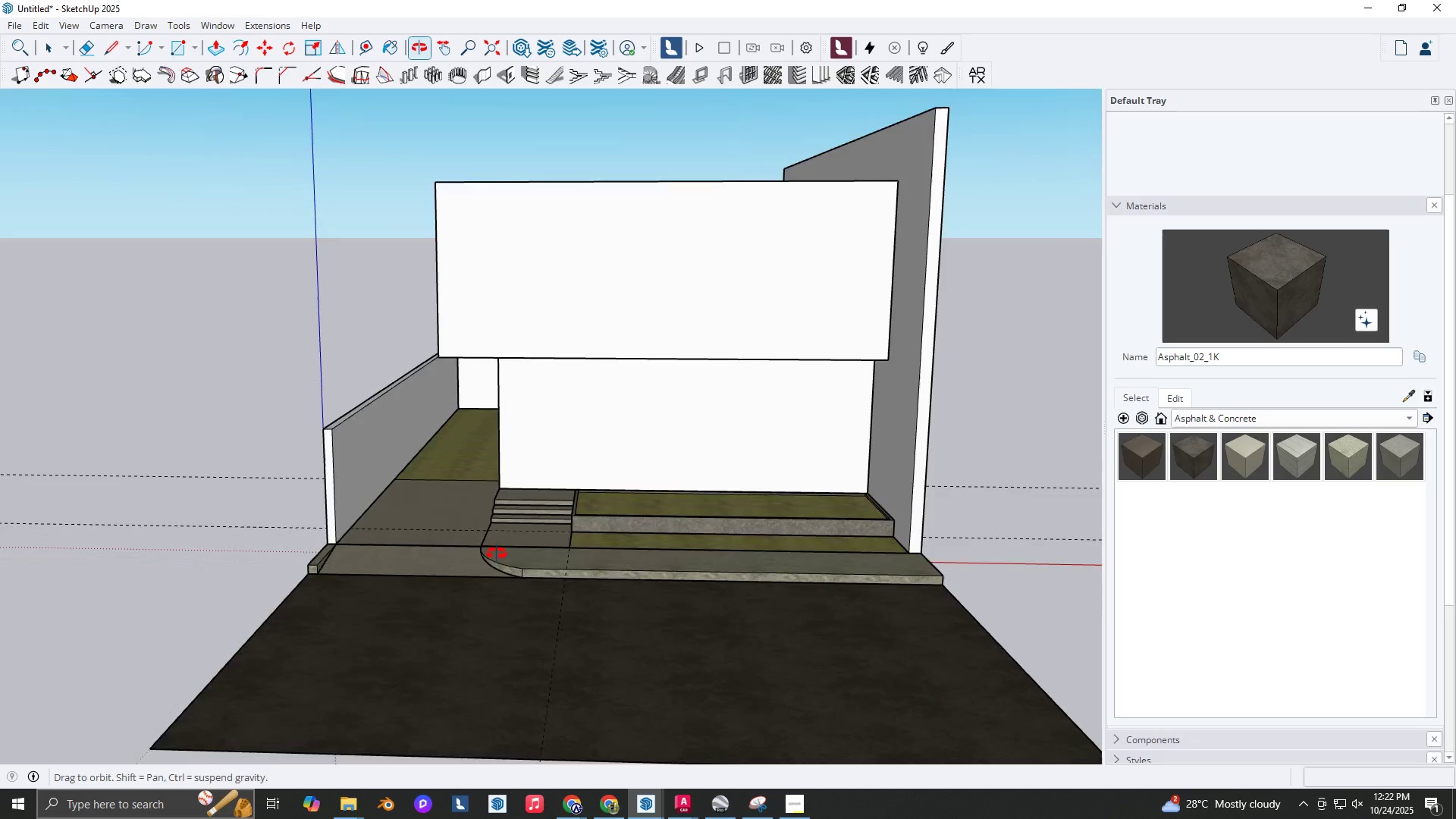 
scroll: coordinate [495, 554], scroll_direction: up, amount: 5.0
 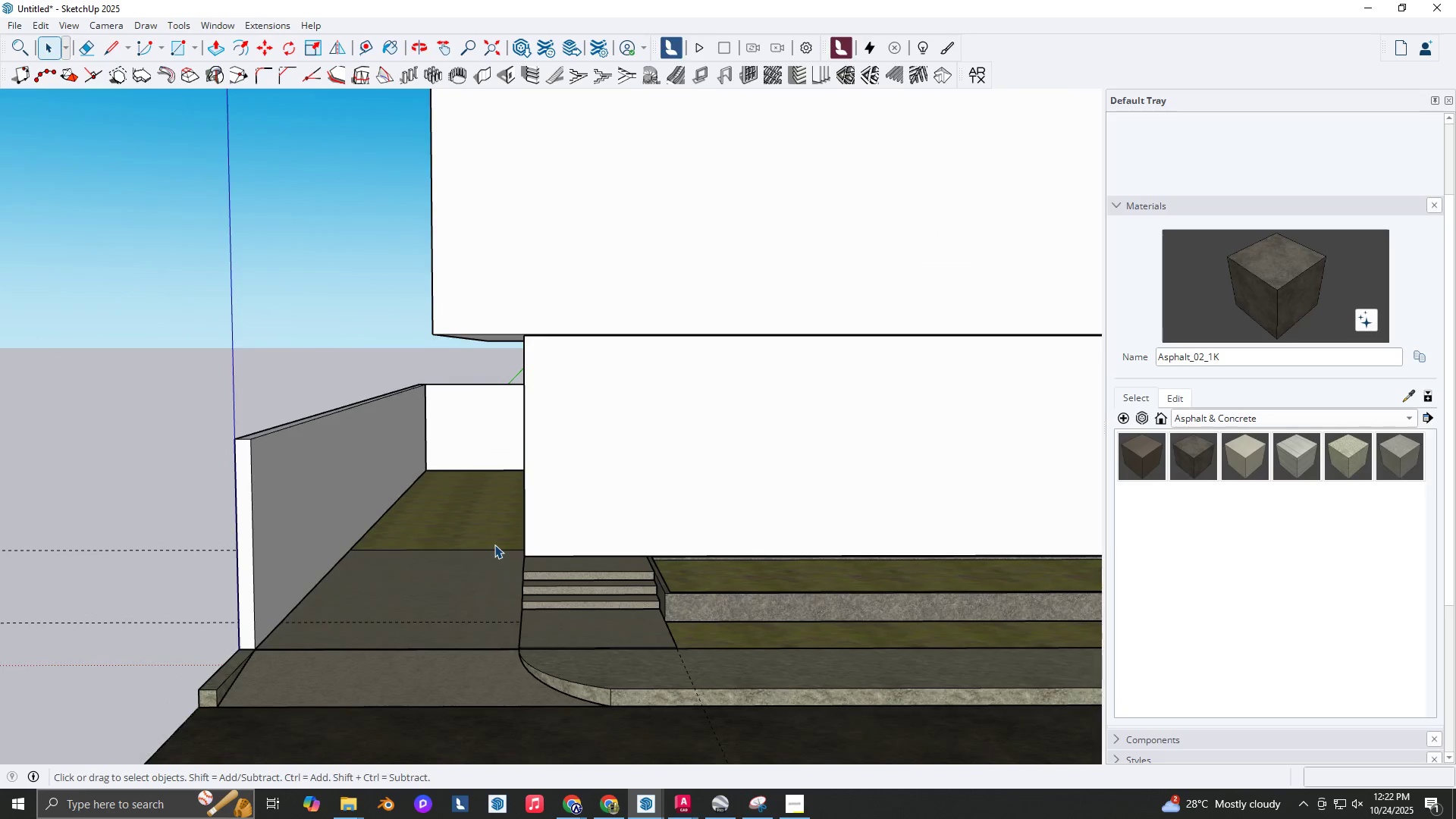 
key(Shift+ShiftLeft)
 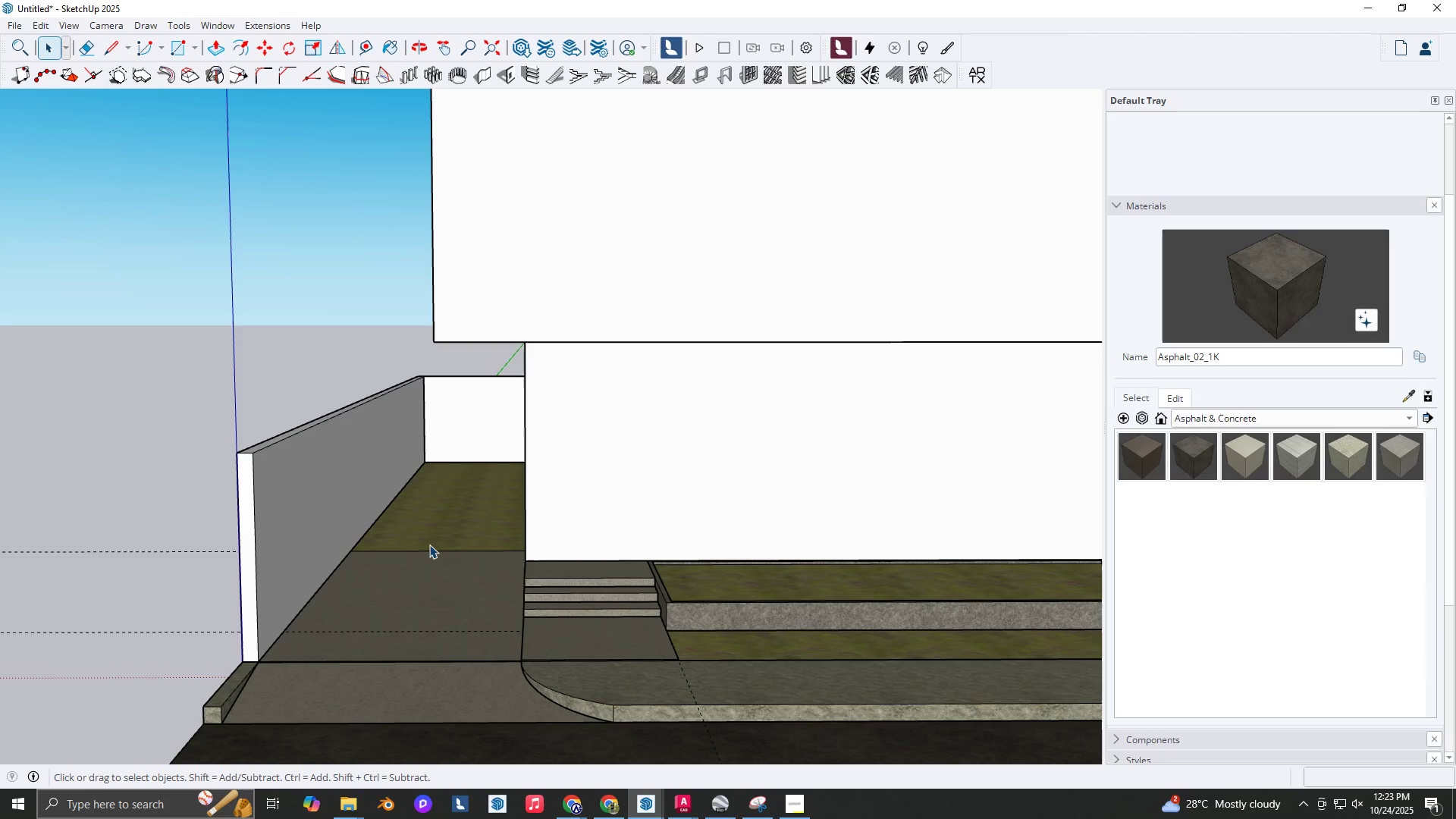 
wait(57.18)
 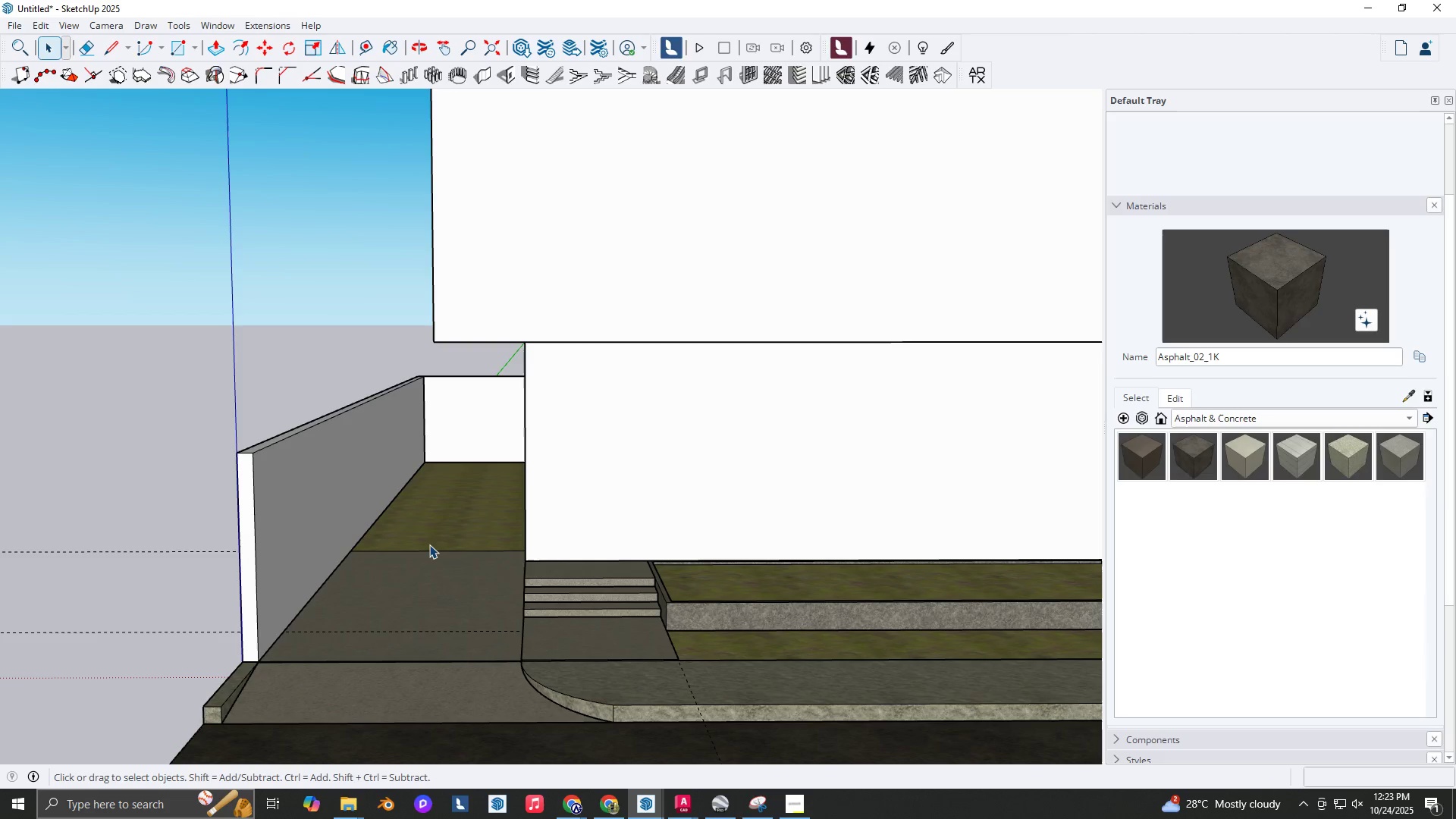 
scroll: coordinate [641, 427], scroll_direction: down, amount: 4.0
 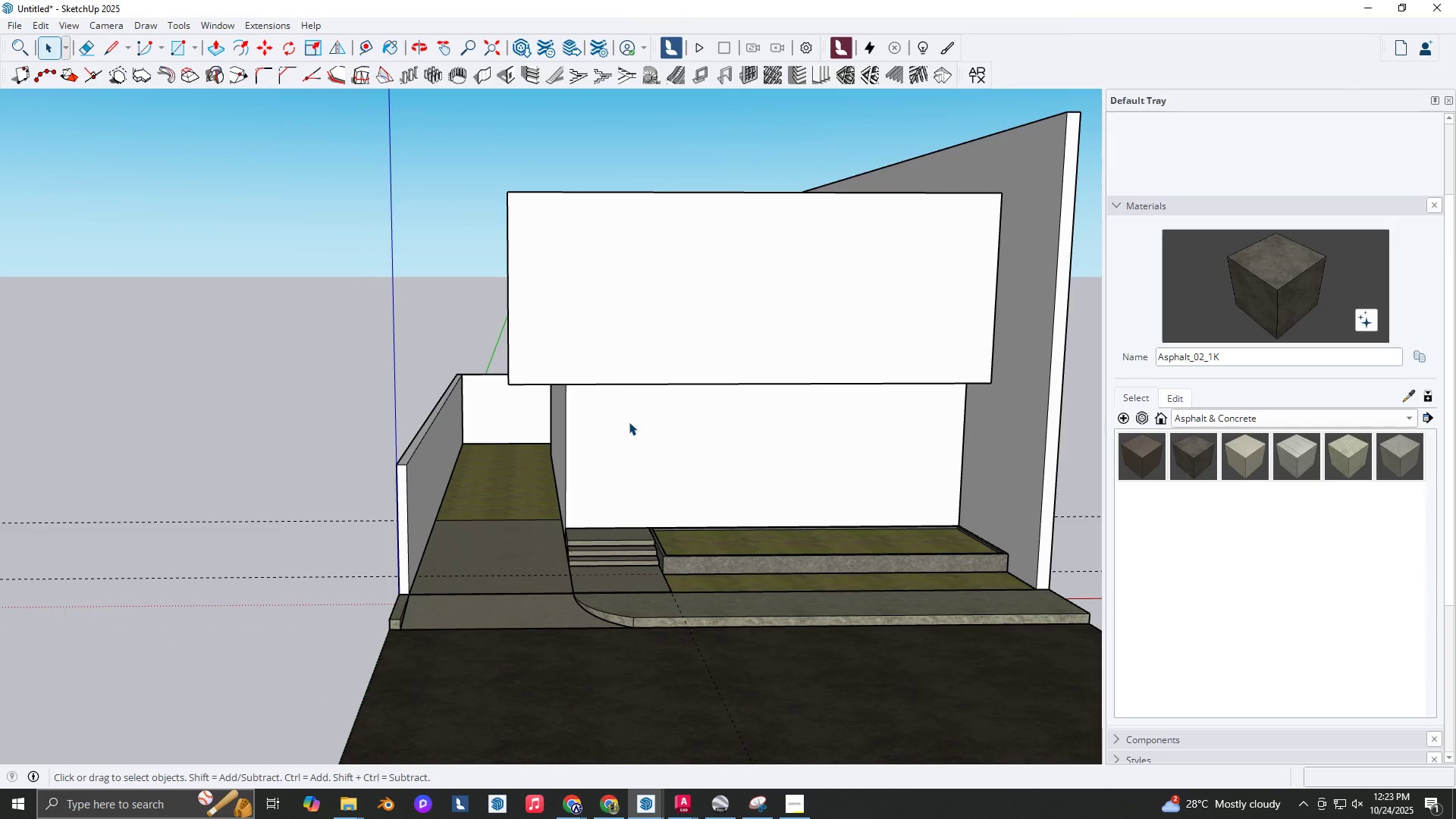 
key(Shift+ShiftLeft)
 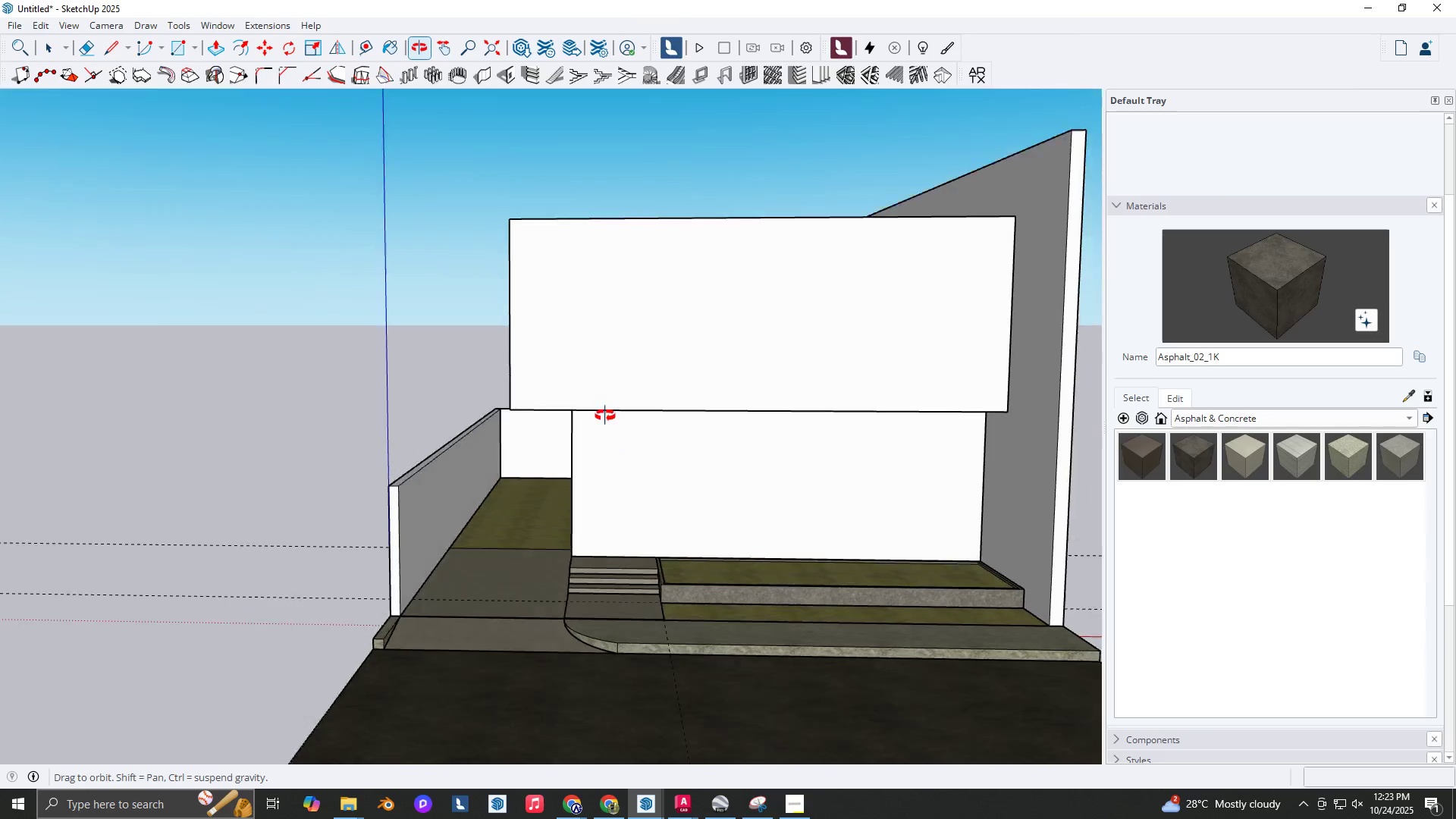 
key(Space)
 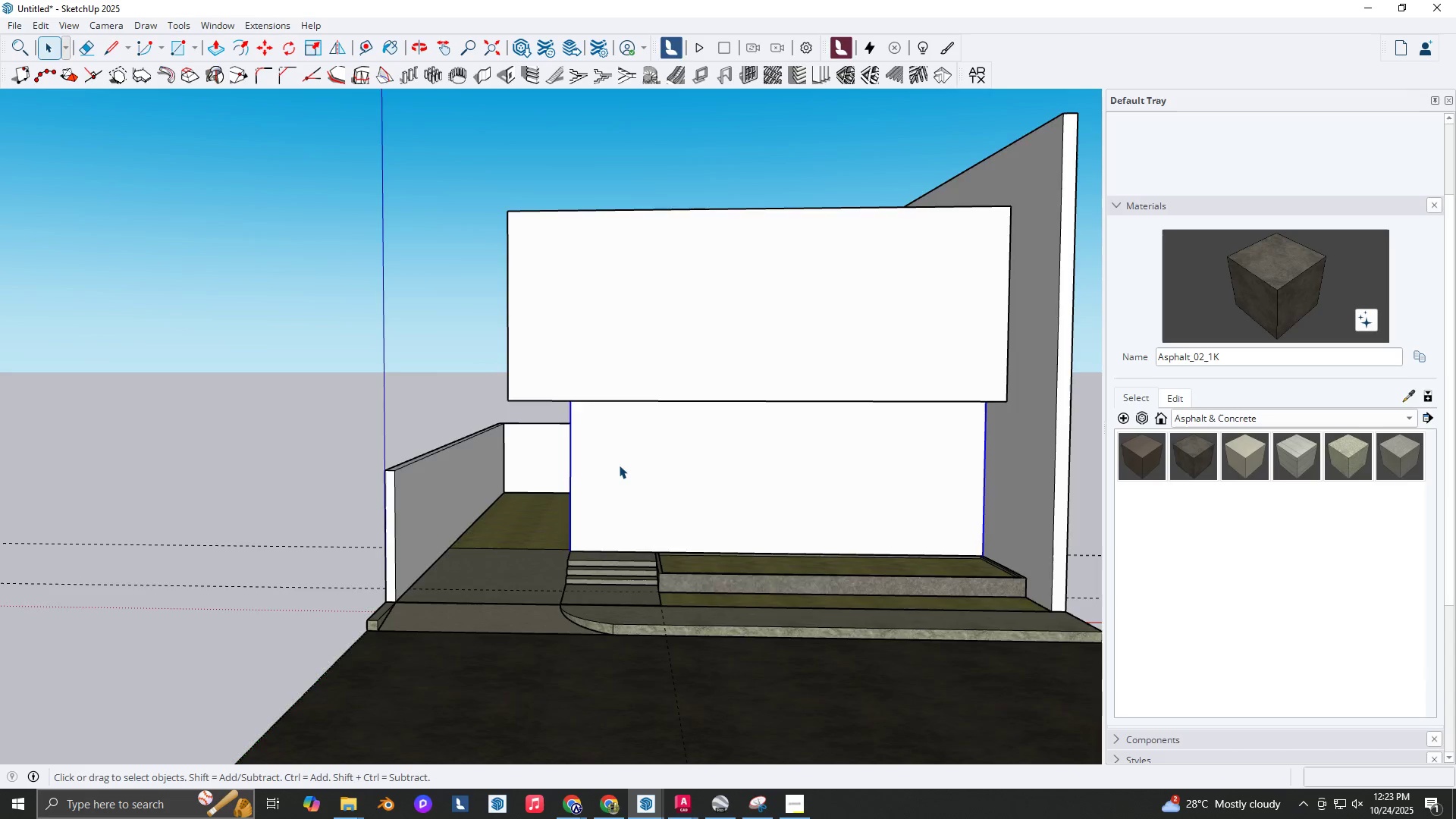 
double_click([619, 465])
 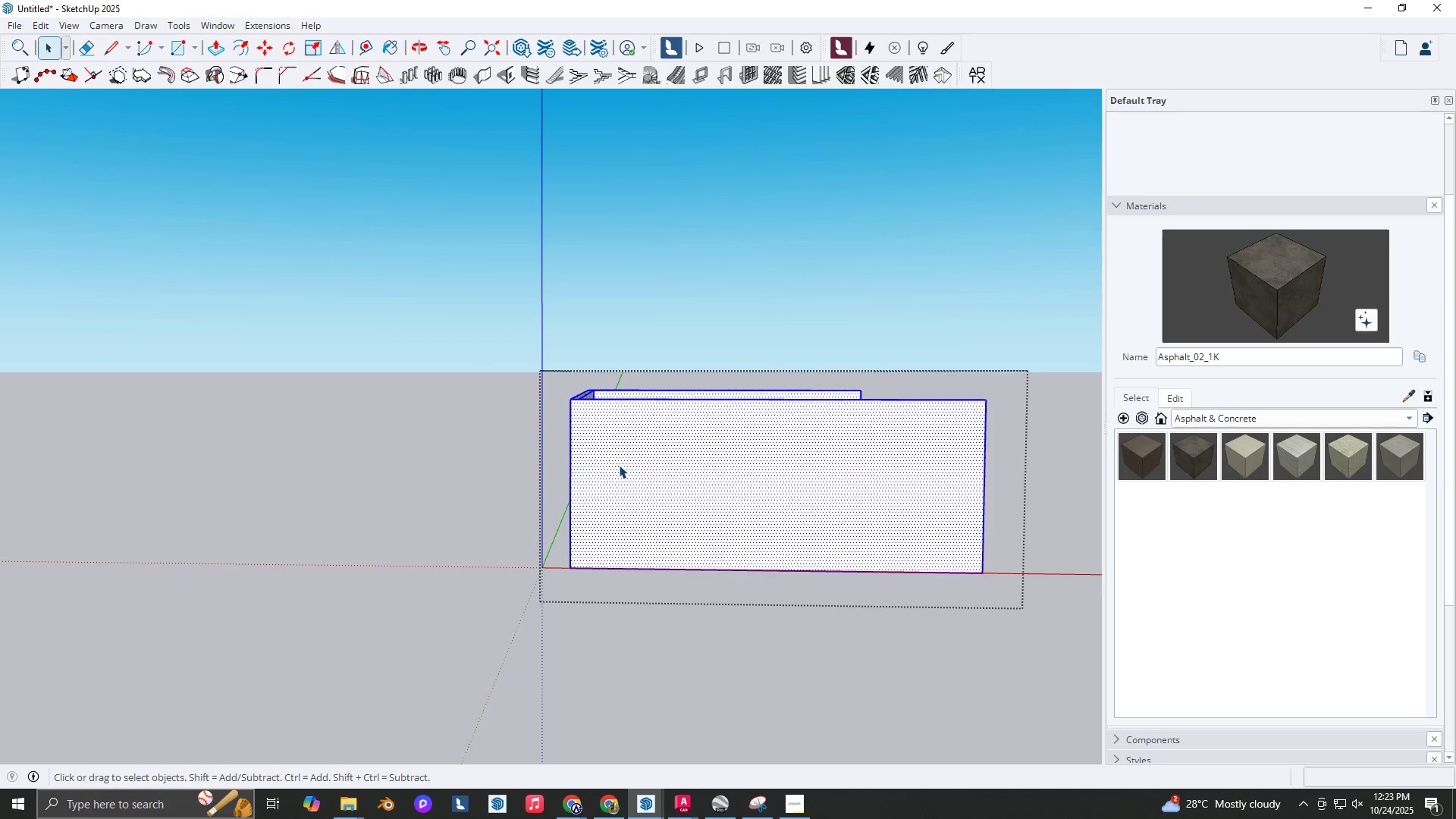 
triple_click([619, 465])
 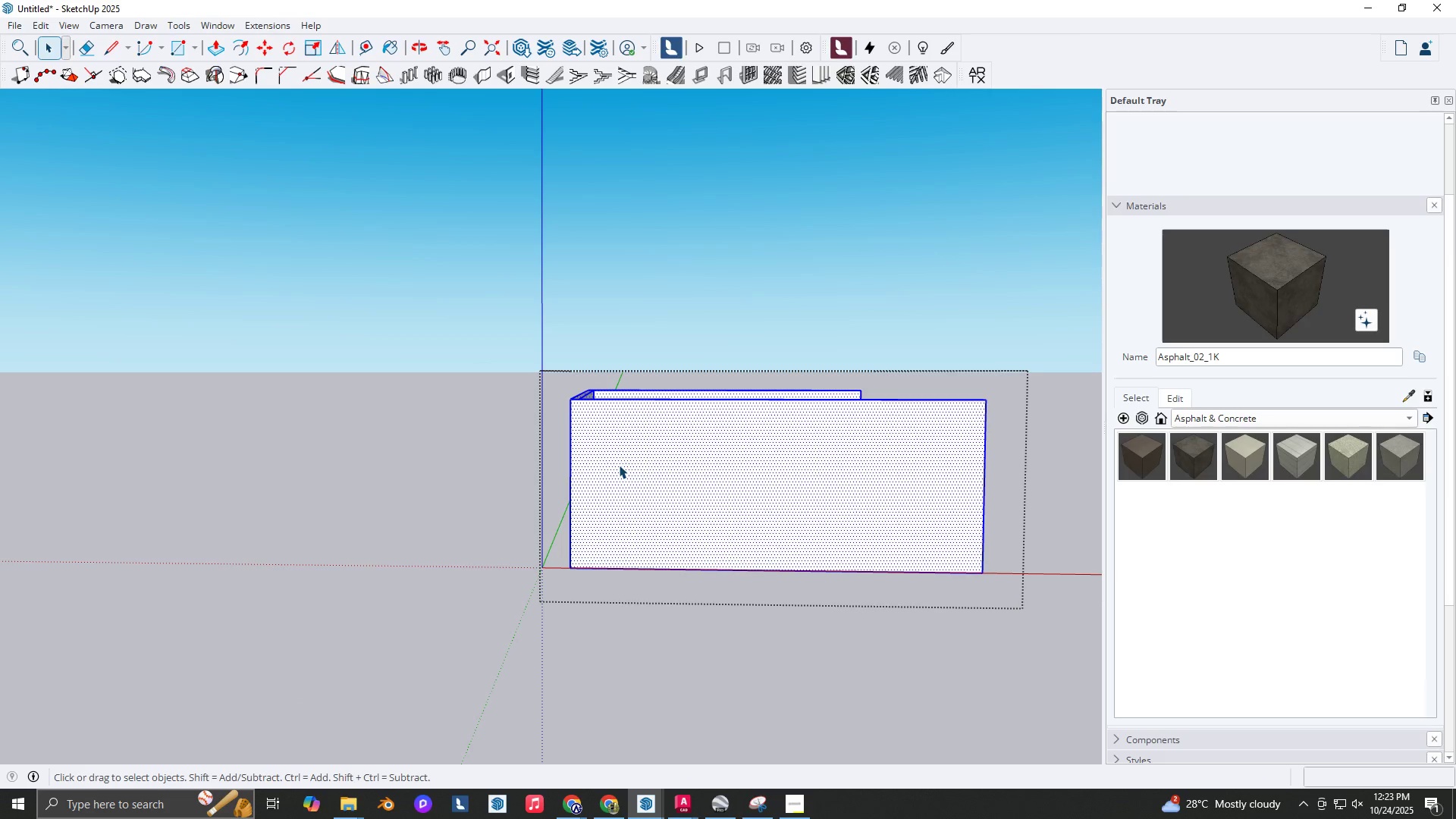 
triple_click([619, 465])
 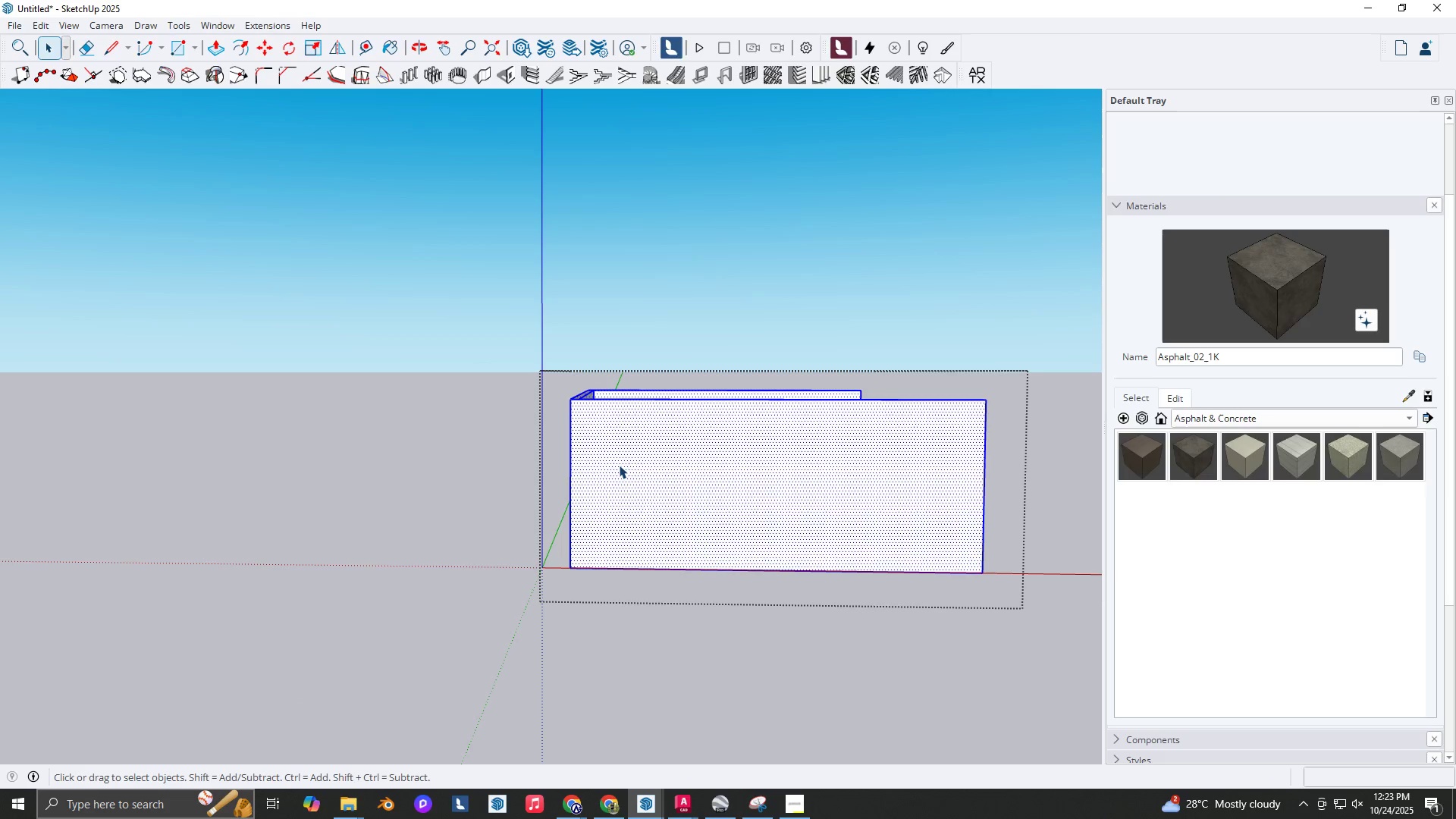 
triple_click([619, 465])
 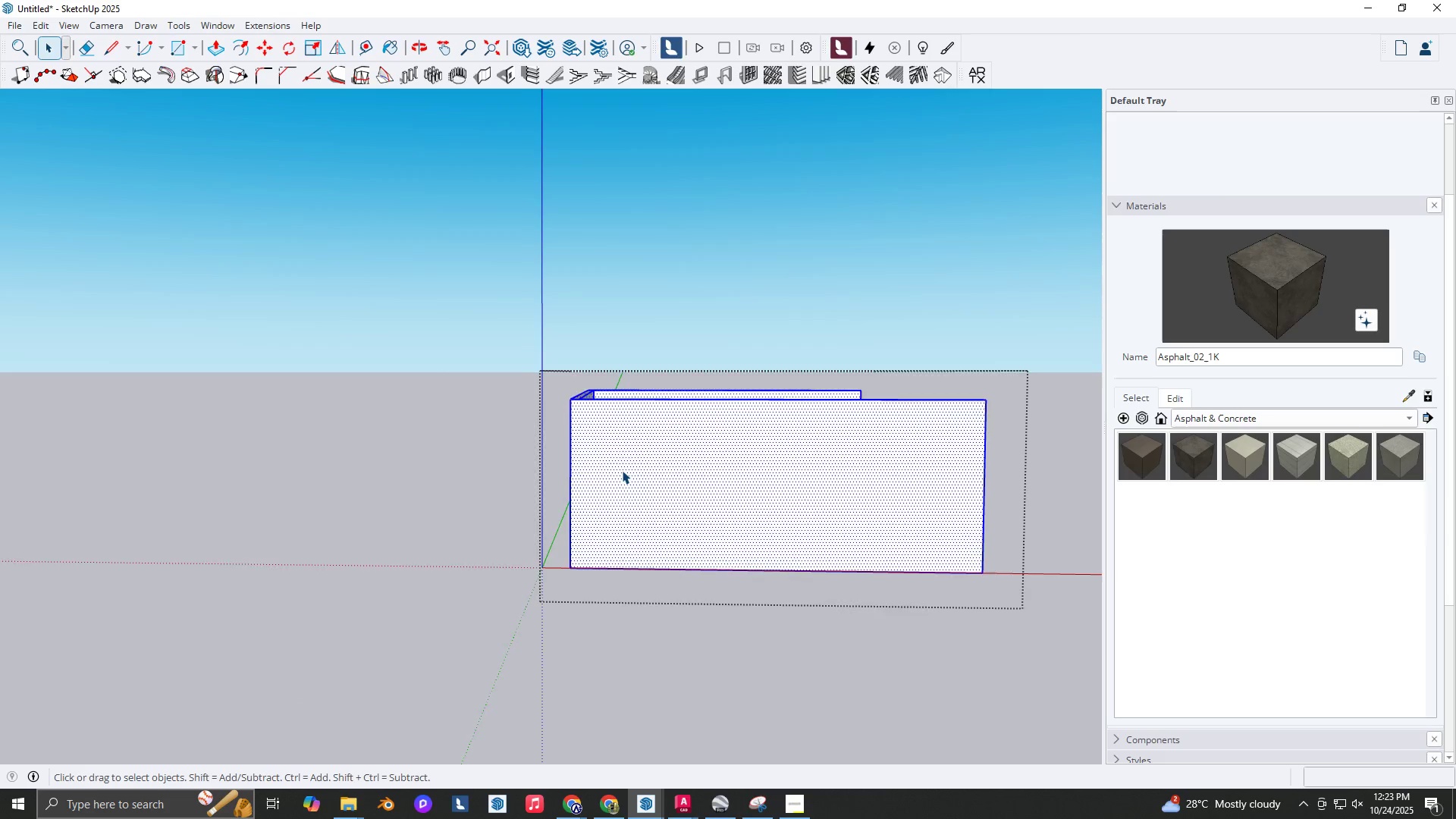 
scroll: coordinate [620, 530], scroll_direction: up, amount: 4.0
 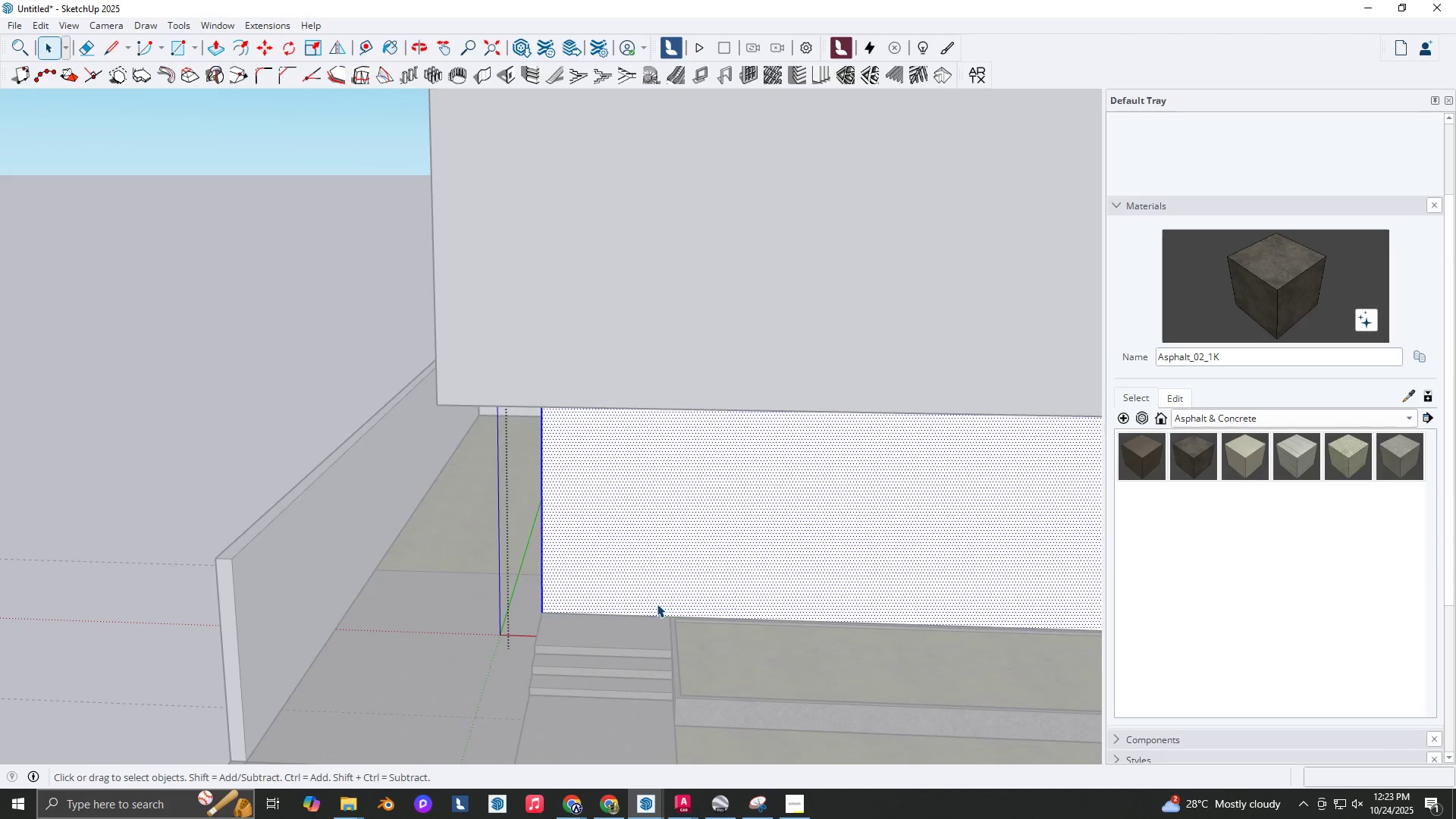 
key(Backquote)
 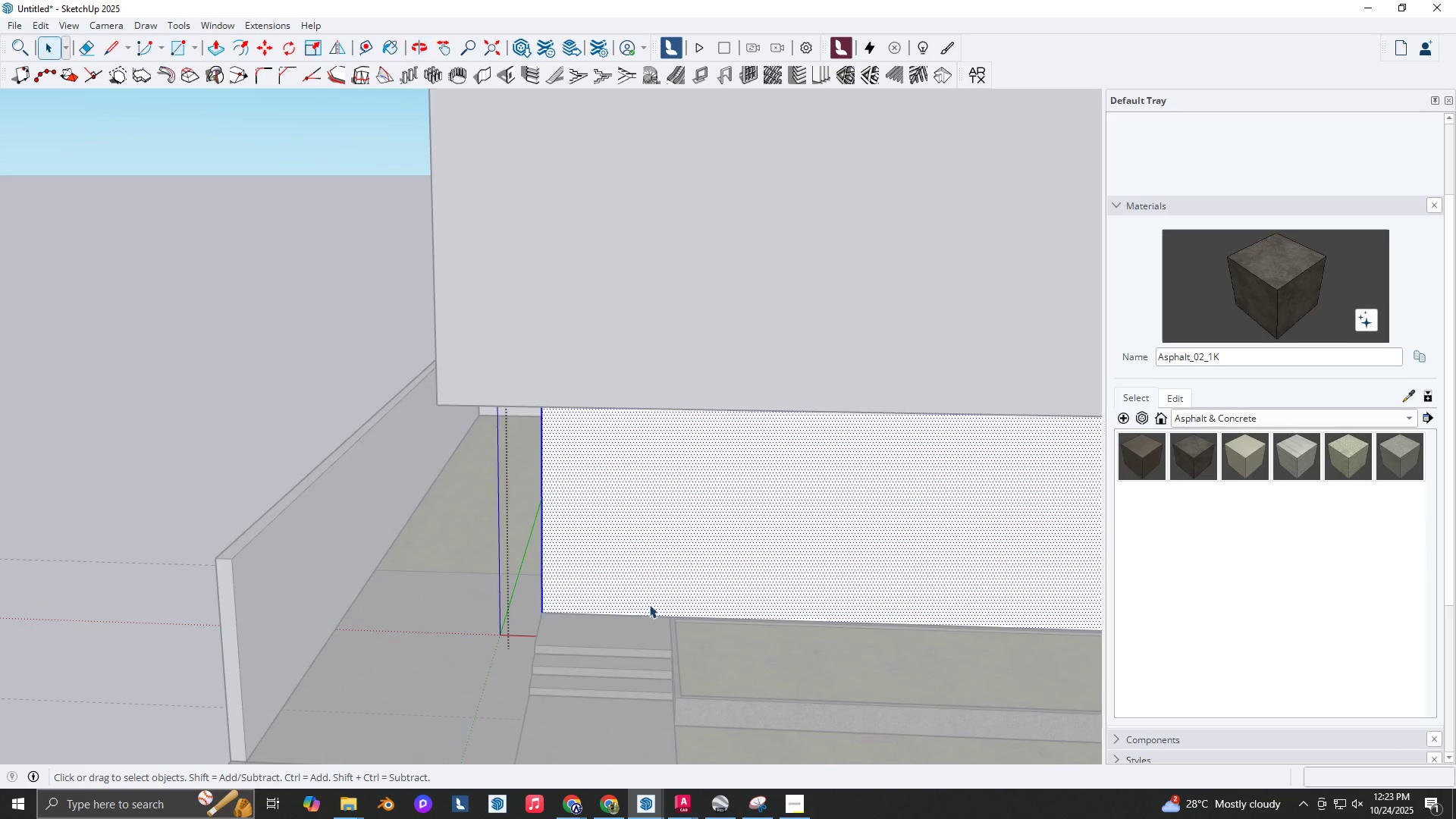 
scroll: coordinate [657, 604], scroll_direction: up, amount: 3.0
 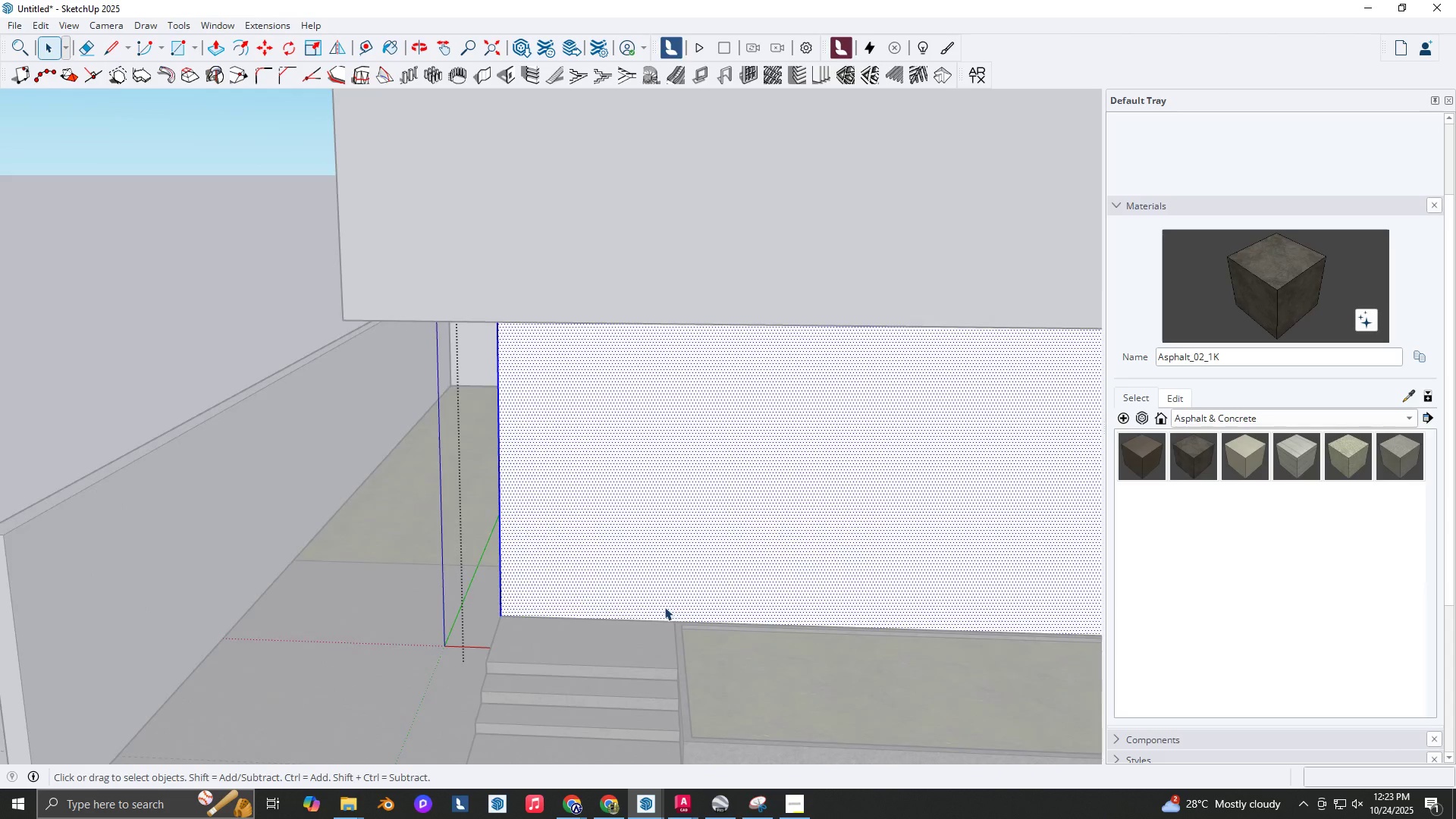 
key(Backquote)
 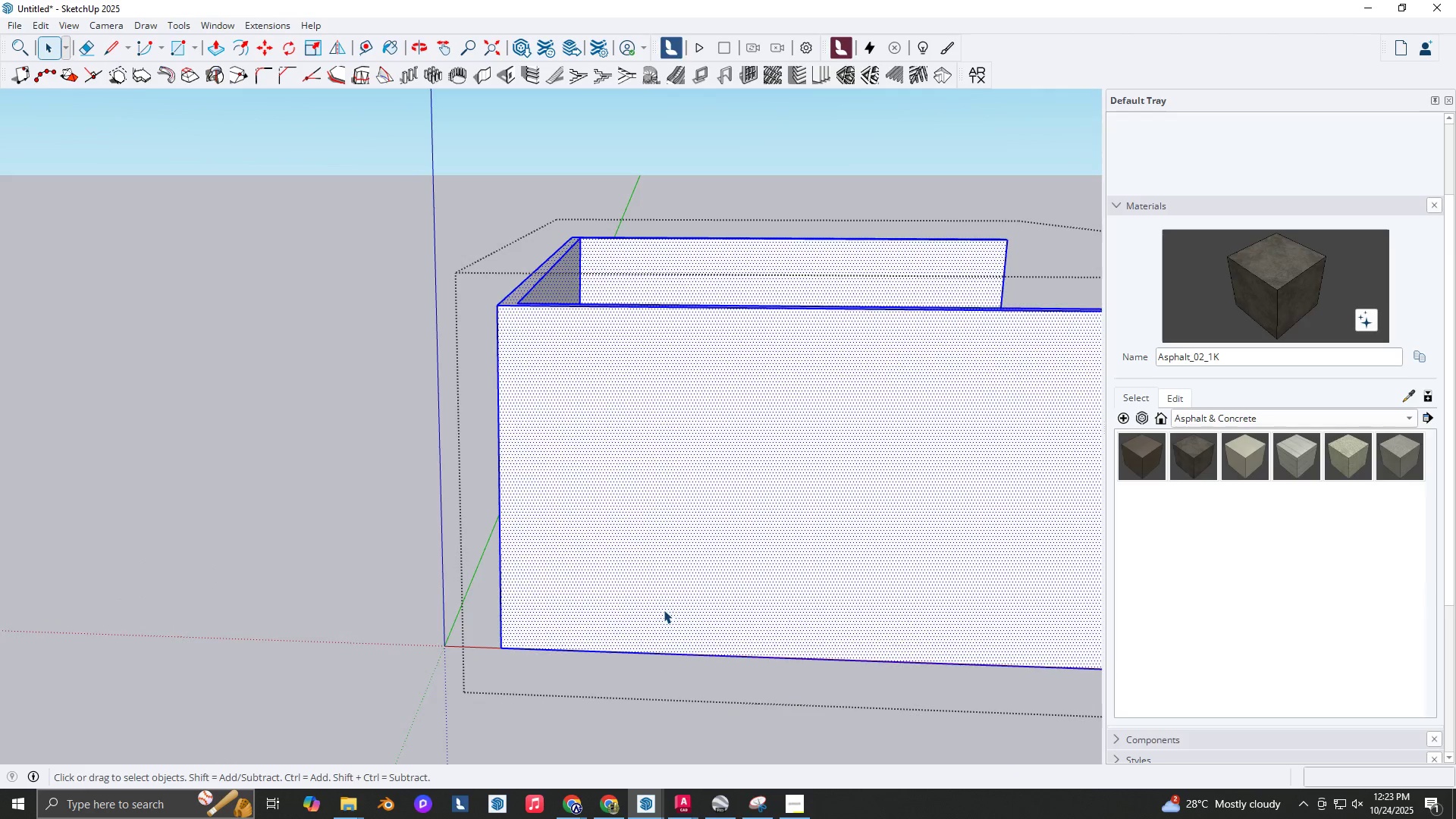 
key(Backquote)
 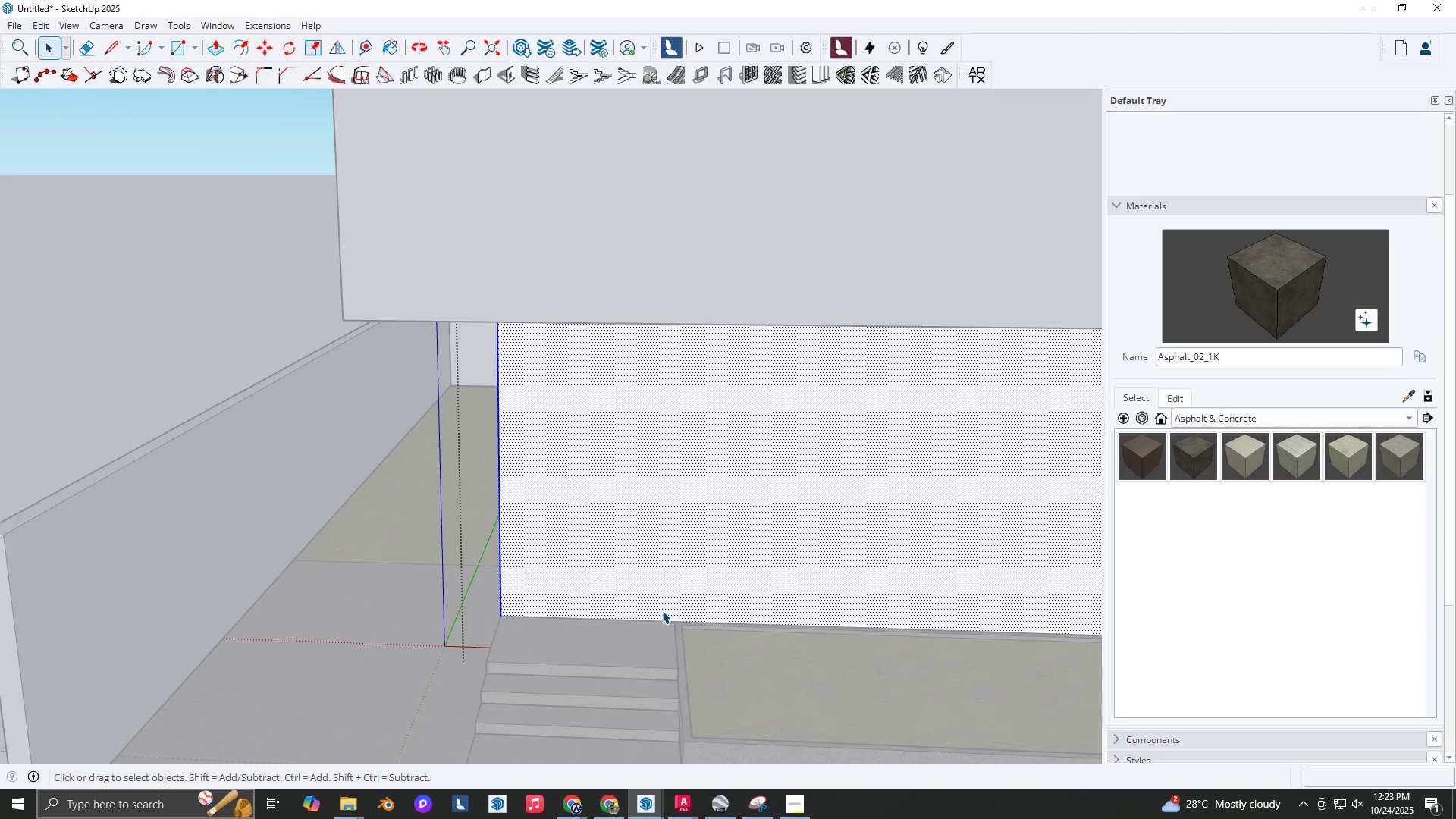 
scroll: coordinate [658, 611], scroll_direction: up, amount: 1.0
 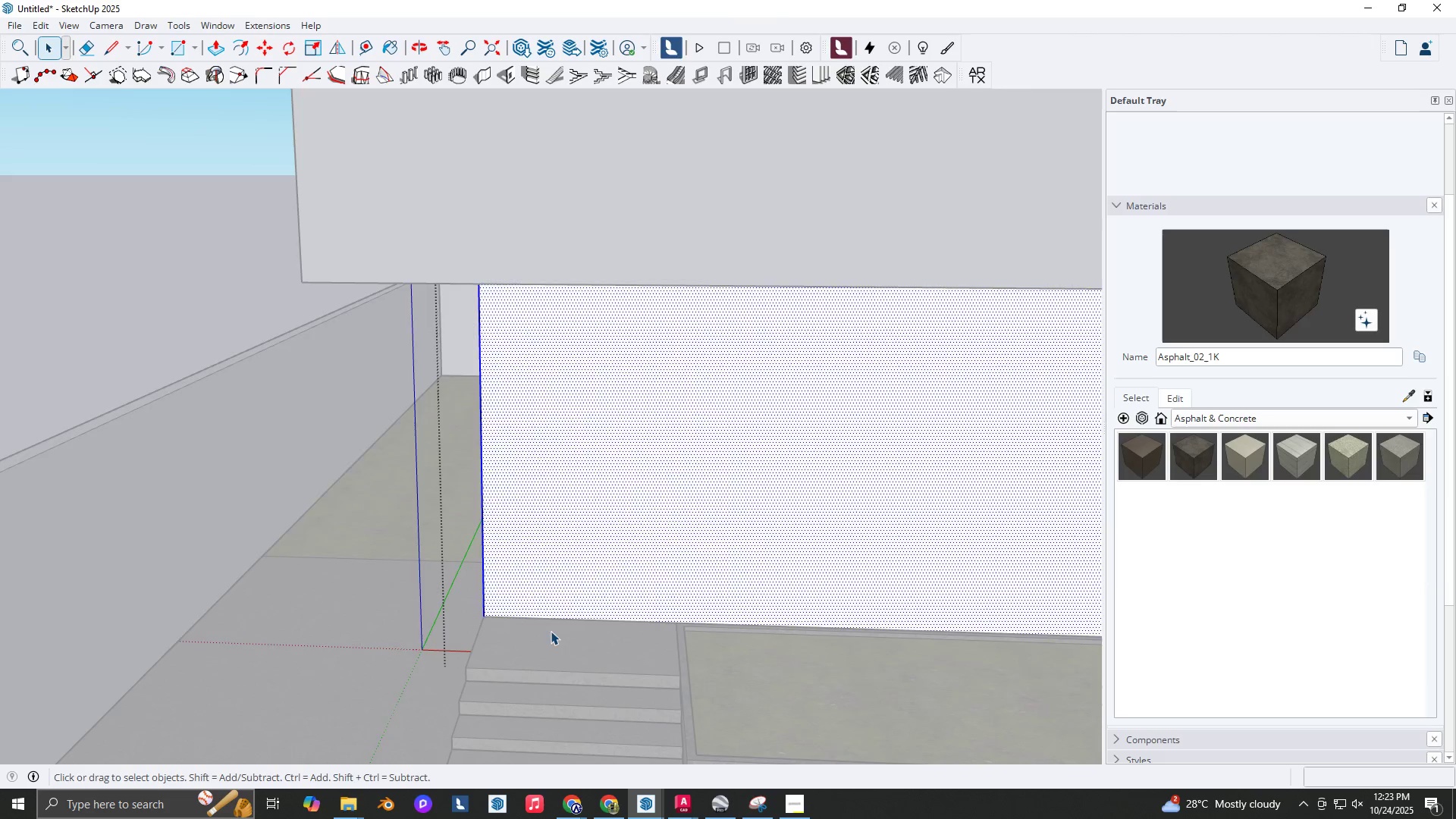 
key(Backquote)
 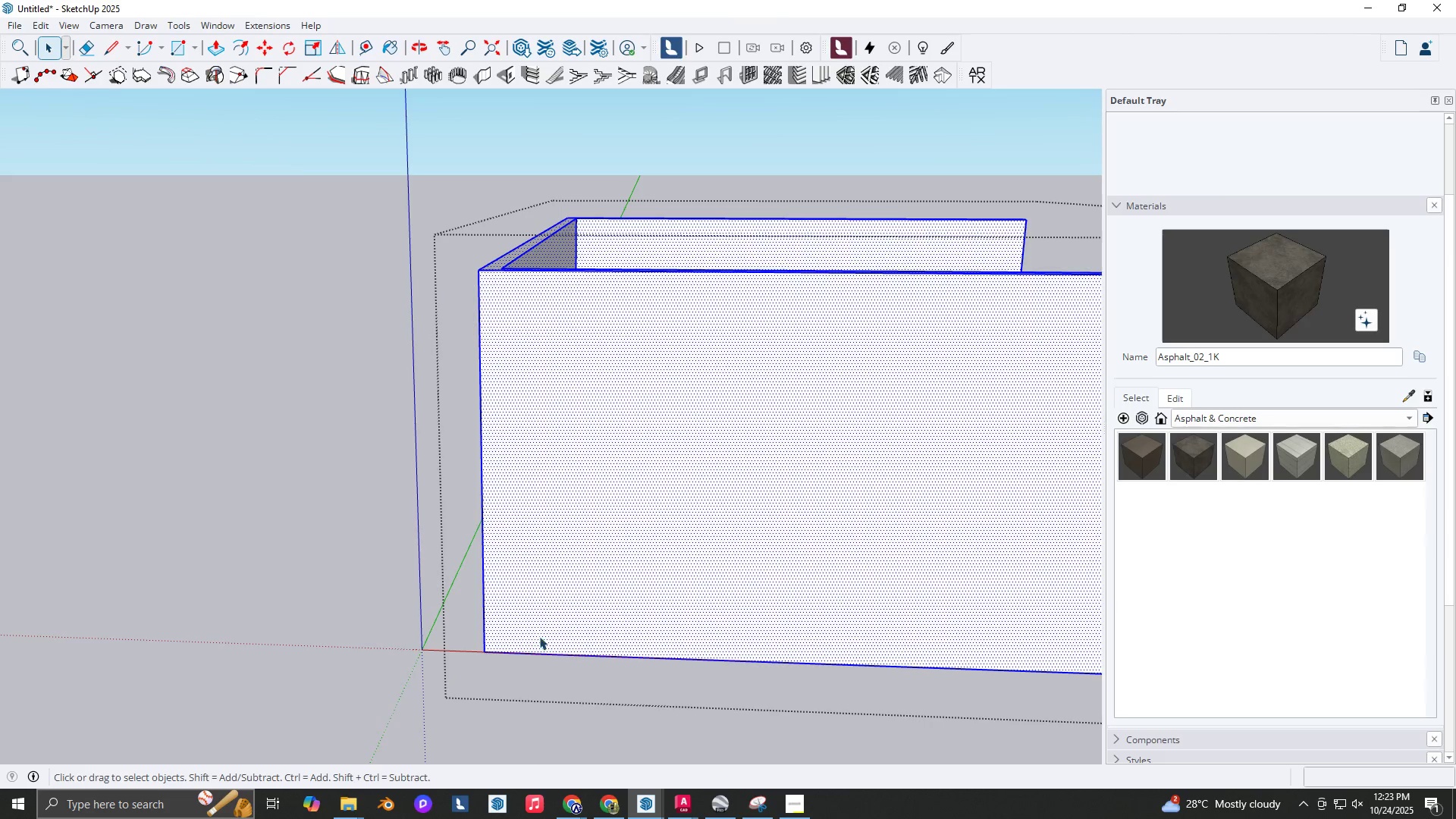 
key(Space)
 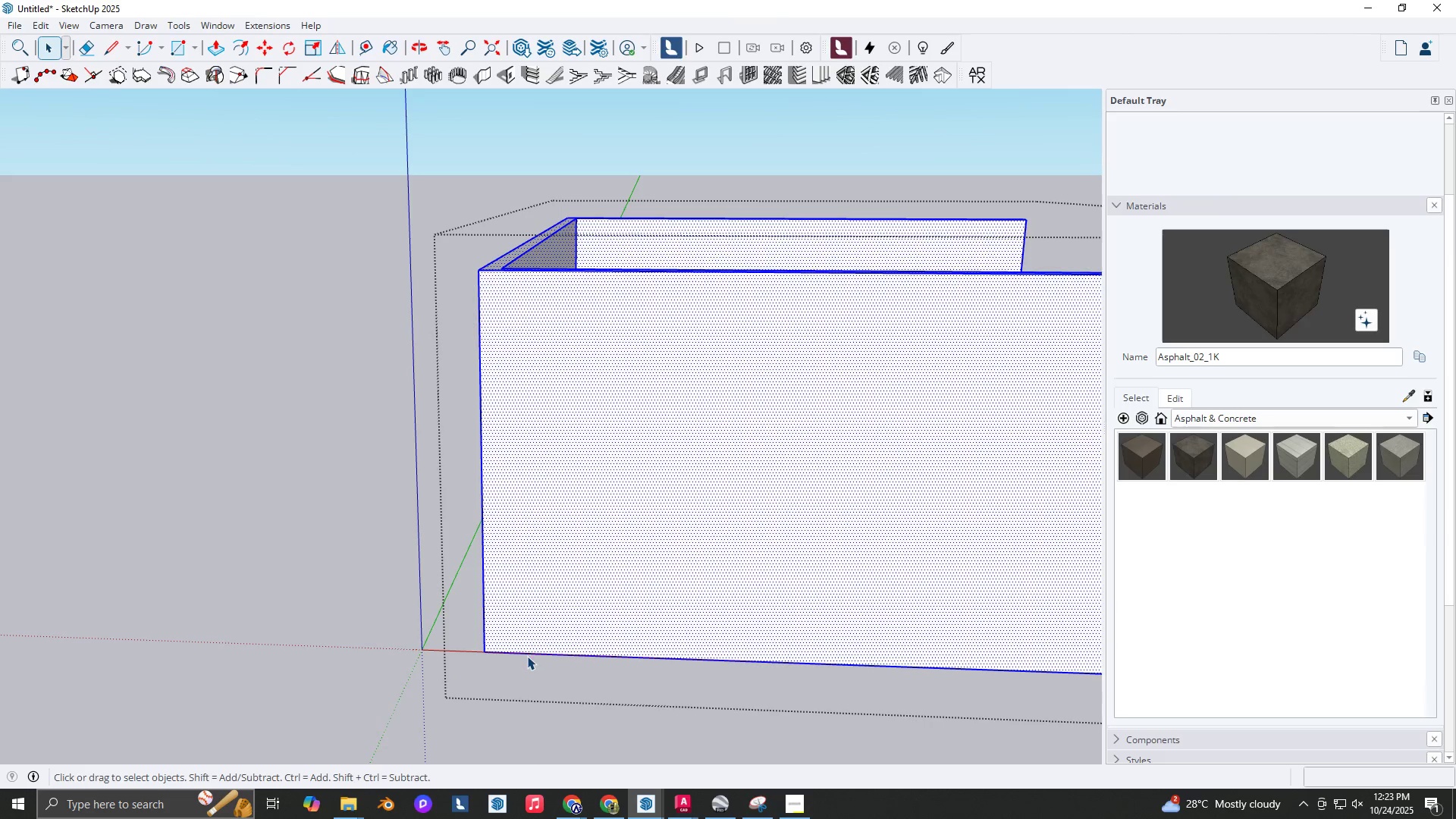 
left_click([527, 656])
 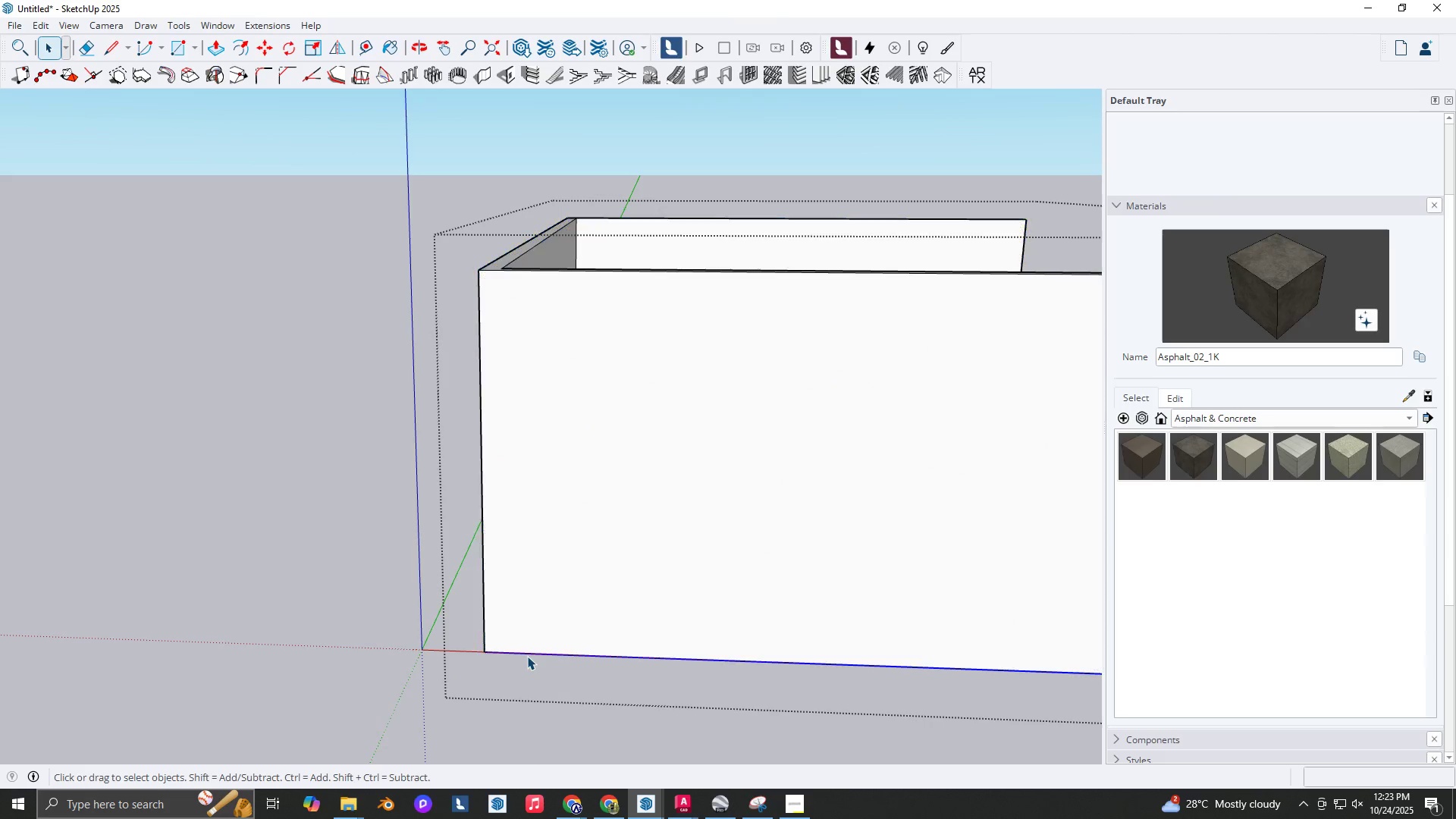 
key(M)
 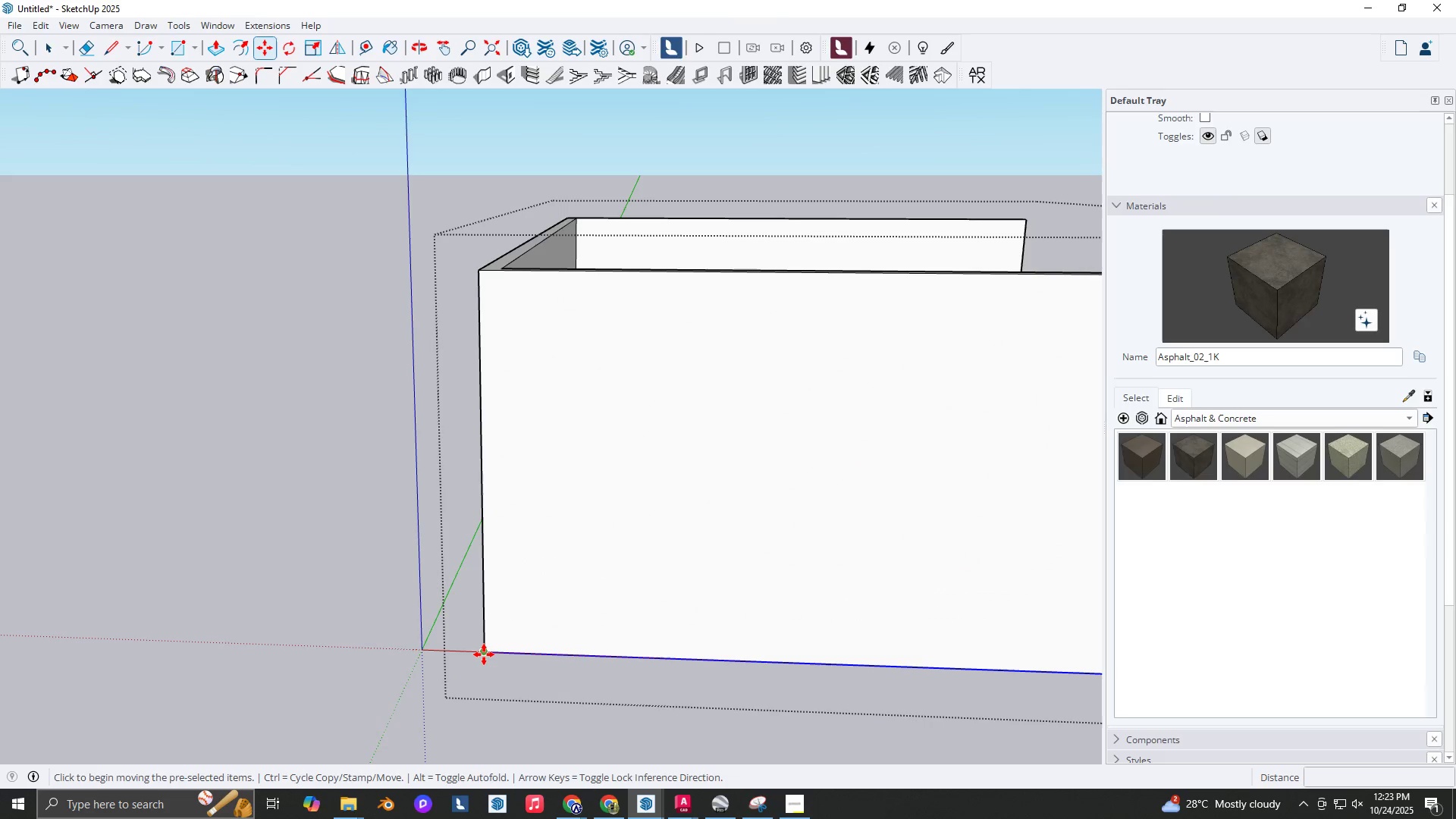 
key(Control+ControlLeft)
 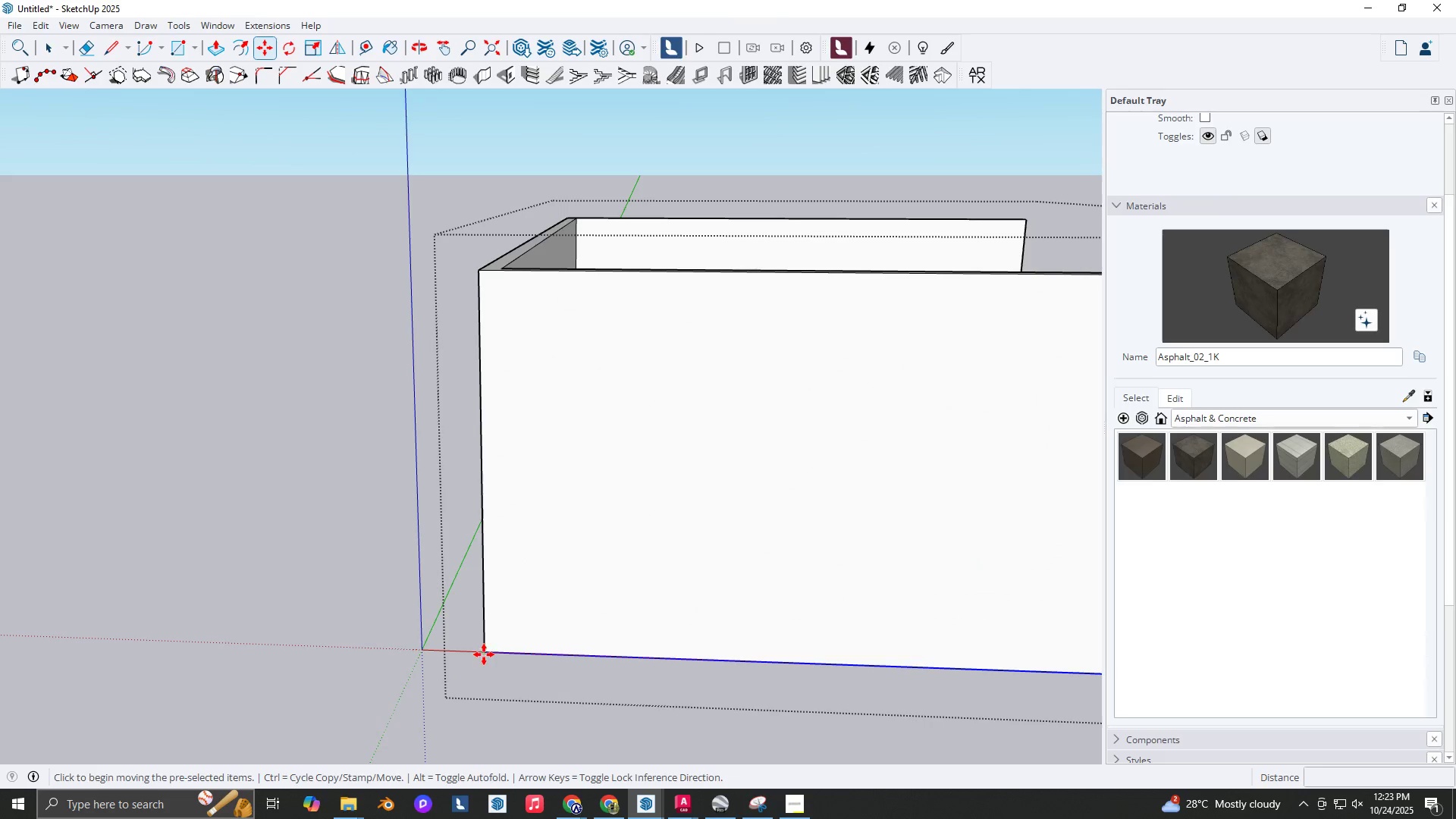 
left_click([484, 654])
 